 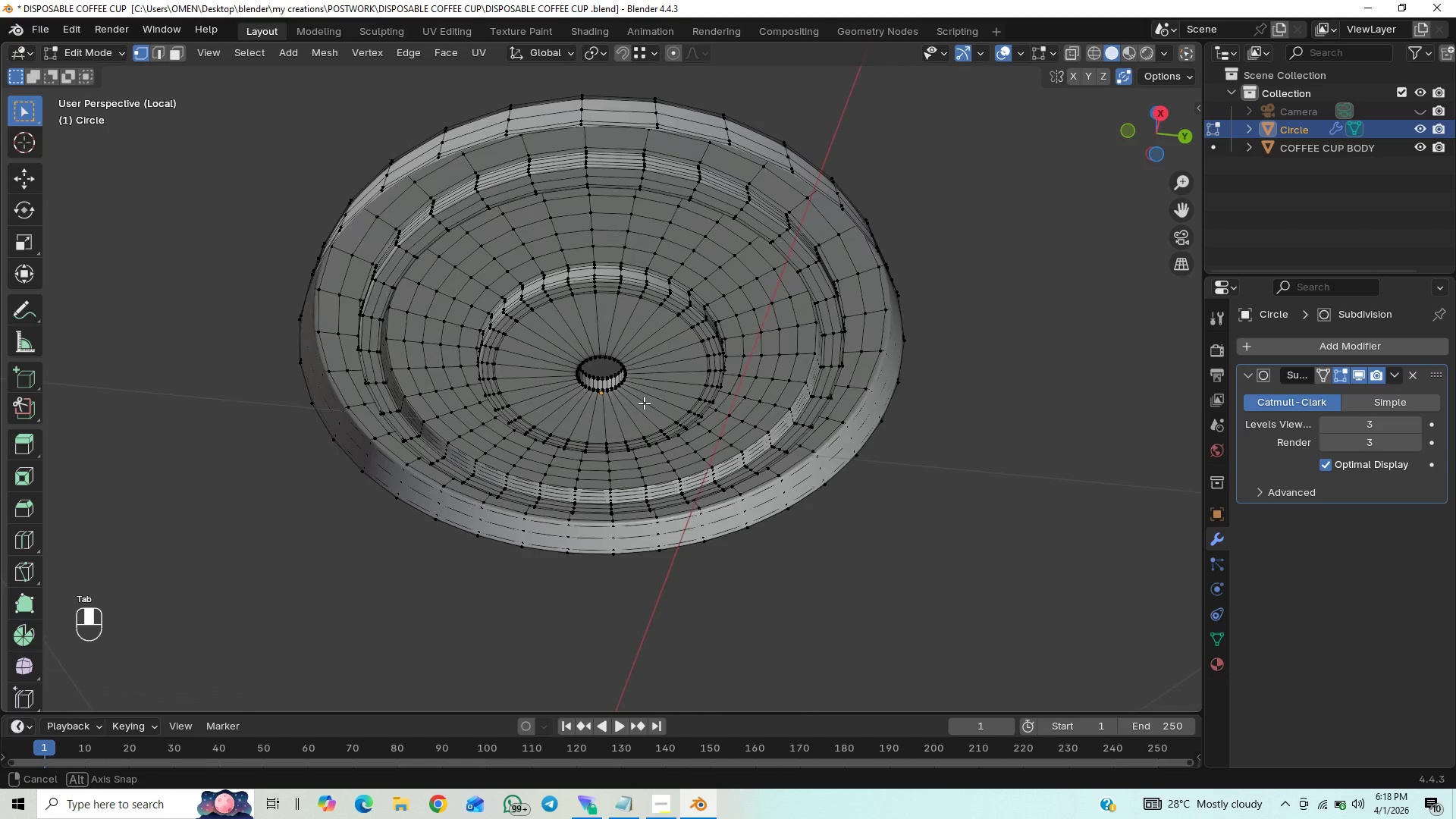 
type(3a)
 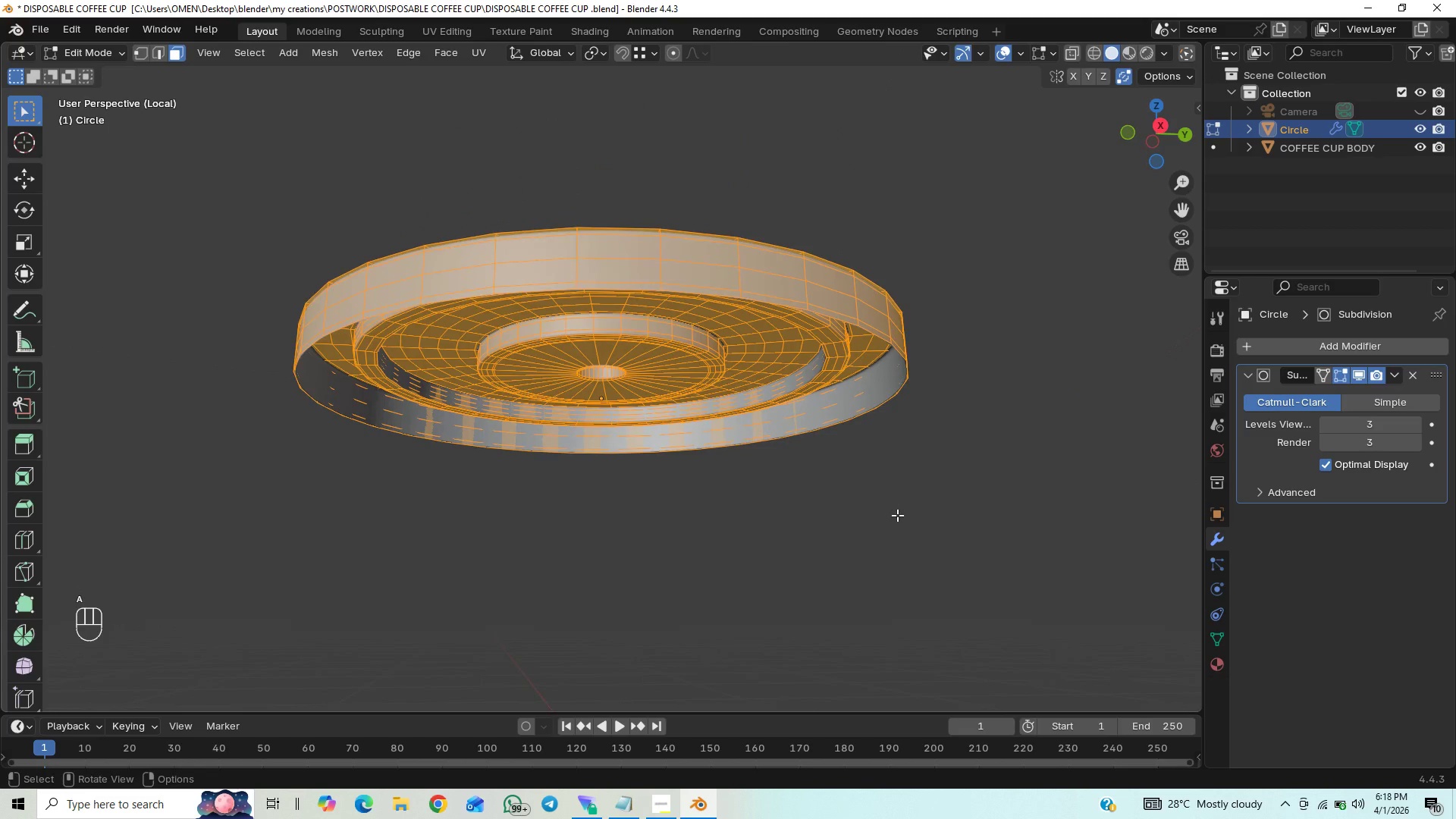 
key(Control+S)
 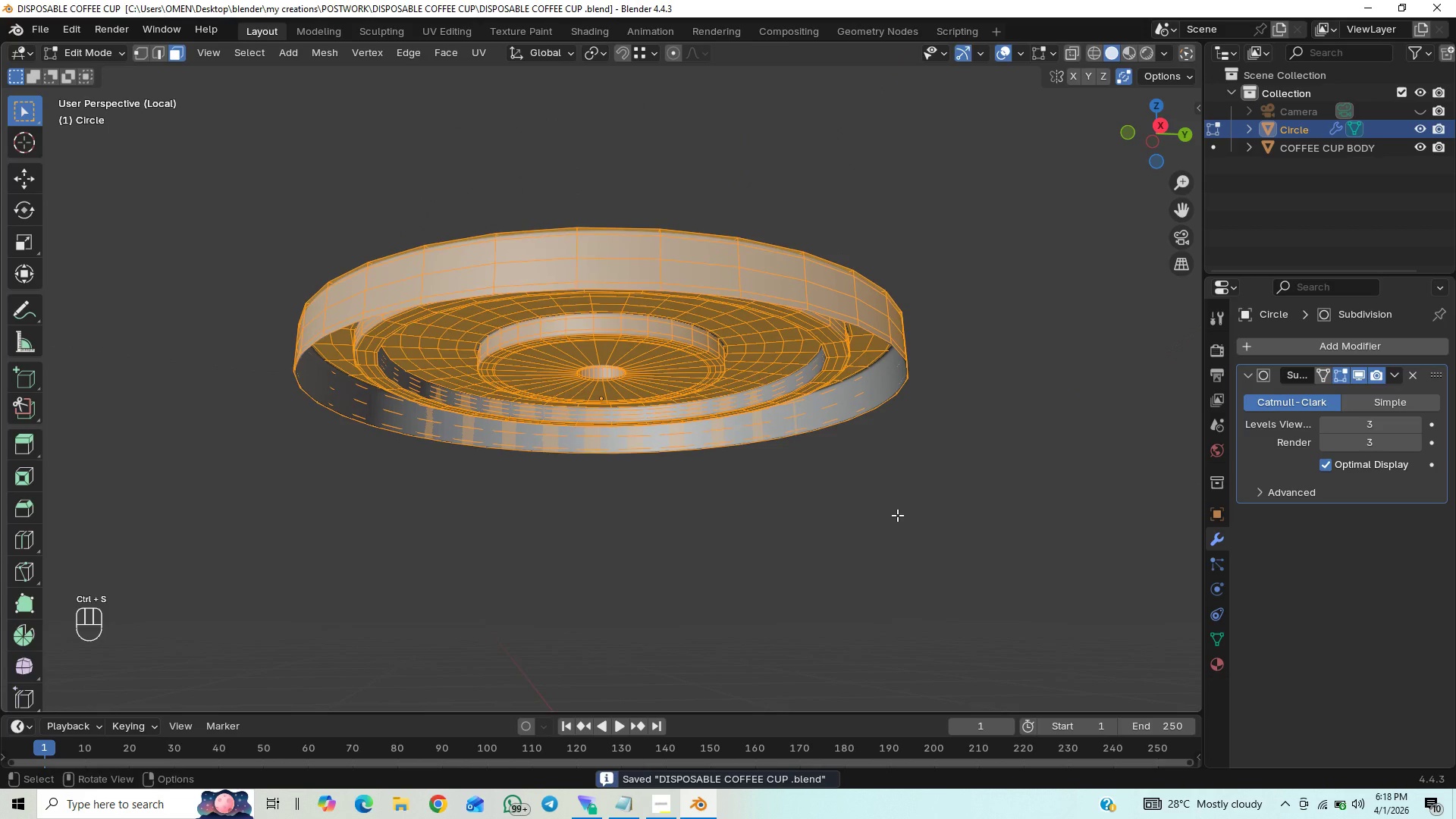 
hold_key(key=ControlLeft, duration=0.72)
 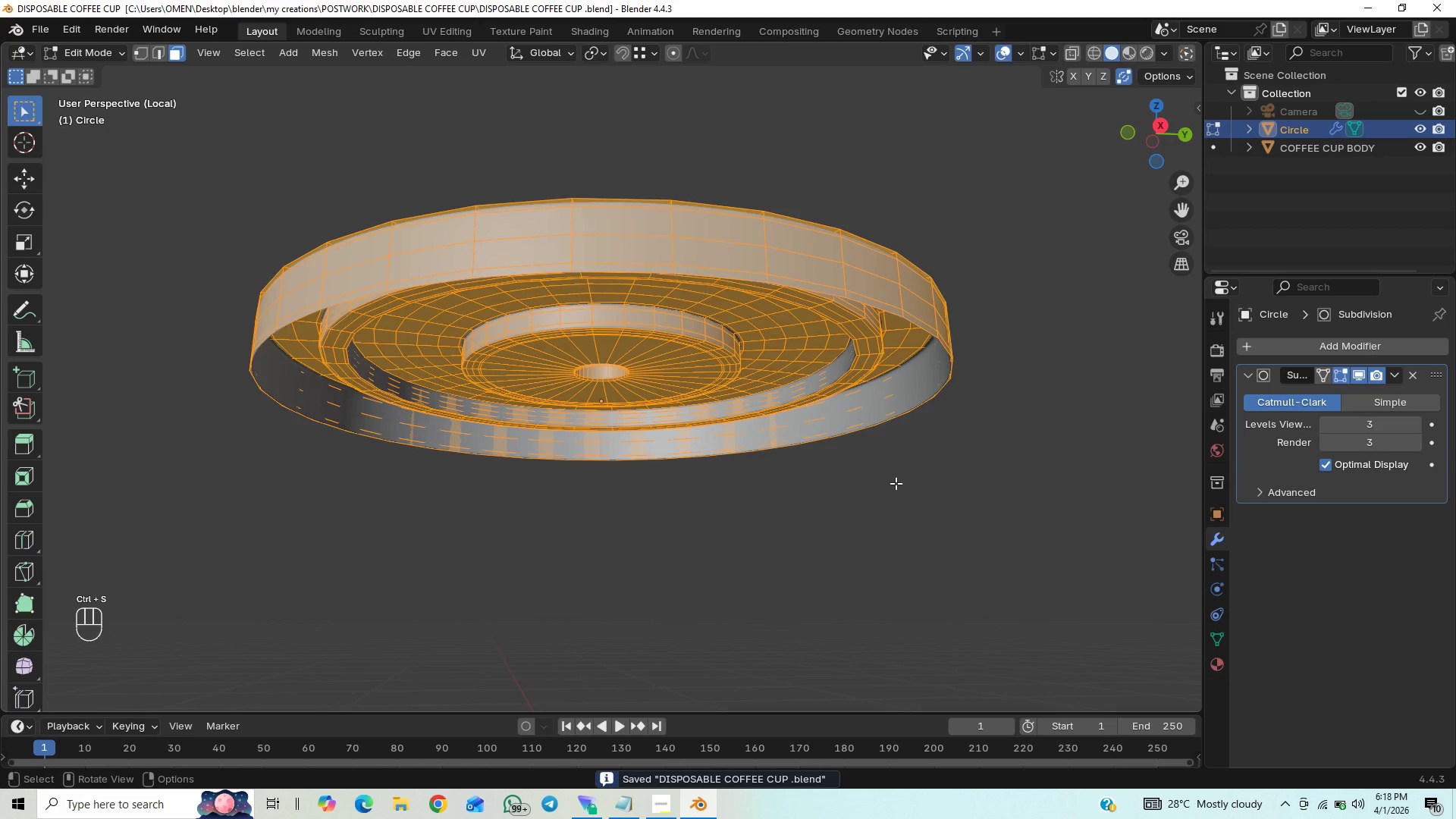 
hold_key(key=ControlLeft, duration=15.45)
 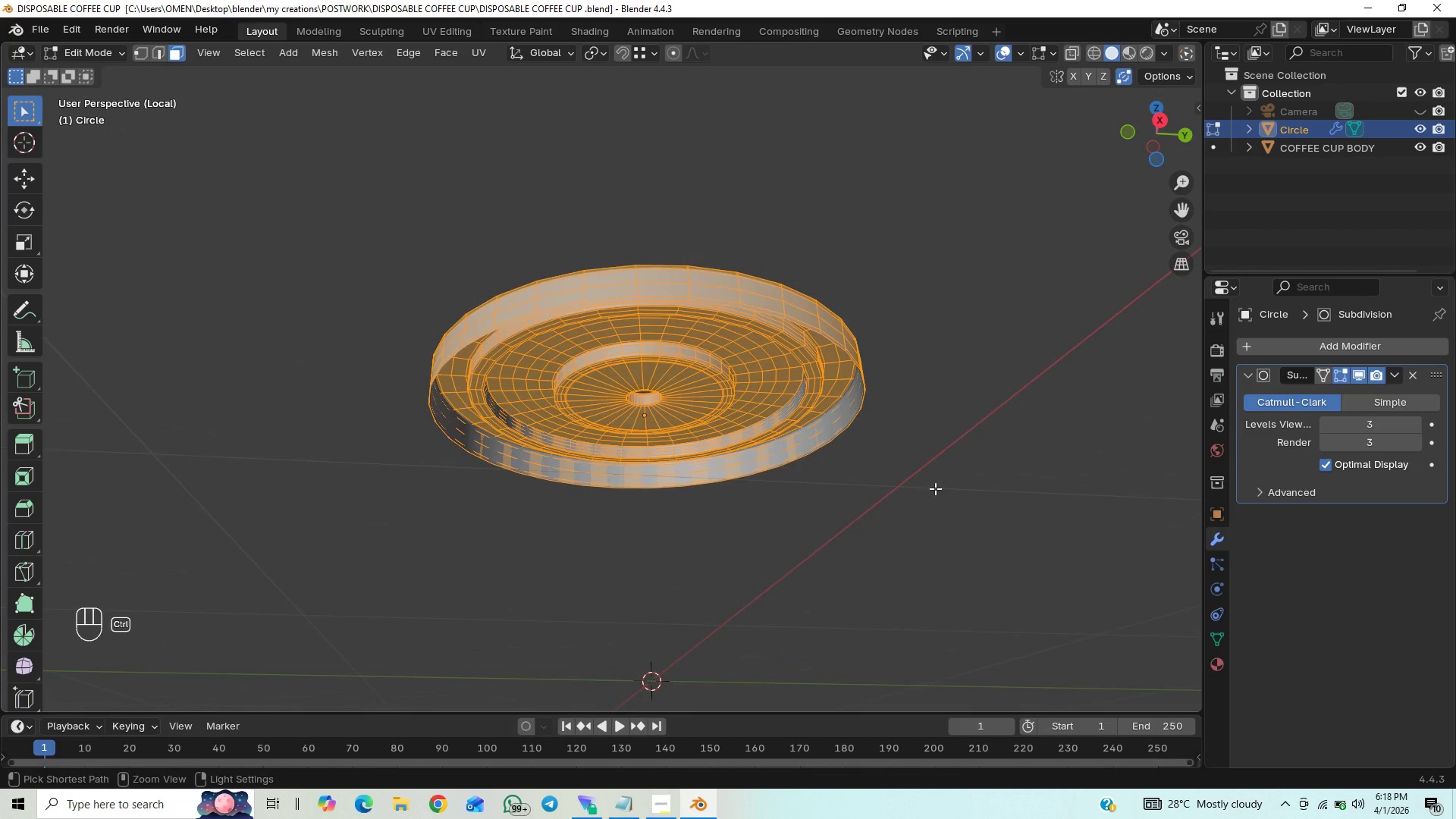 
hold_key(key=ShiftLeft, duration=0.67)
 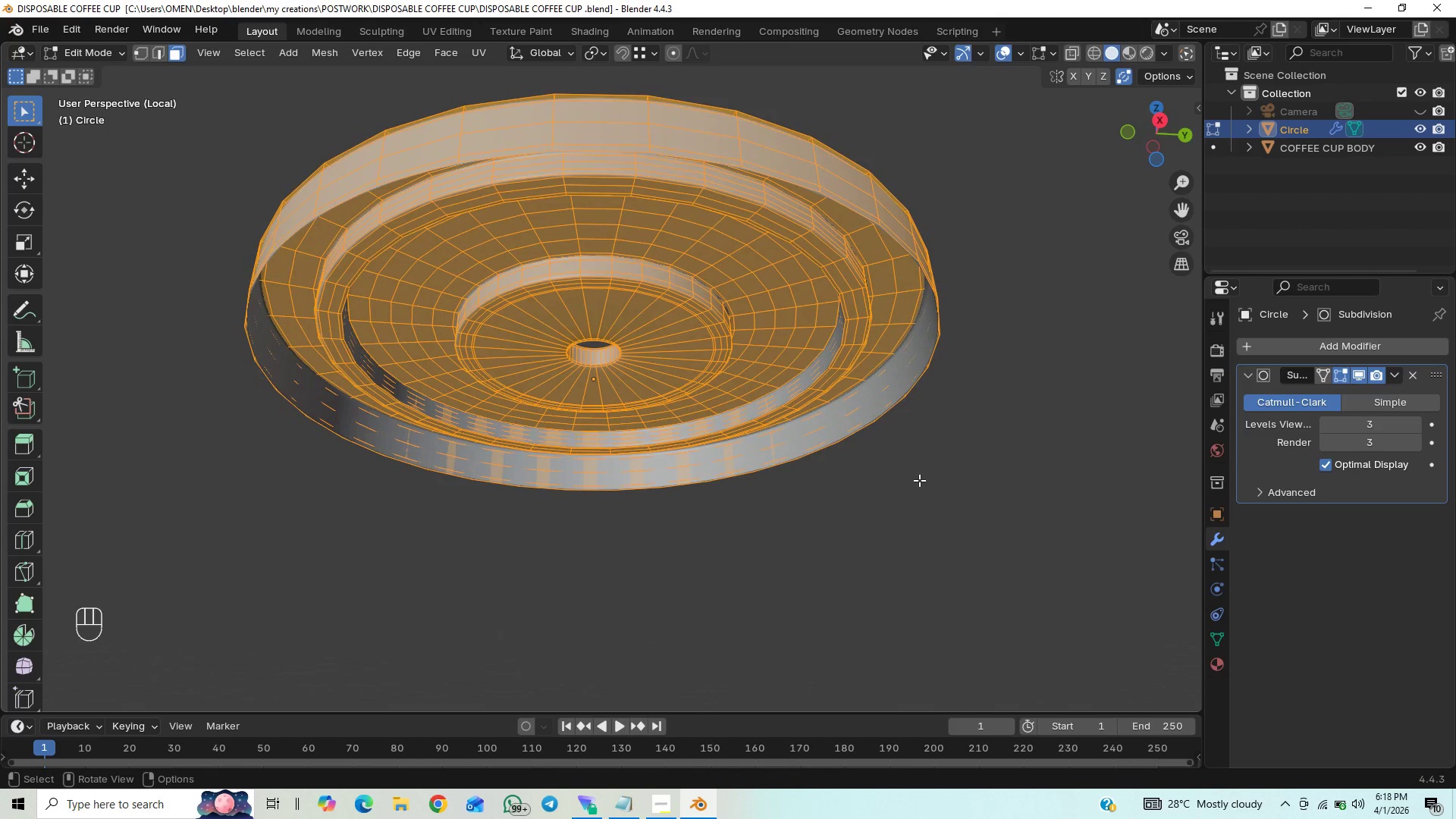 
key(Alt+AltLeft)
 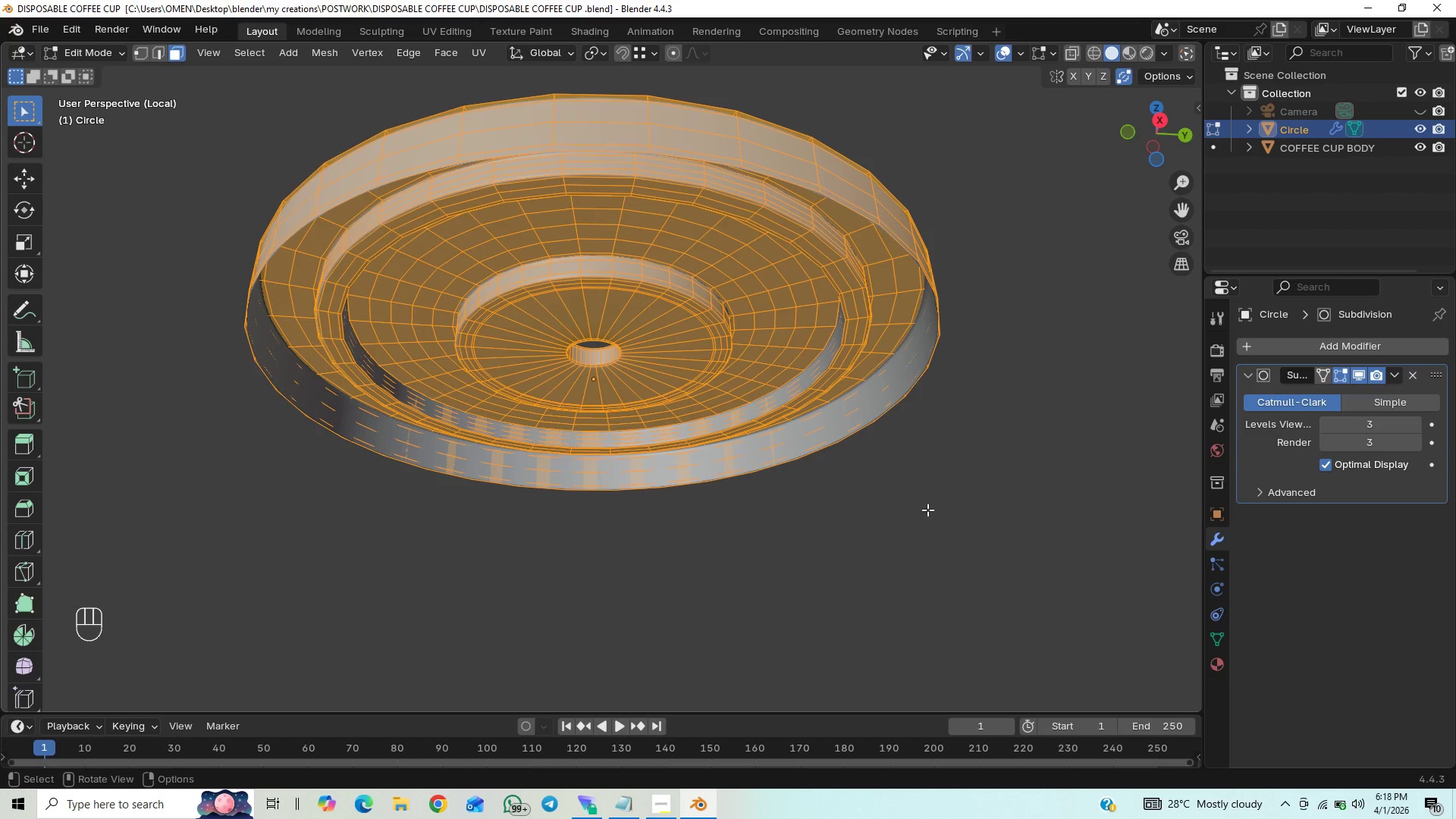 
scroll: coordinate [927, 510], scroll_direction: down, amount: 1.0
 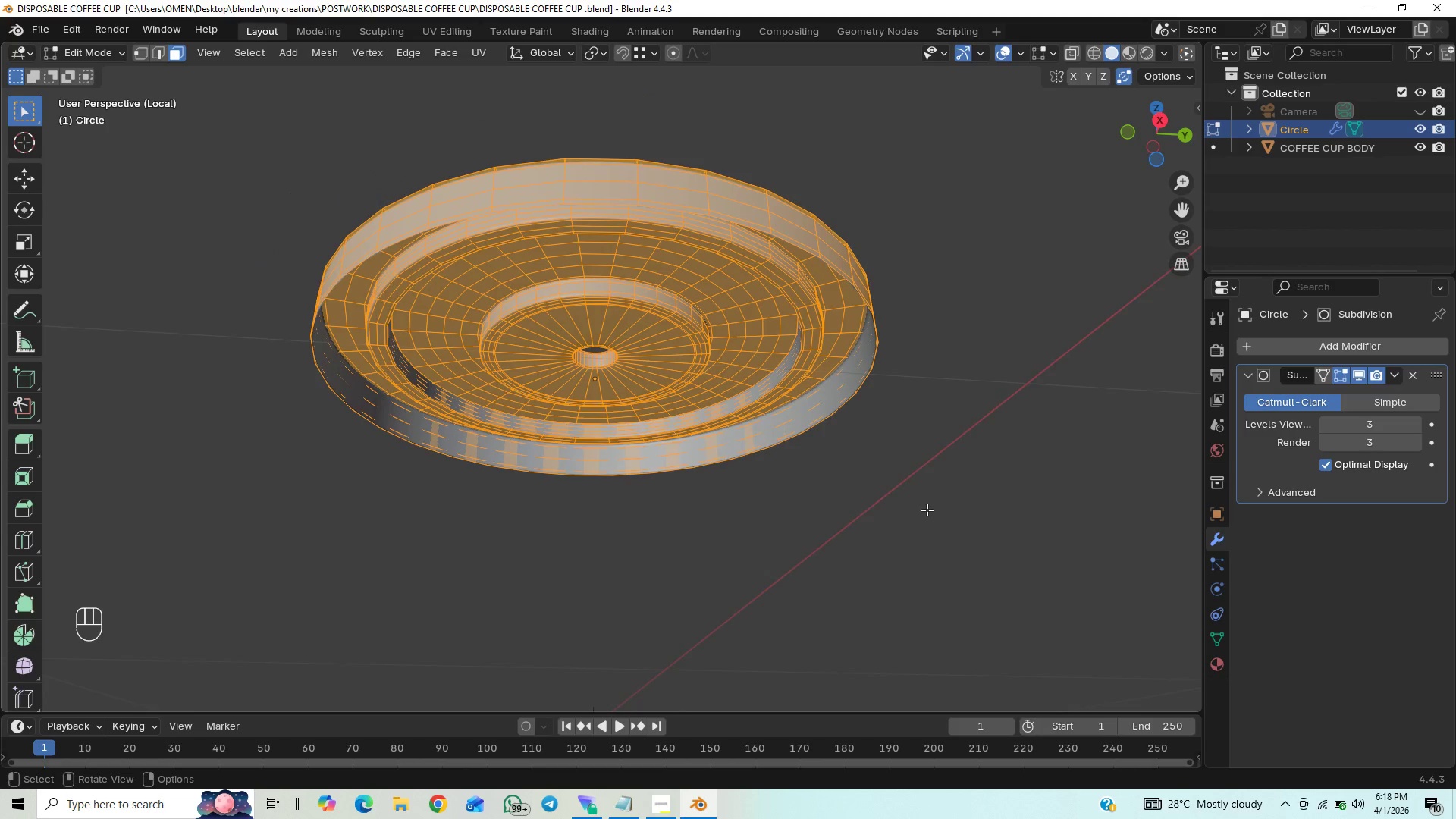 
scroll: coordinate [927, 510], scroll_direction: up, amount: 3.0
 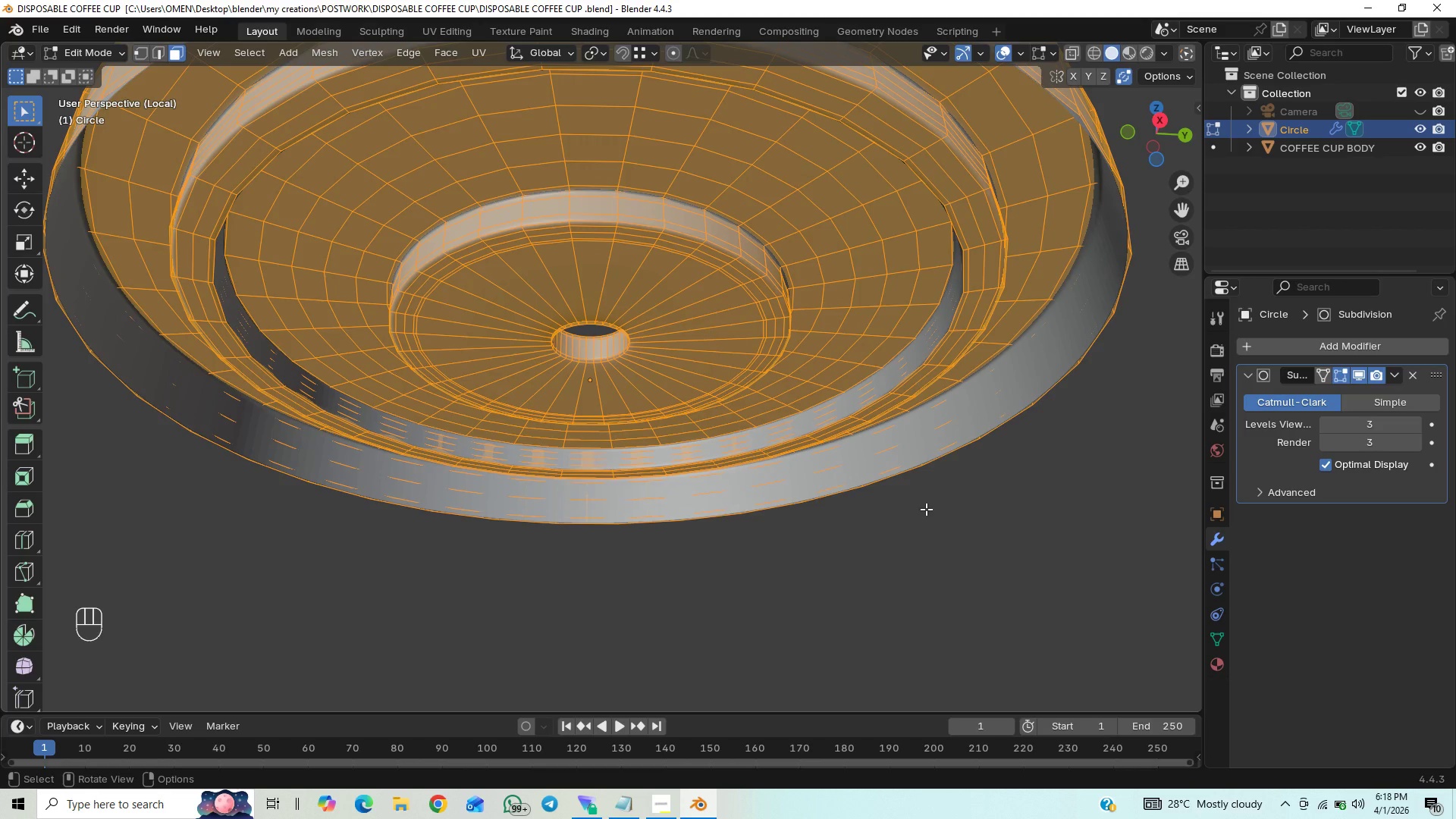 
scroll: coordinate [926, 509], scroll_direction: down, amount: 5.0
 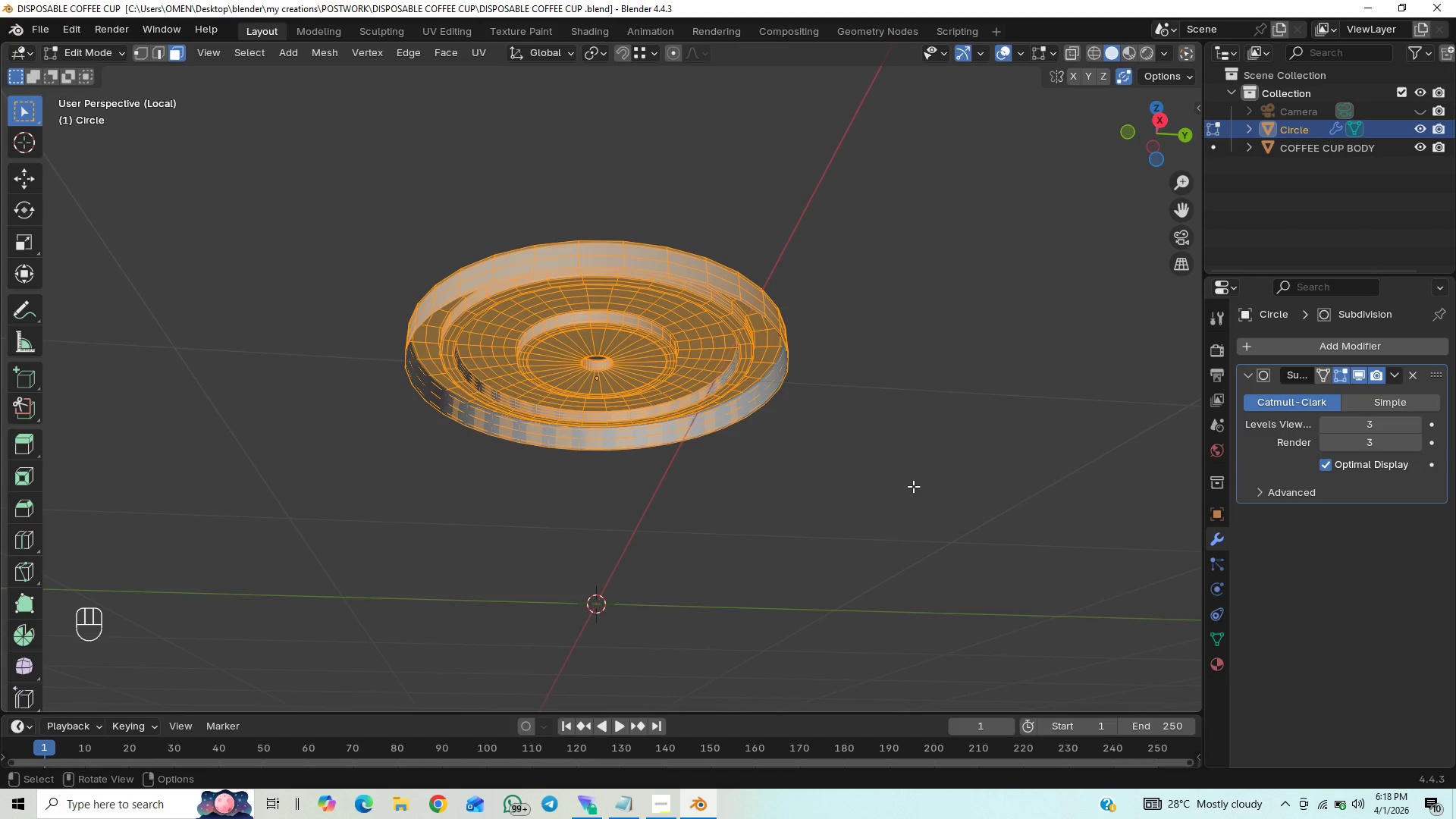 
hold_key(key=ShiftLeft, duration=0.72)
 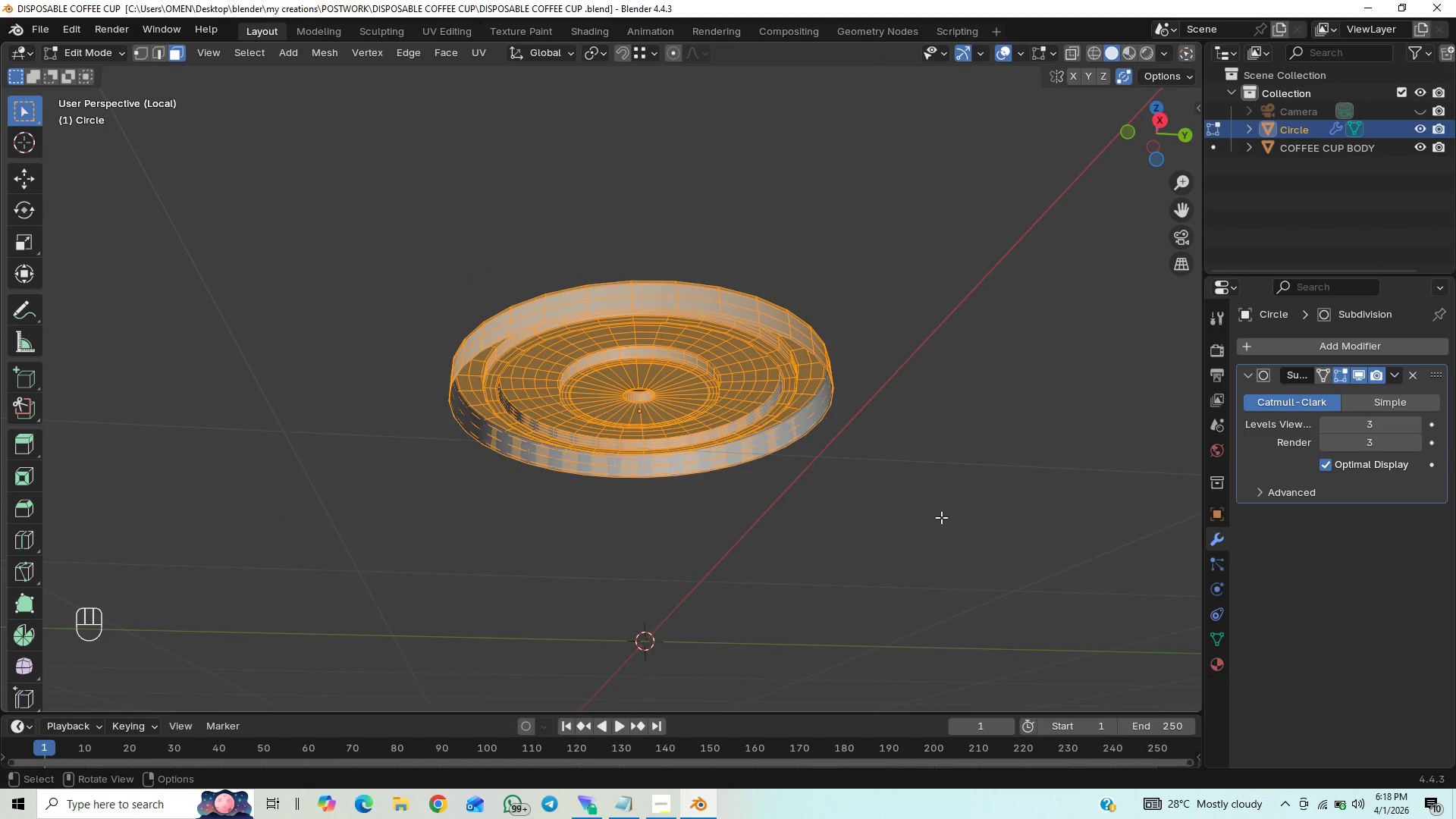 
hold_key(key=ControlLeft, duration=0.69)
 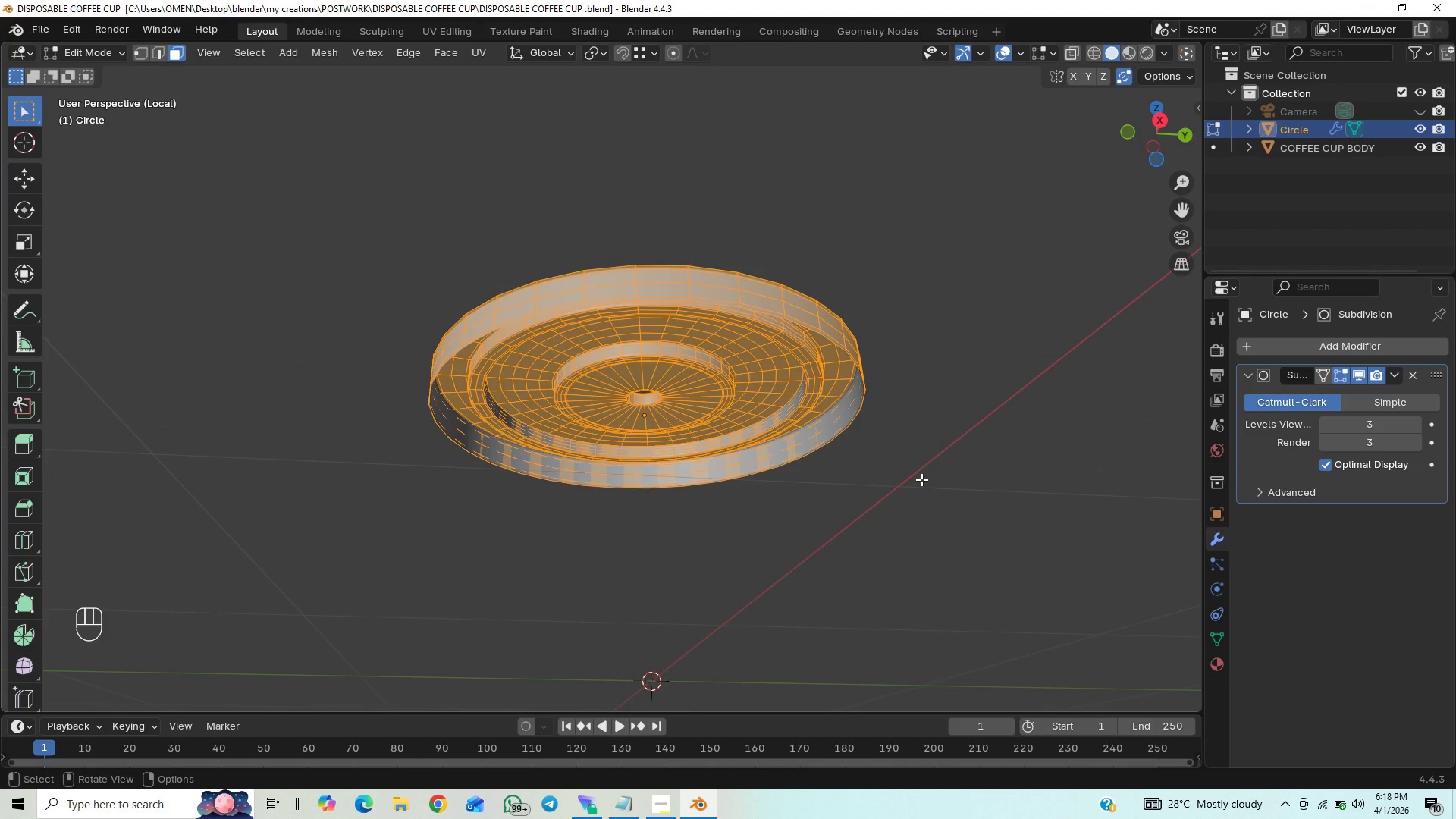 
wait(5.31)
 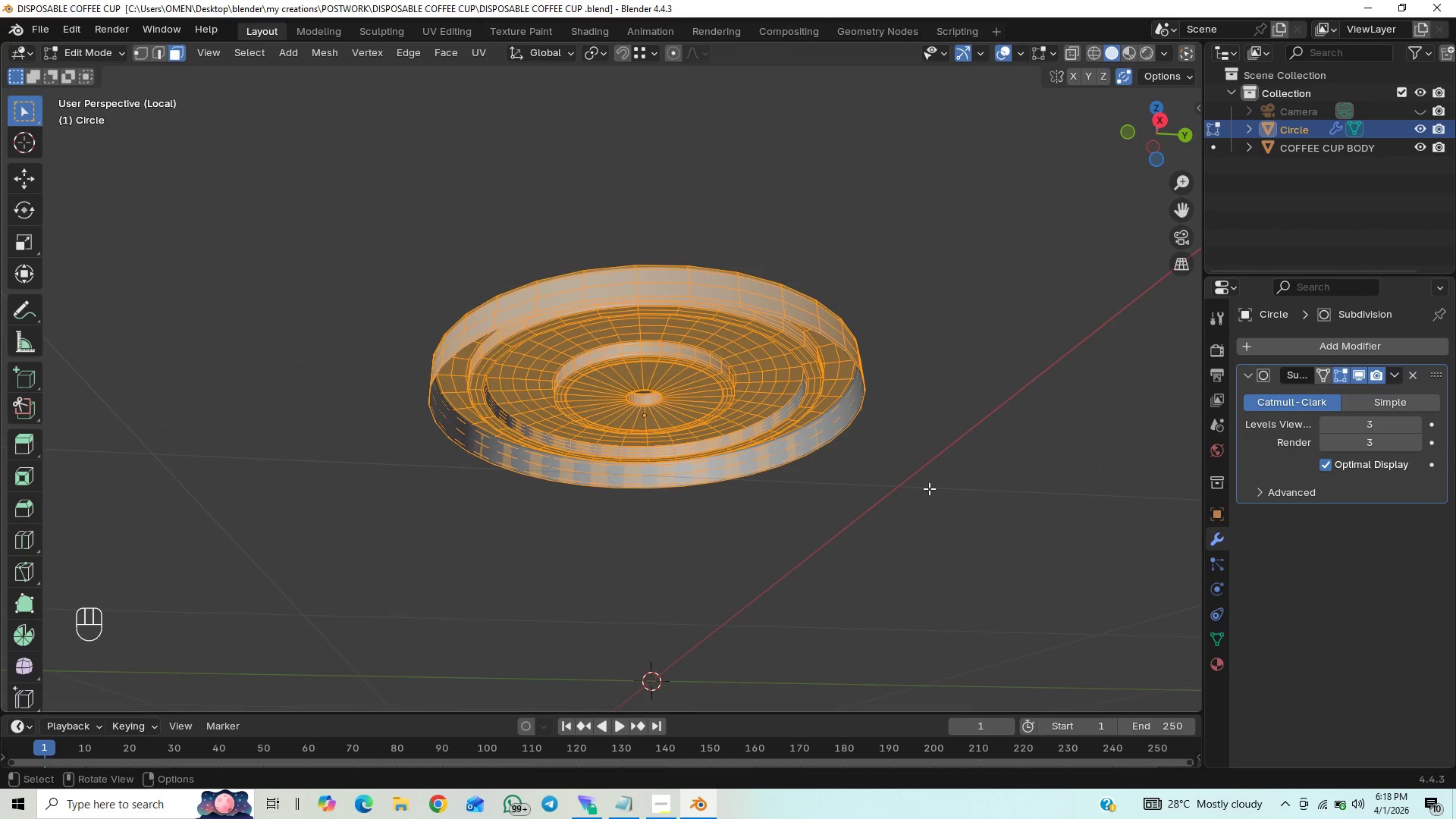 
scroll: coordinate [896, 515], scroll_direction: down, amount: 3.0
 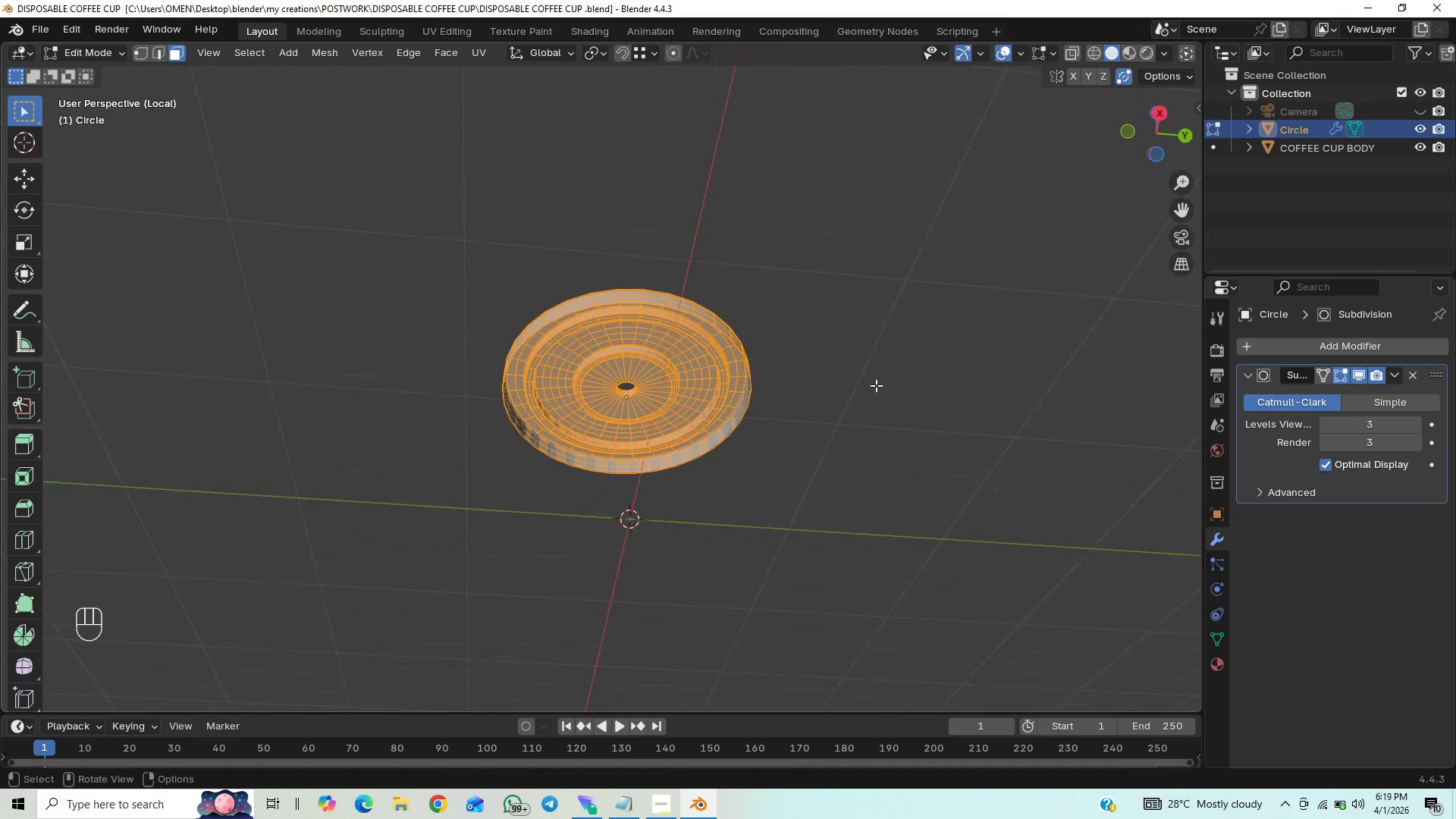 
wait(5.73)
 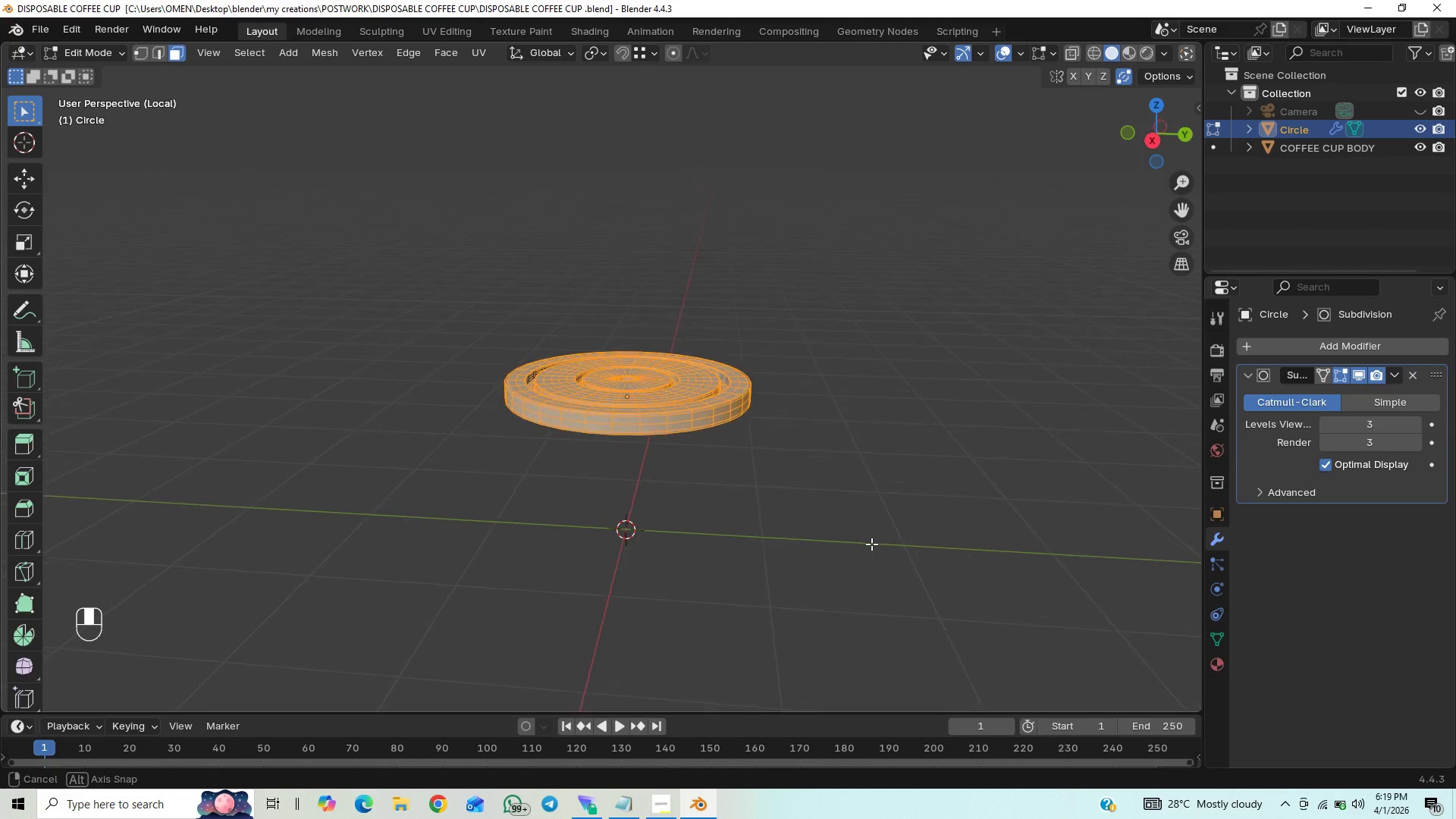 
scroll: coordinate [748, 416], scroll_direction: up, amount: 3.0
 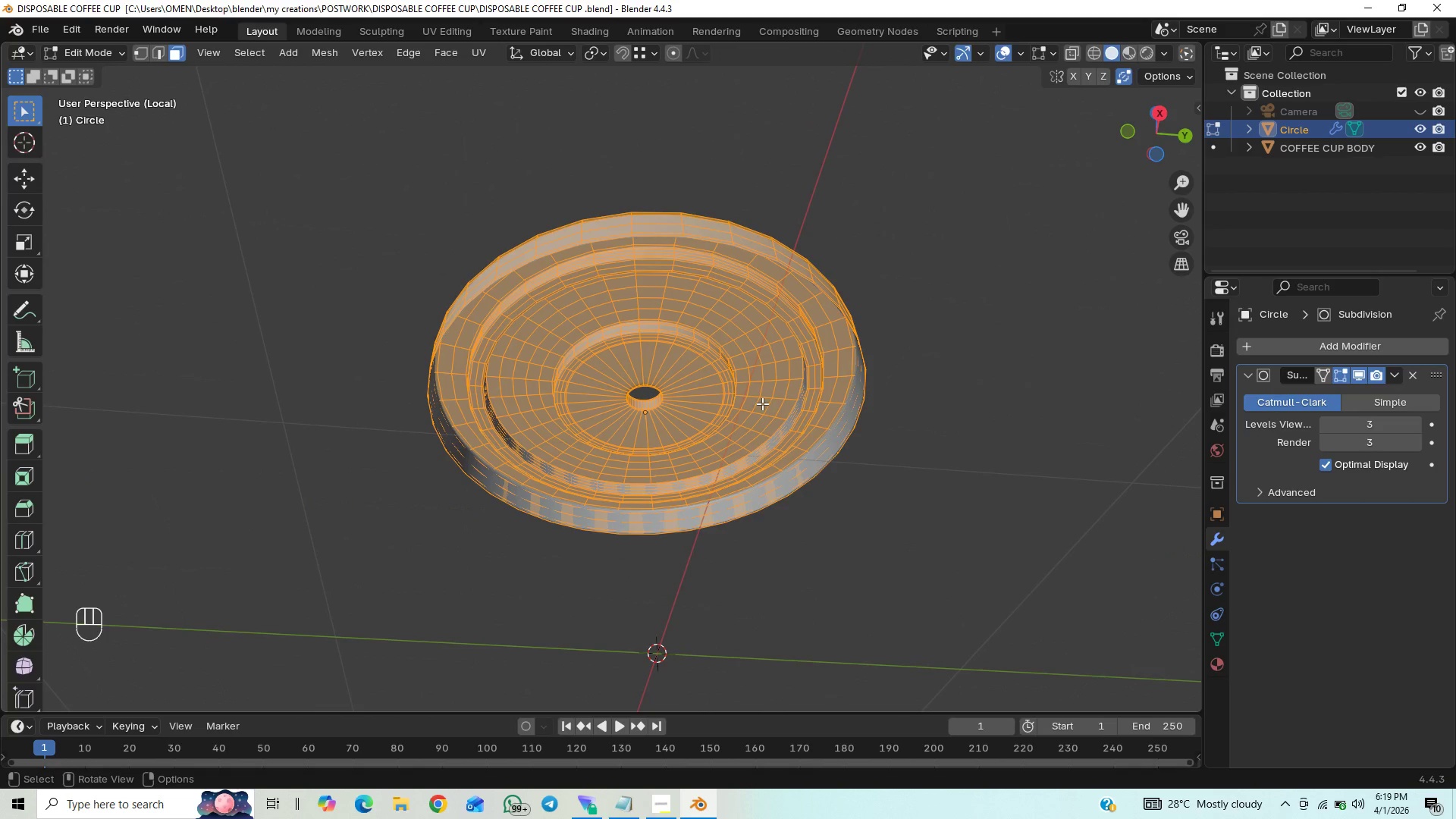 
scroll: coordinate [779, 448], scroll_direction: down, amount: 3.0
 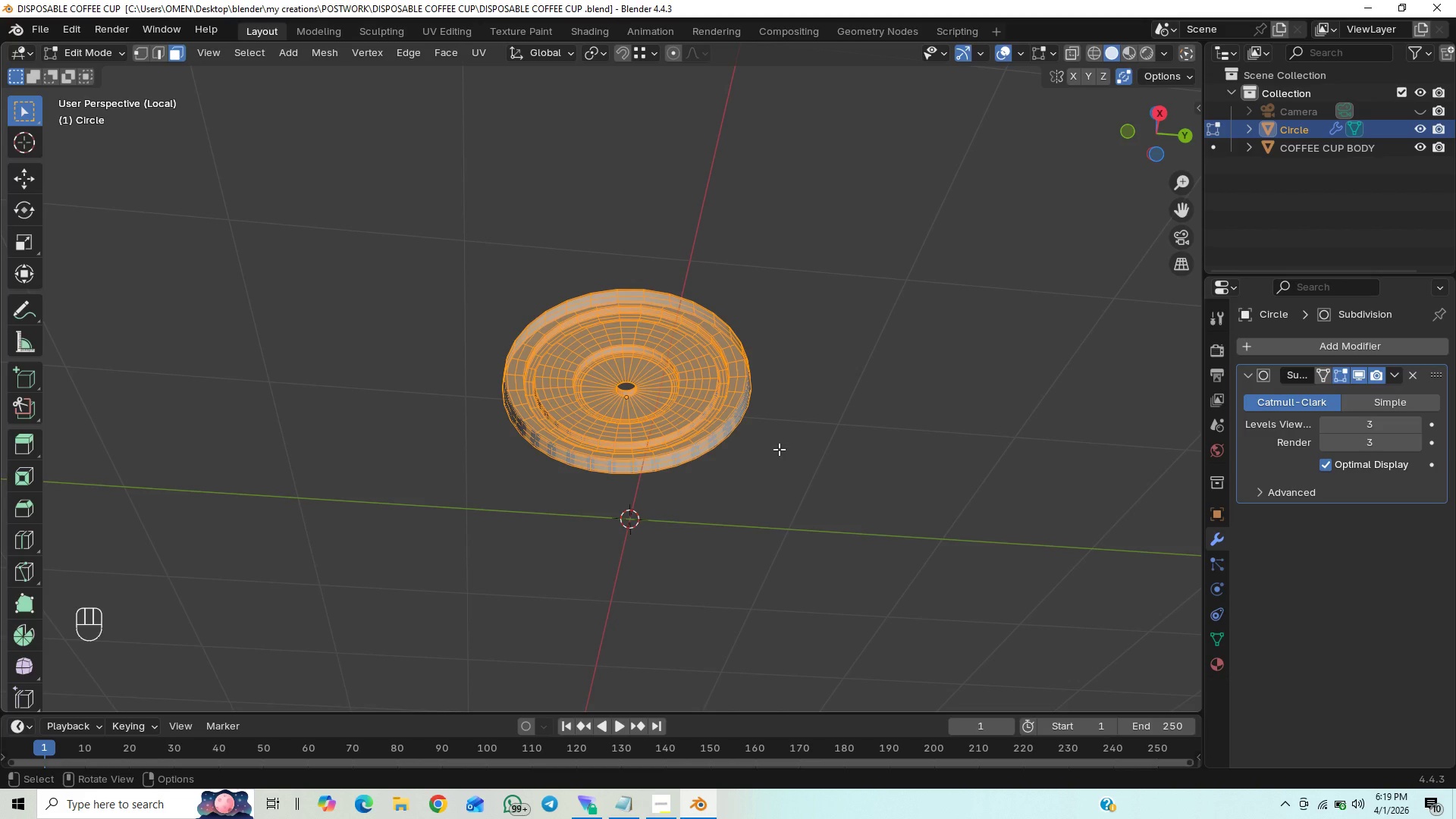 
wait(13.15)
 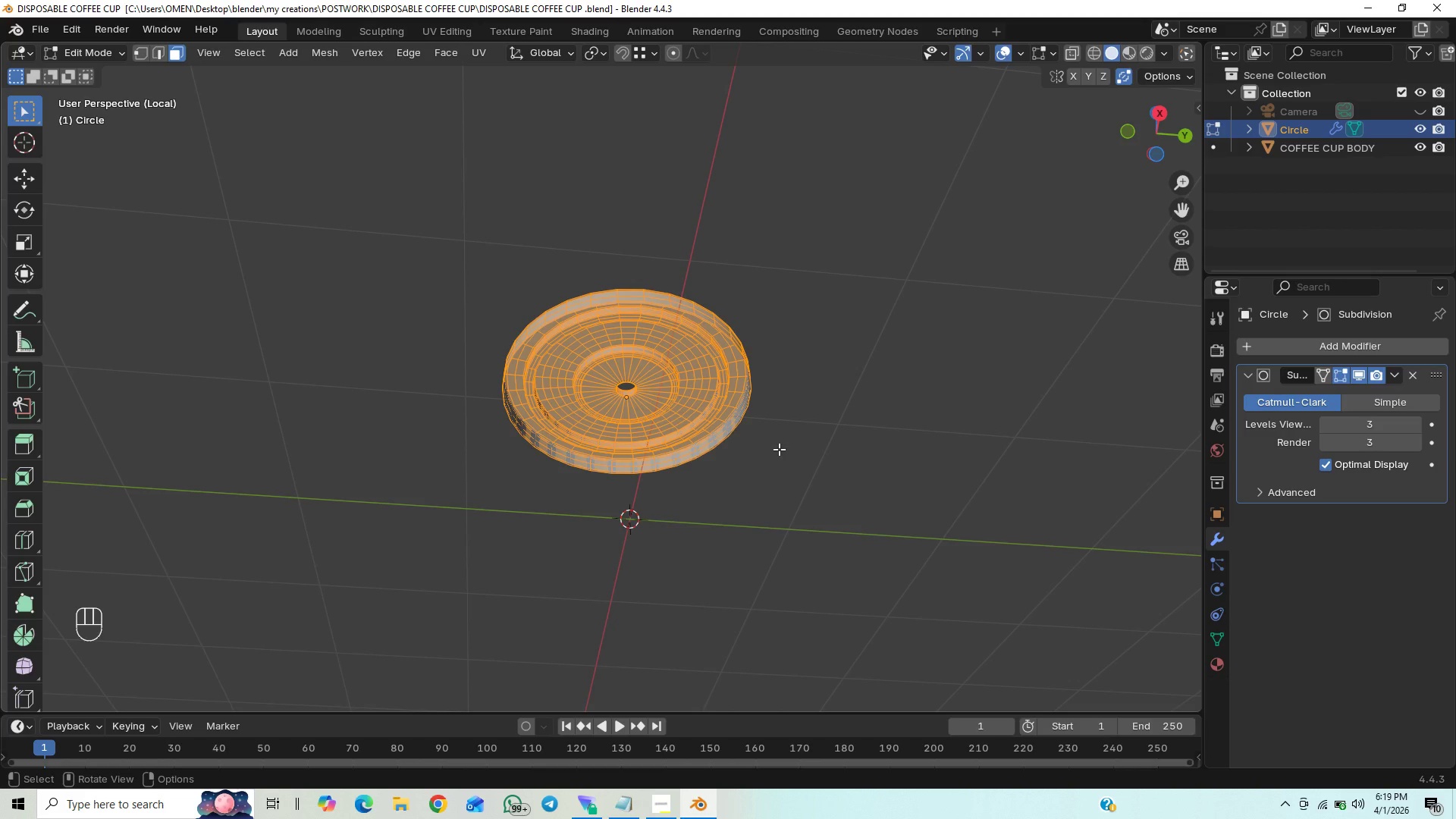 
key(Alt+E)
 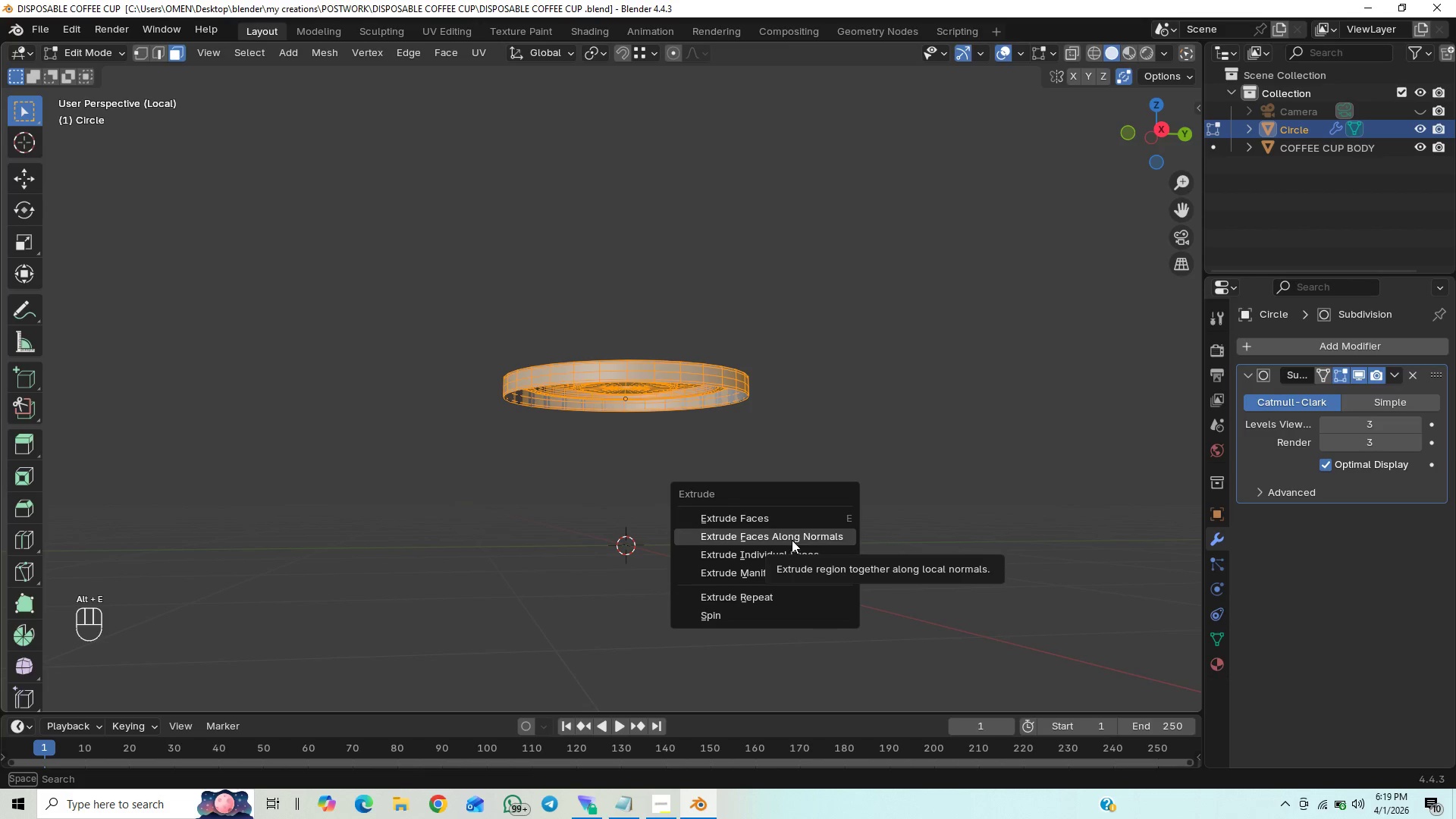 
left_click([792, 535])
 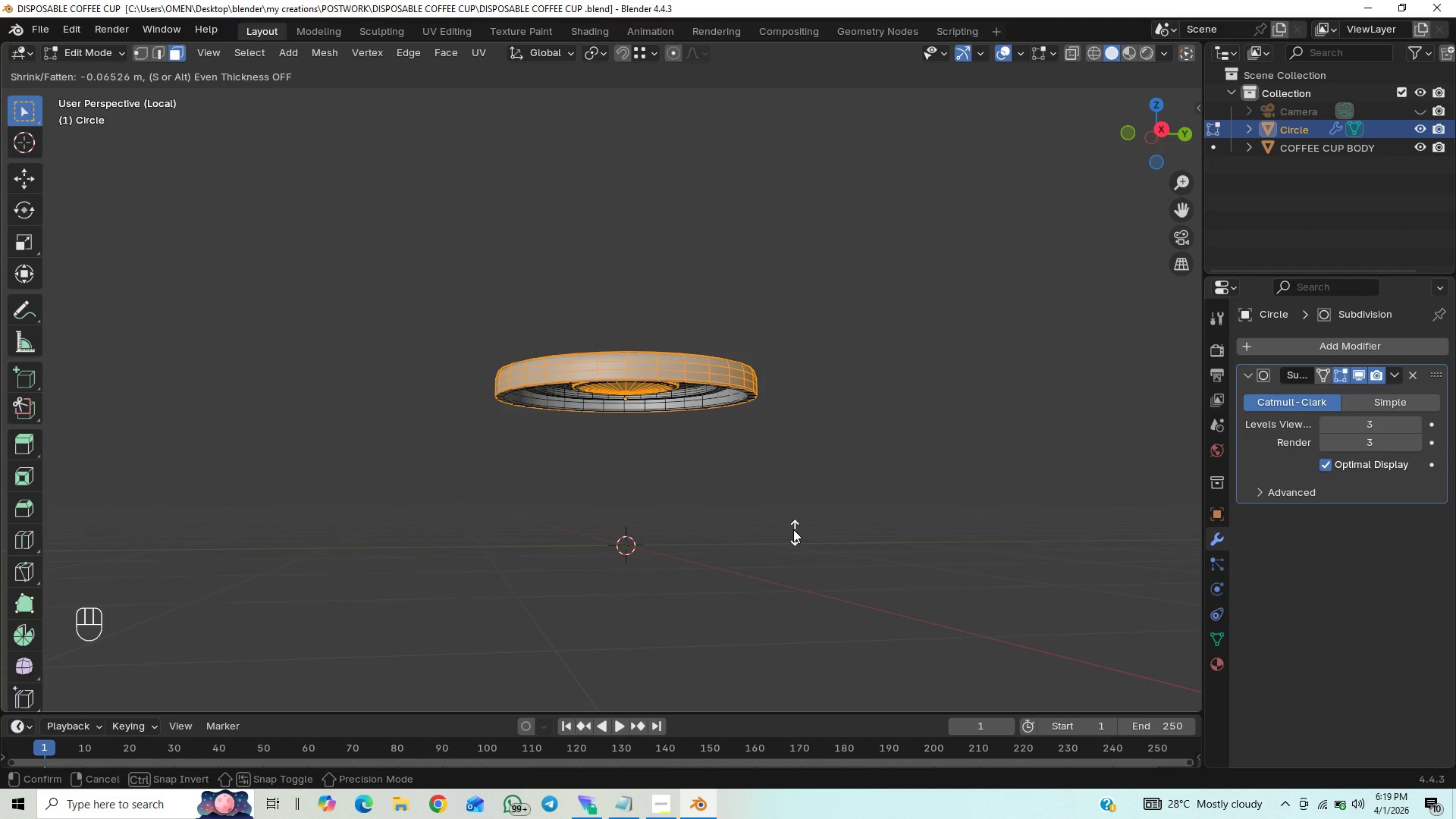 
right_click([792, 517])
 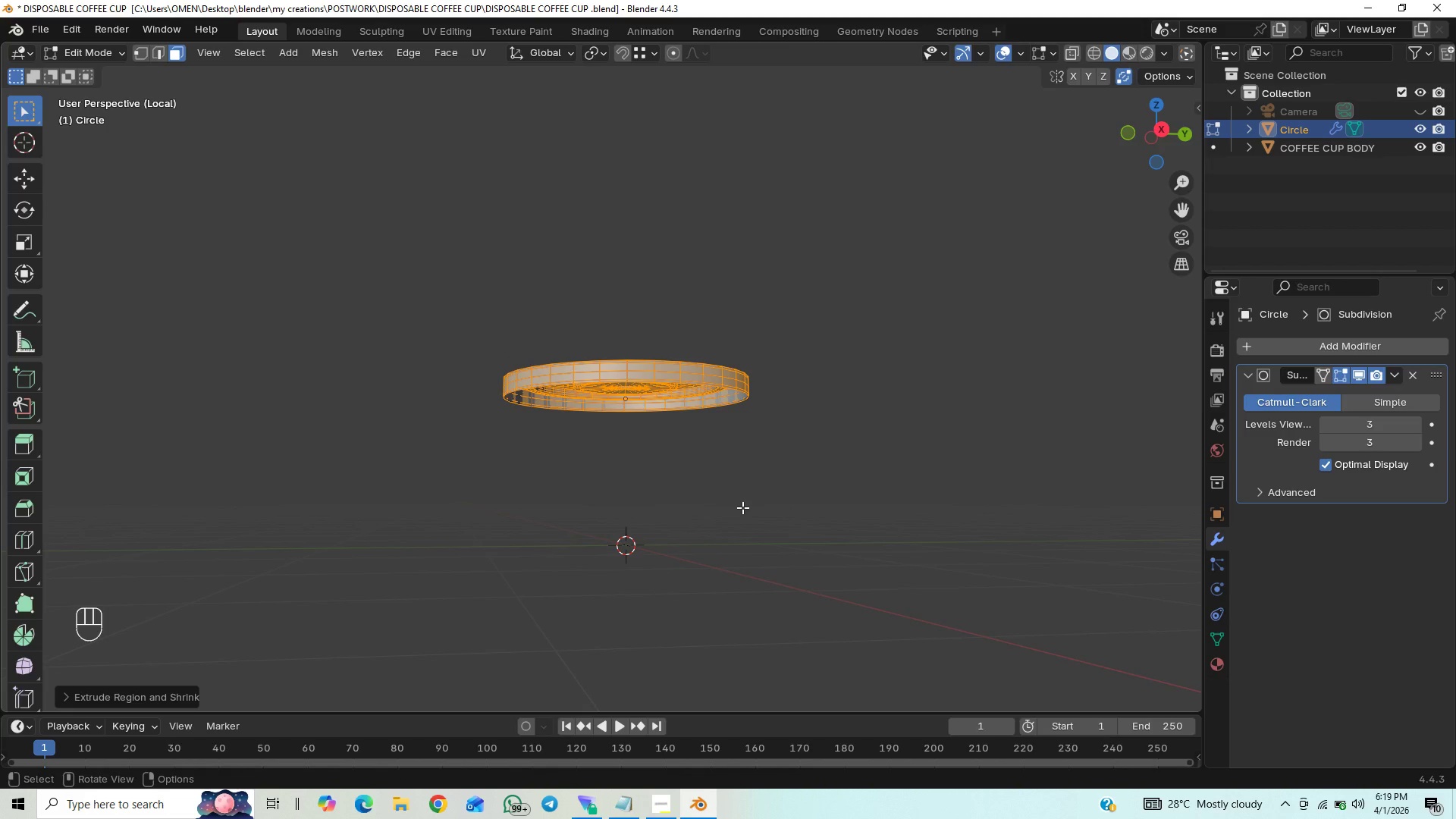 
hold_key(key=ControlLeft, duration=0.81)
 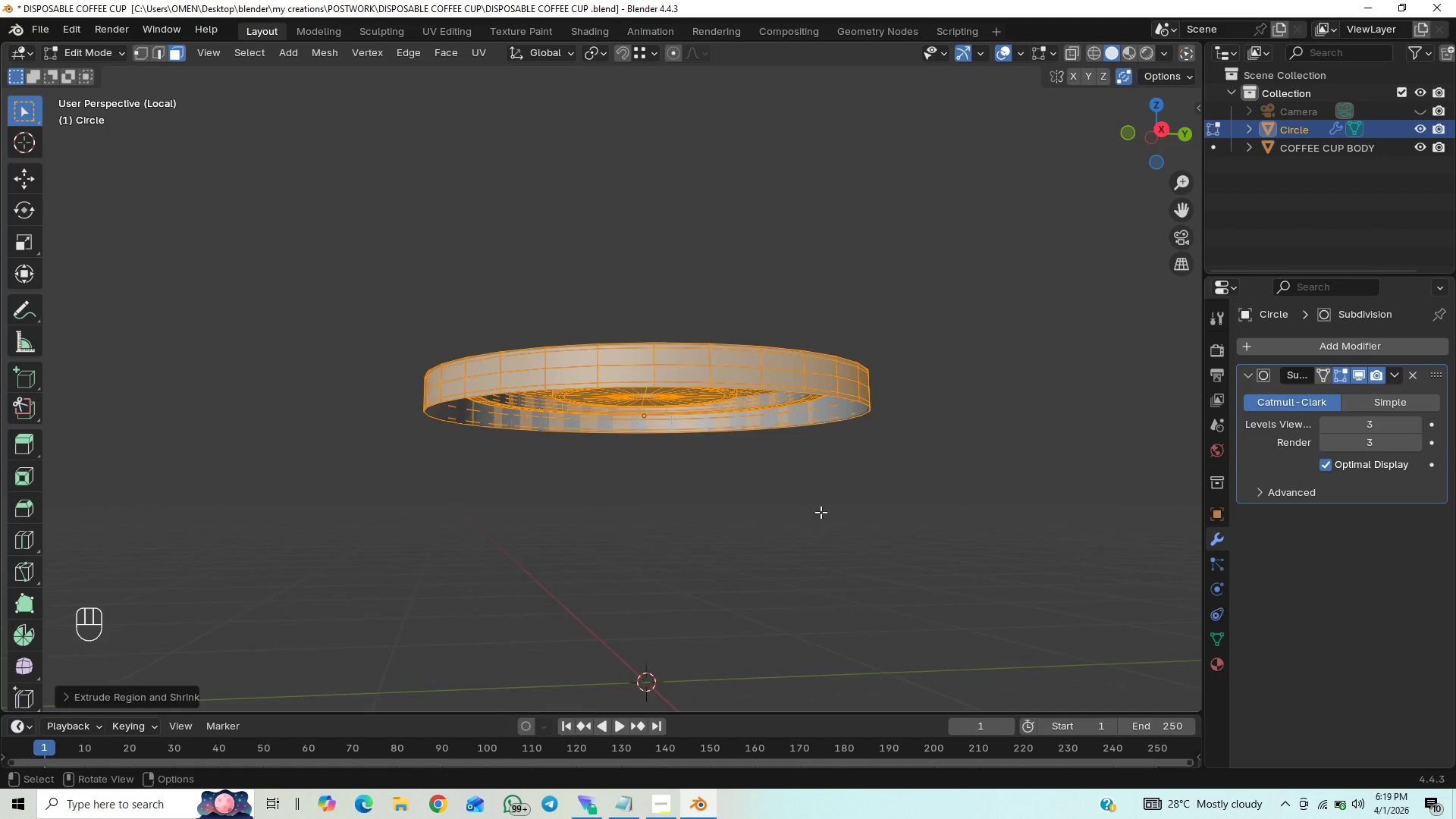 
key(Control+Z)
 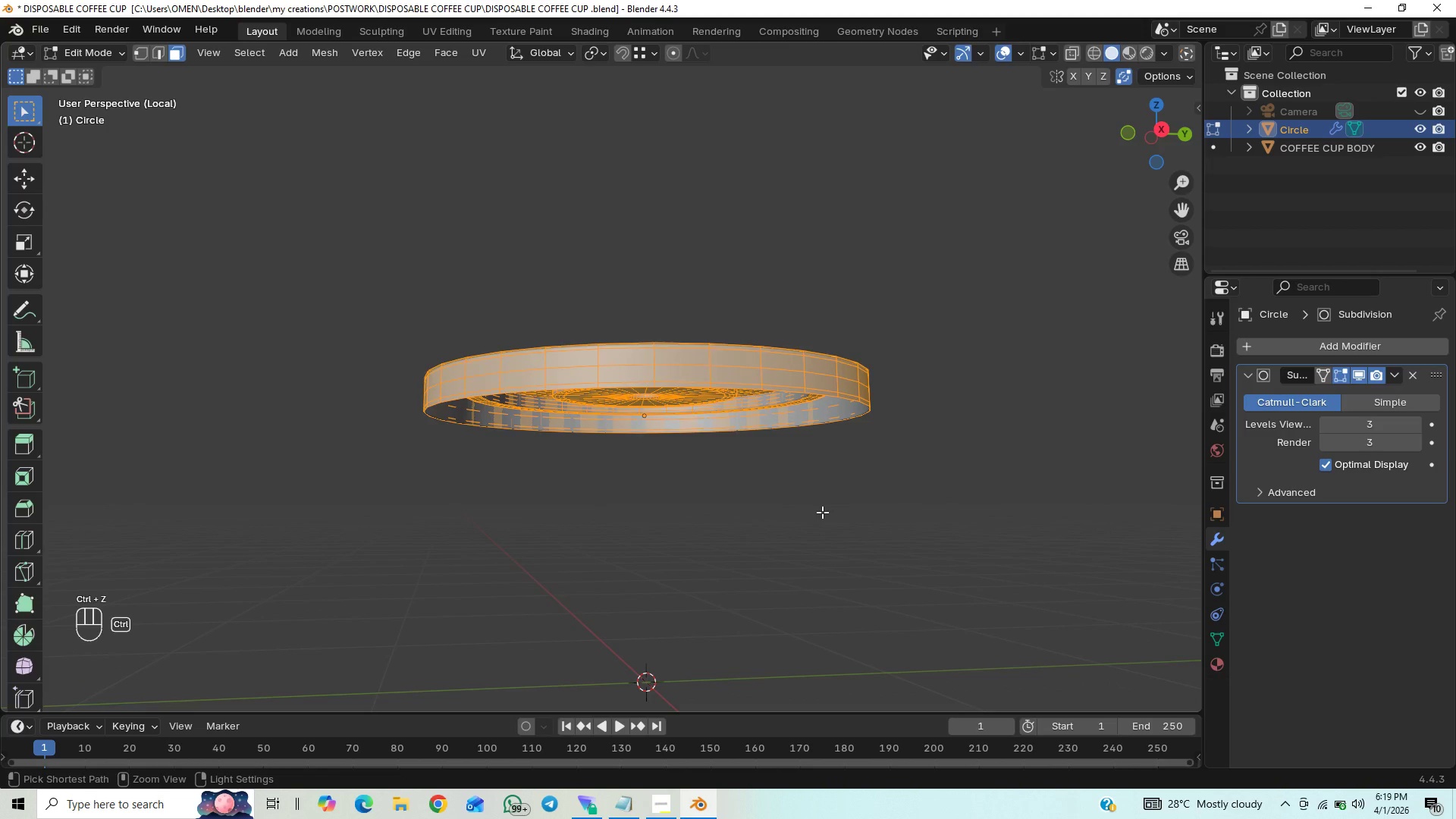 
key(Control+Z)
 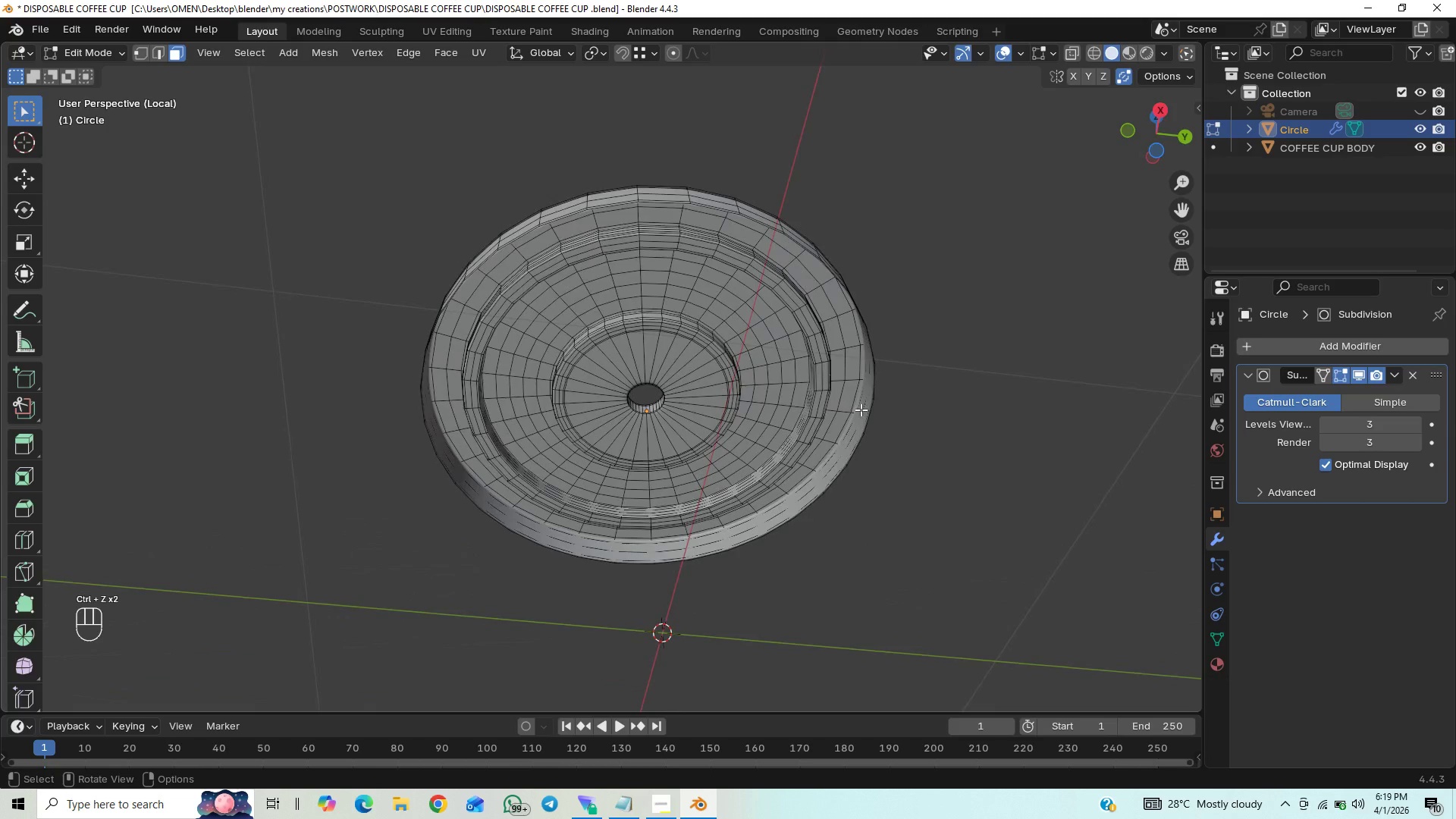 
hold_key(key=ControlLeft, duration=0.62)
 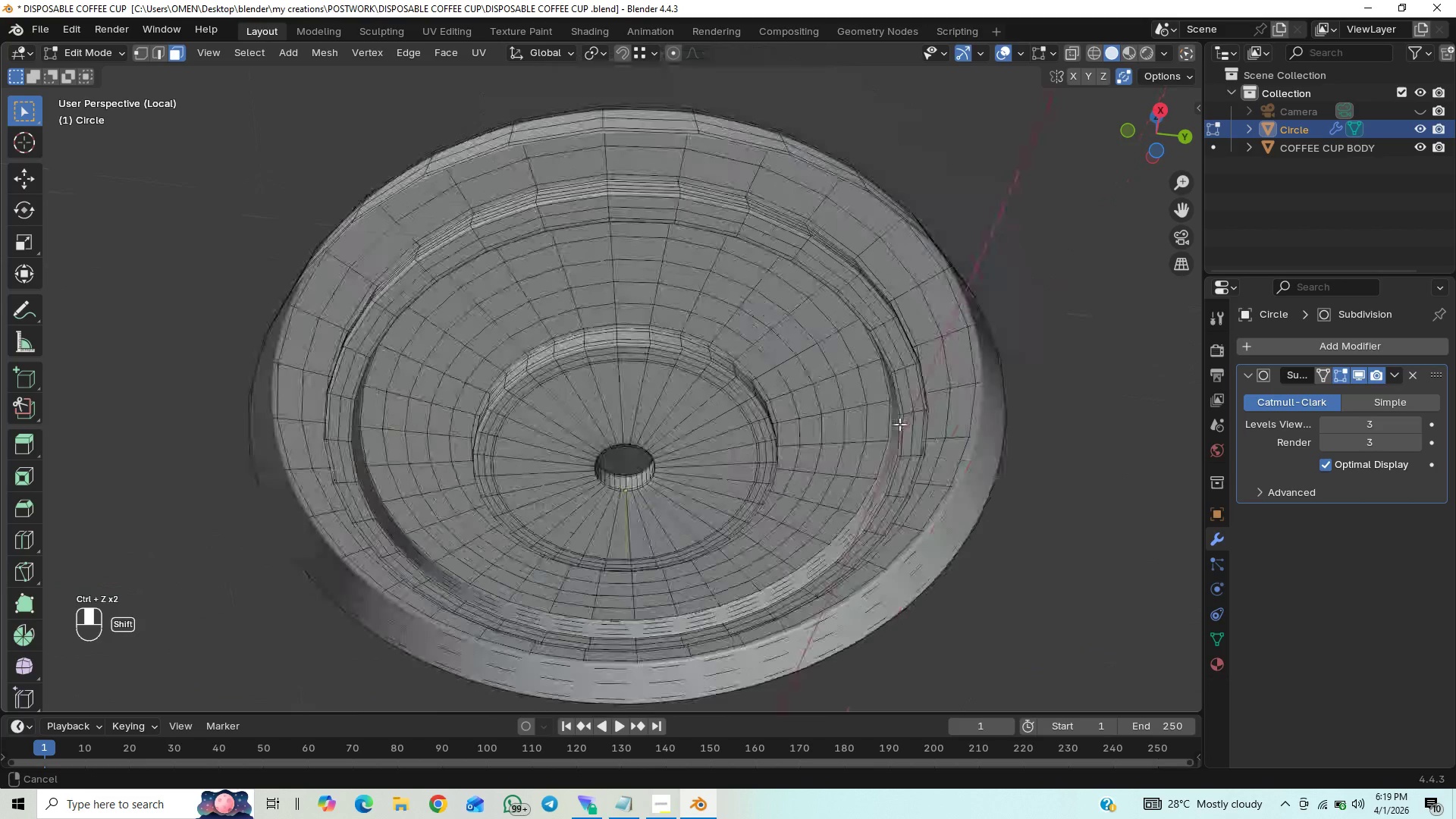 
hold_key(key=ControlLeft, duration=21.36)
 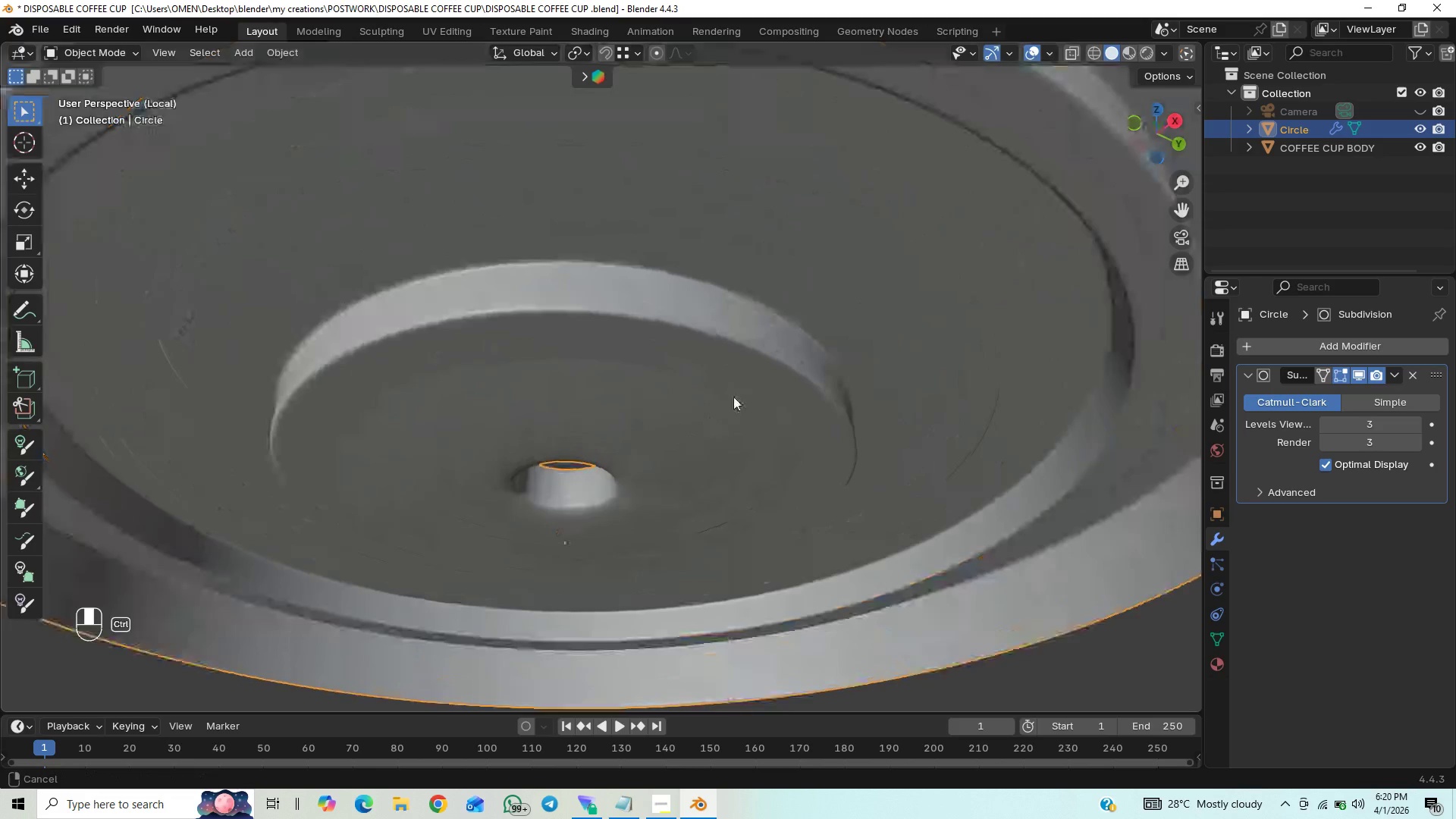 
hold_key(key=ShiftLeft, duration=0.91)
 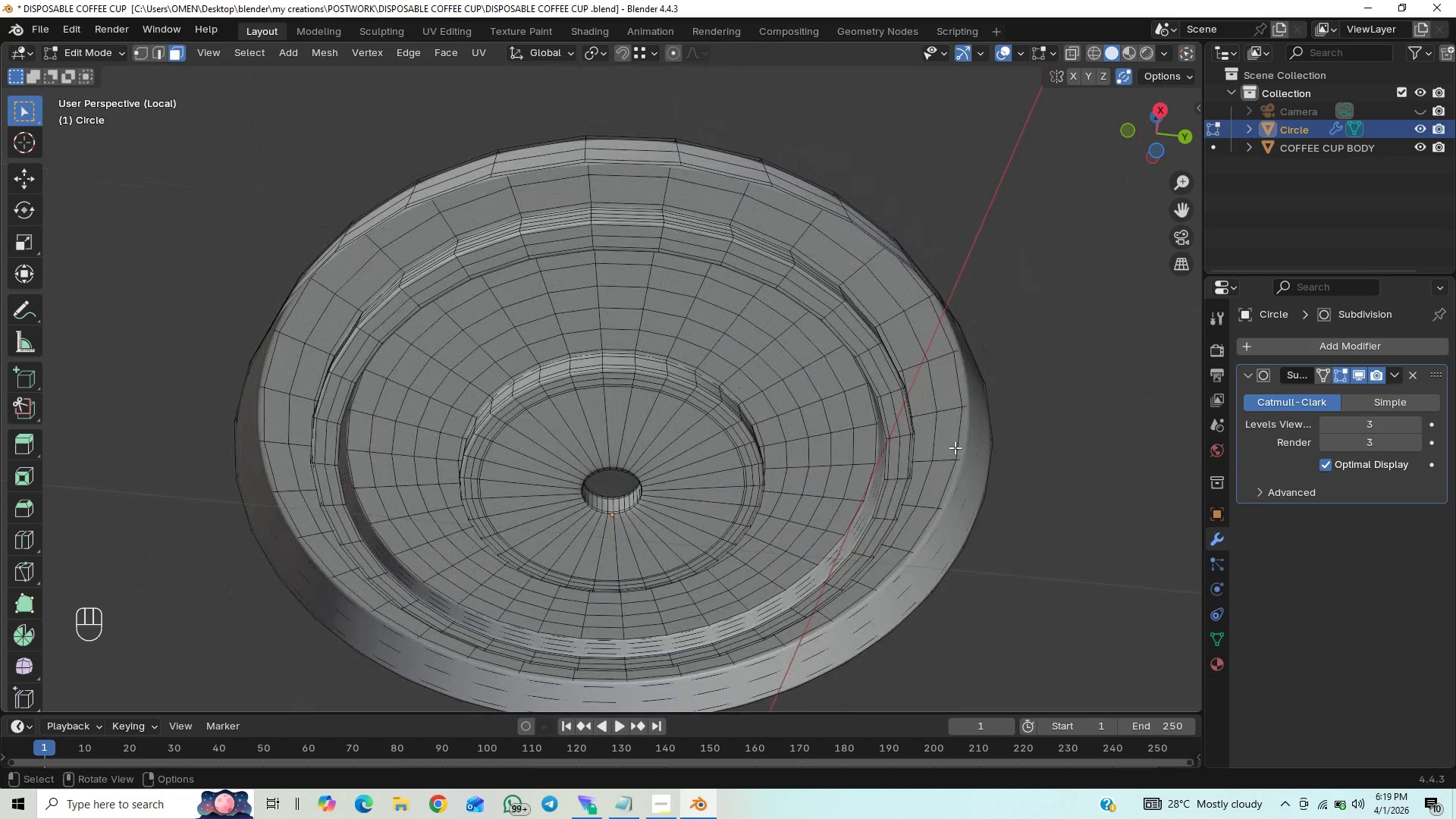 
key(A)
 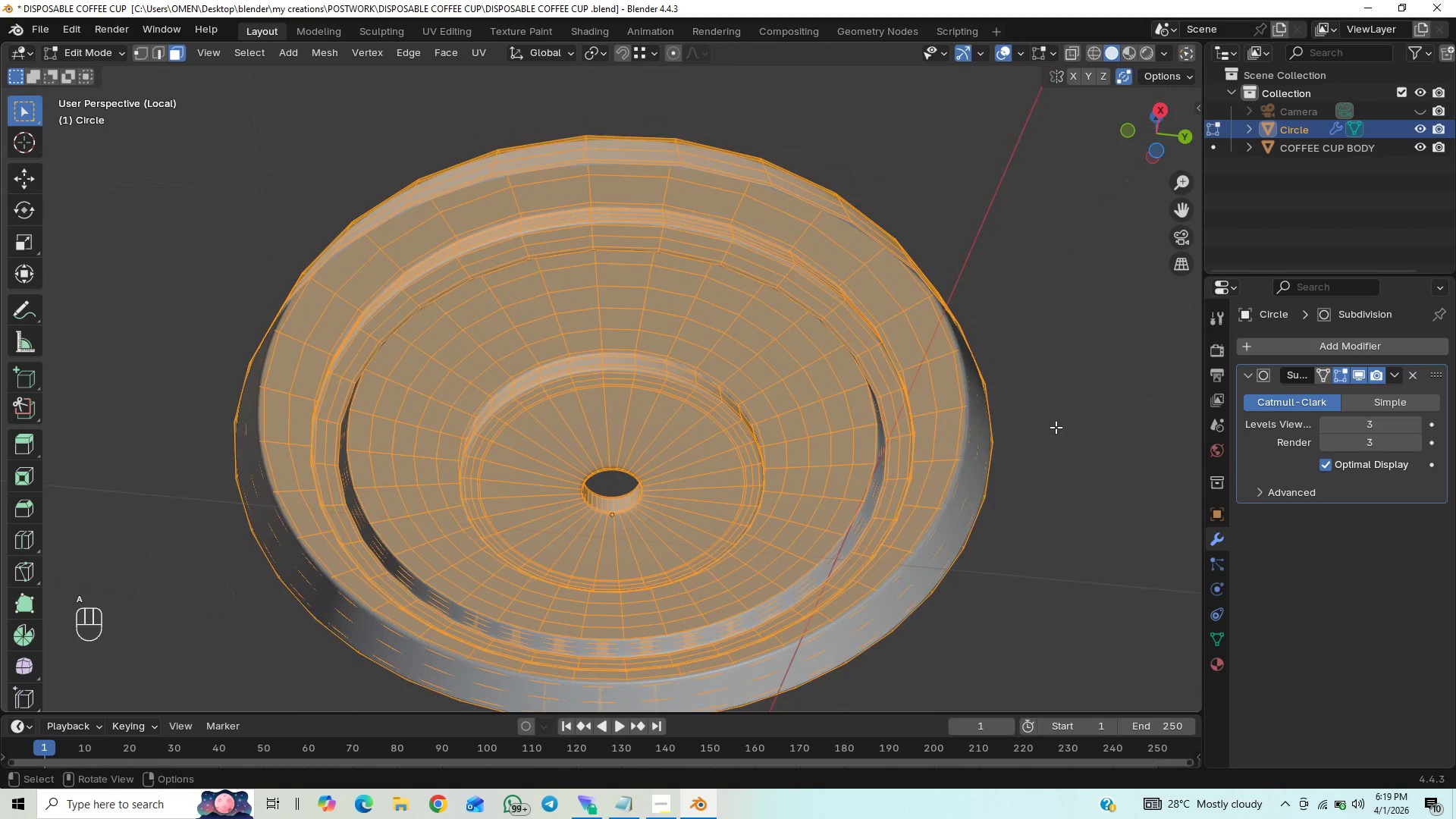 
key(Alt+E)
 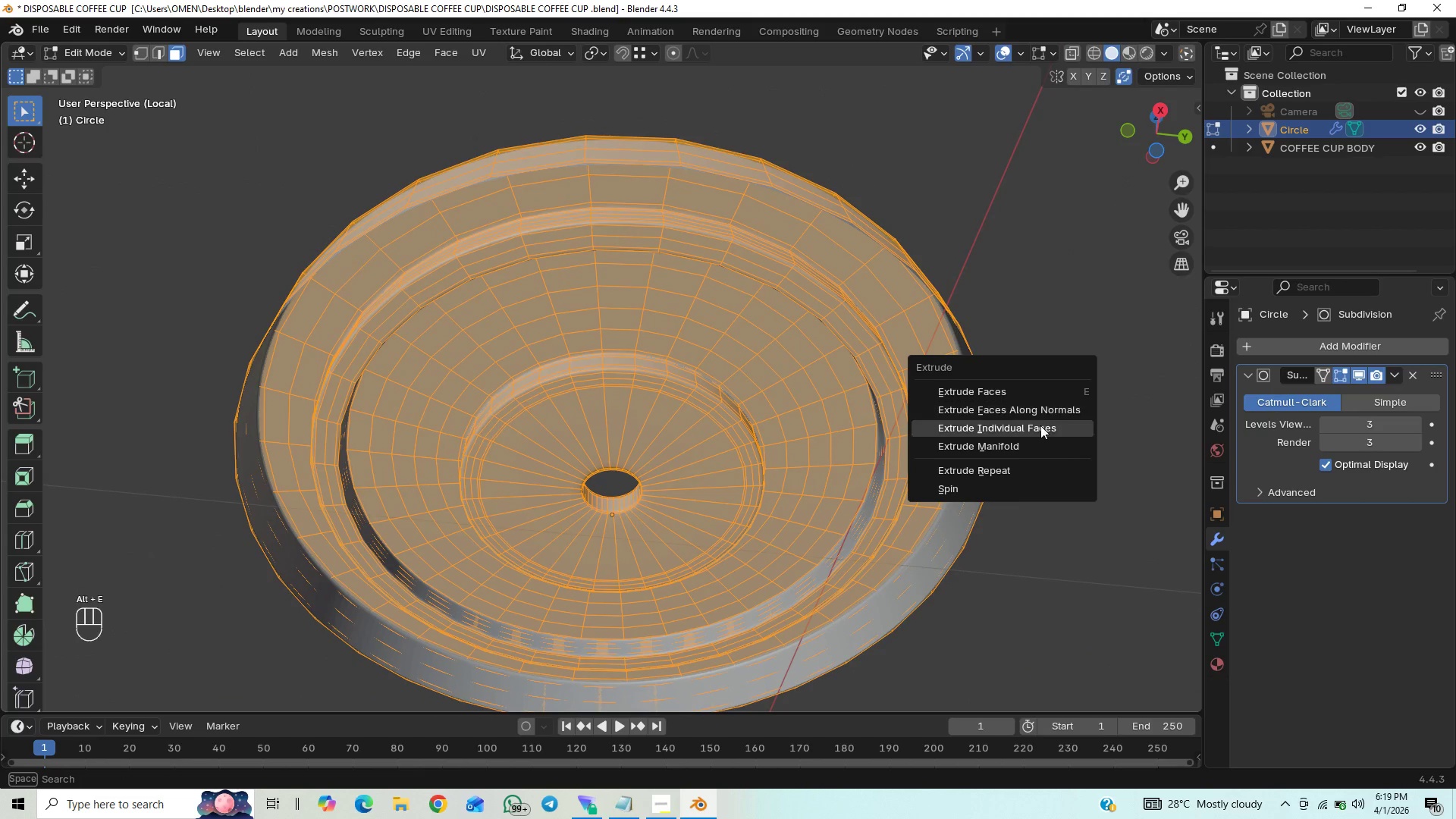 
left_click([1047, 407])
 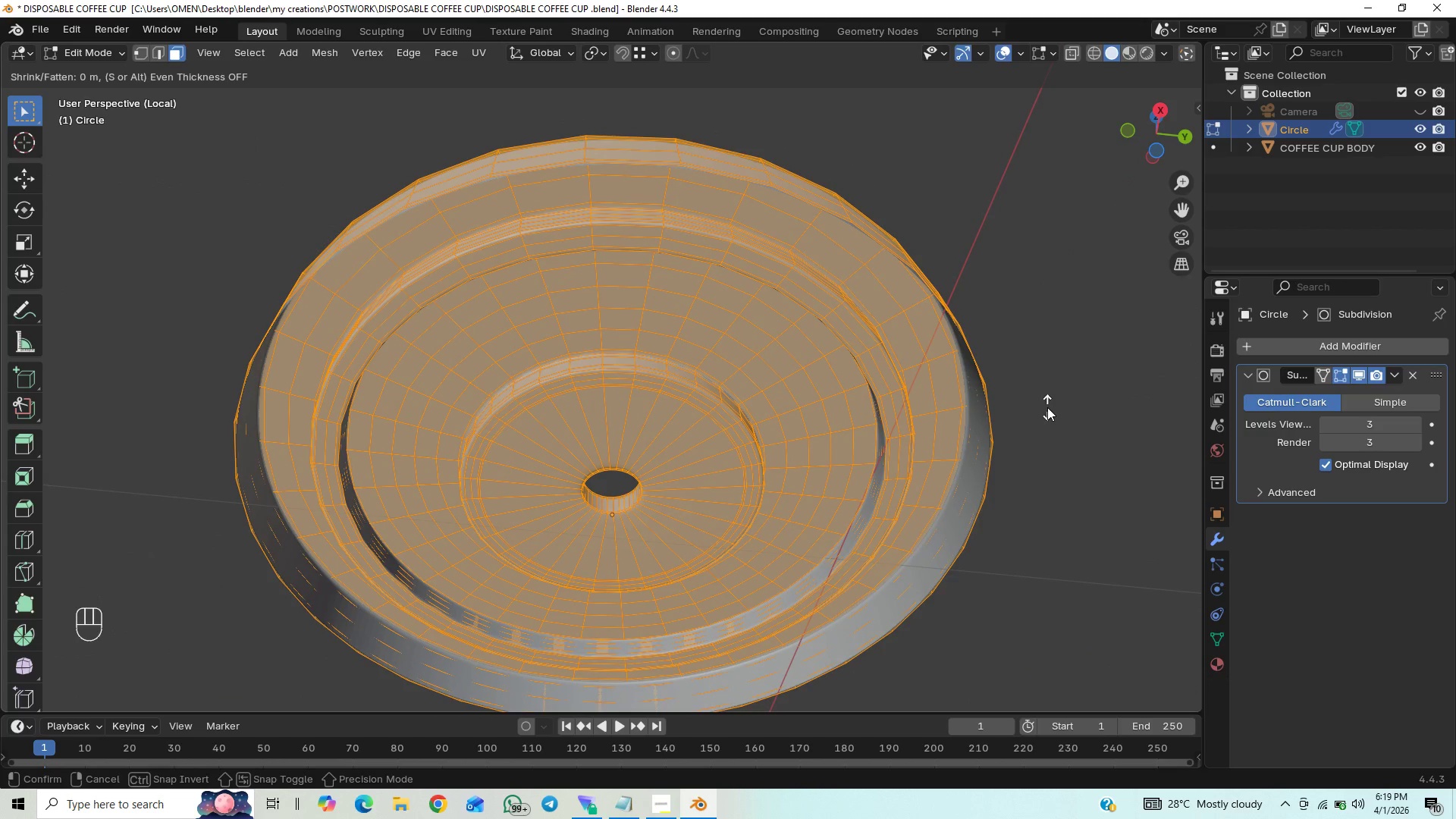 
hold_key(key=ShiftLeft, duration=1.5)
 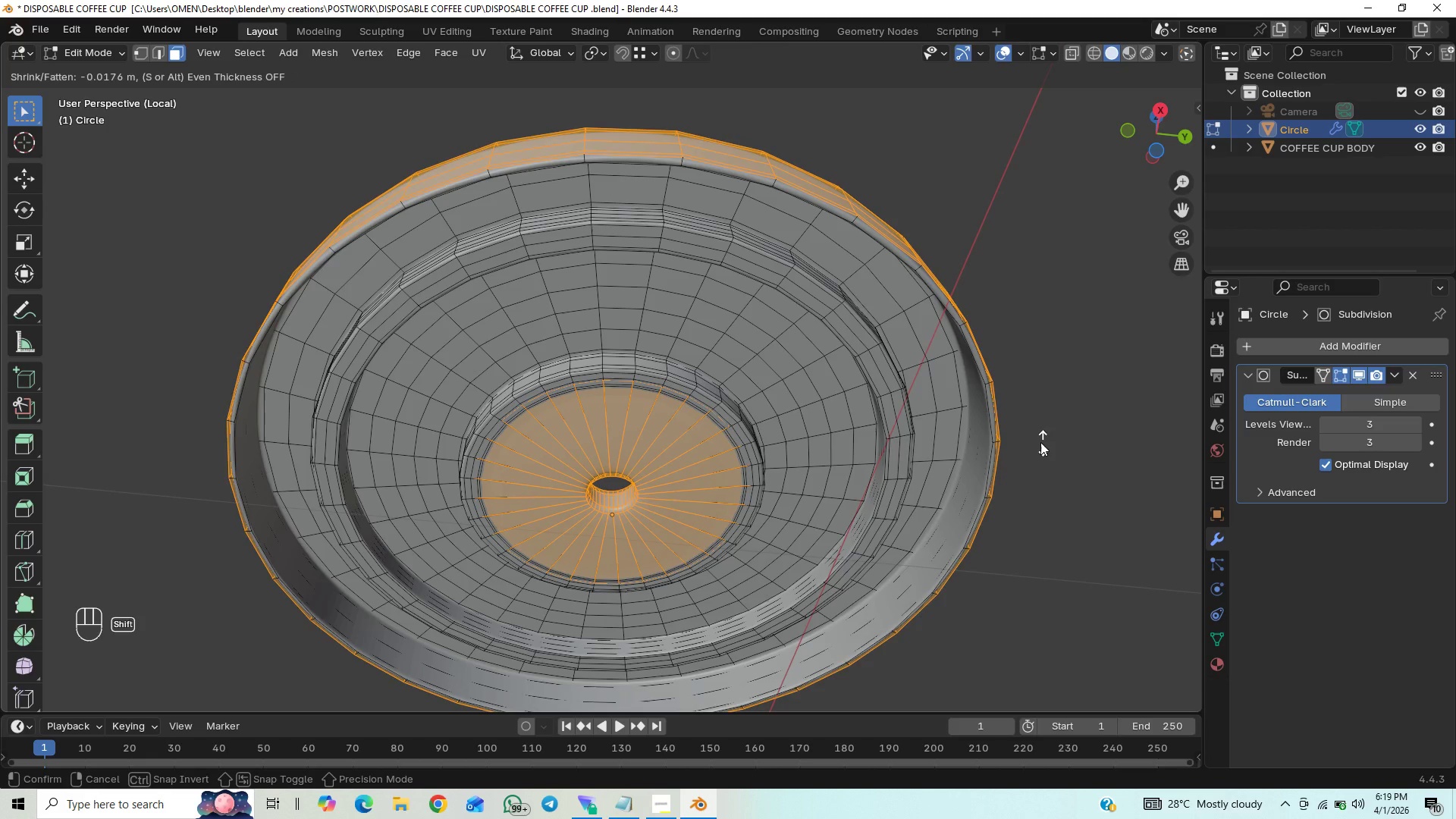 
hold_key(key=ShiftLeft, duration=1.5)
 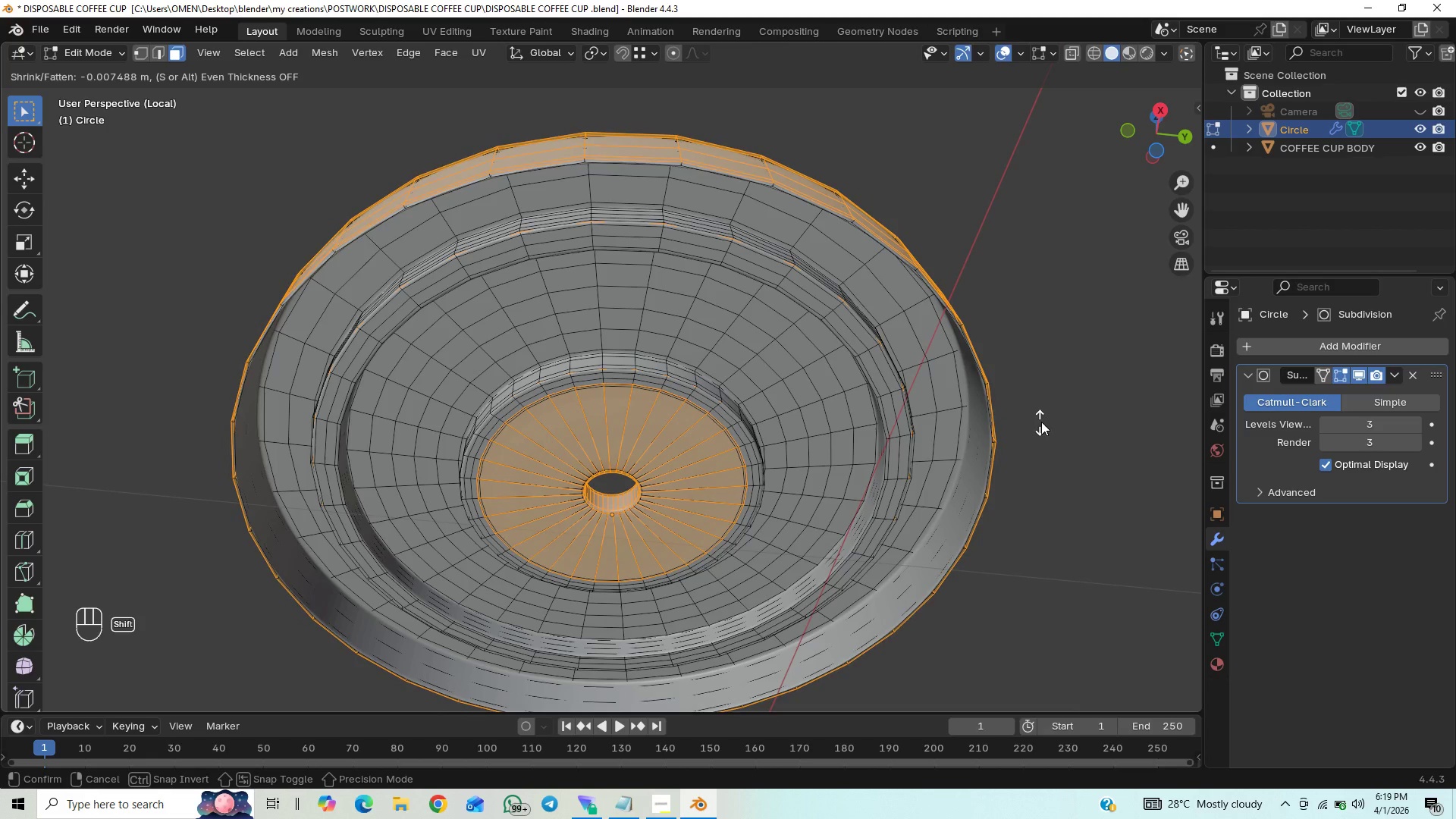 
hold_key(key=ShiftLeft, duration=1.5)
 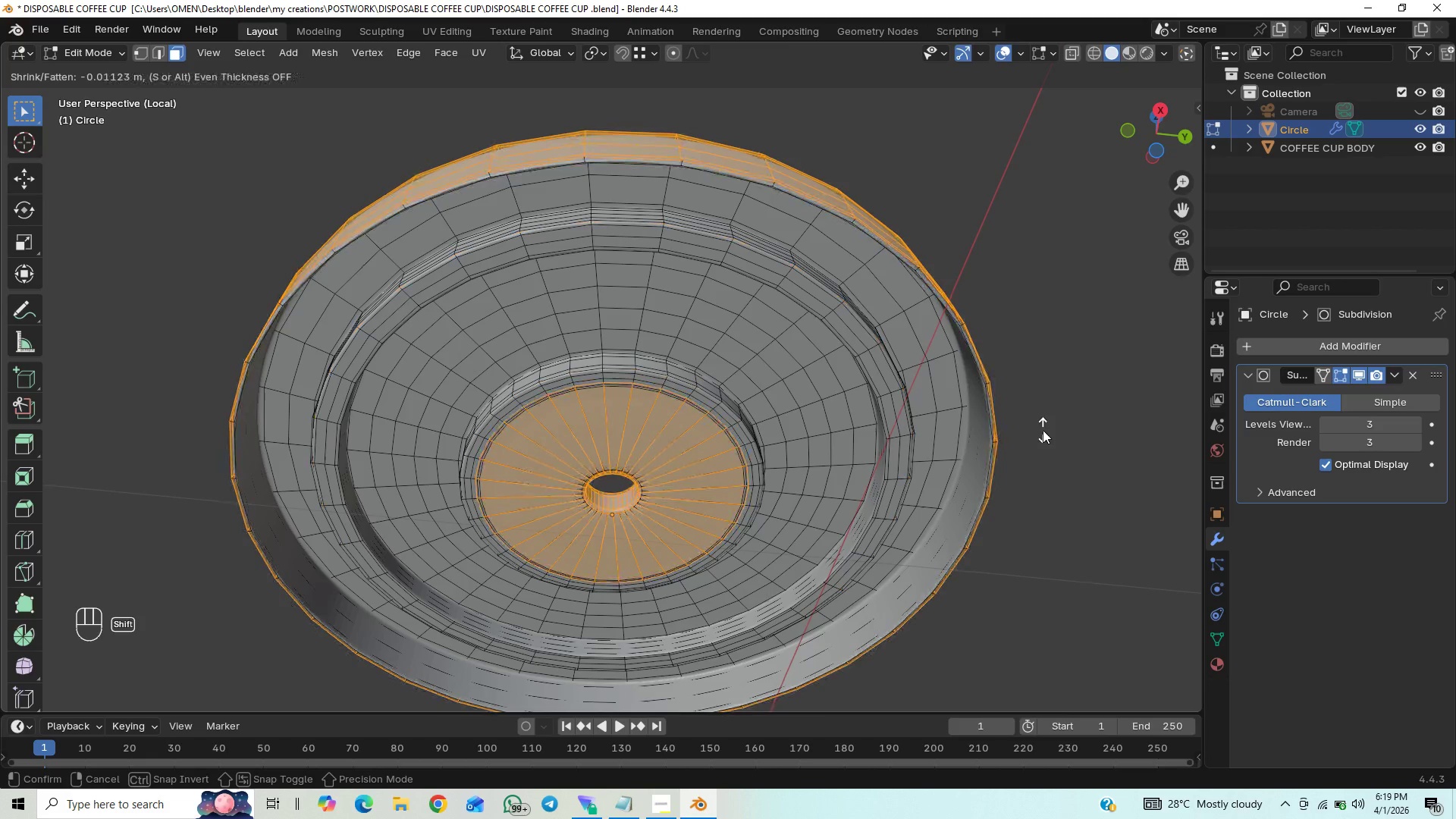 
hold_key(key=ShiftLeft, duration=1.26)
left_click([1043, 430])
 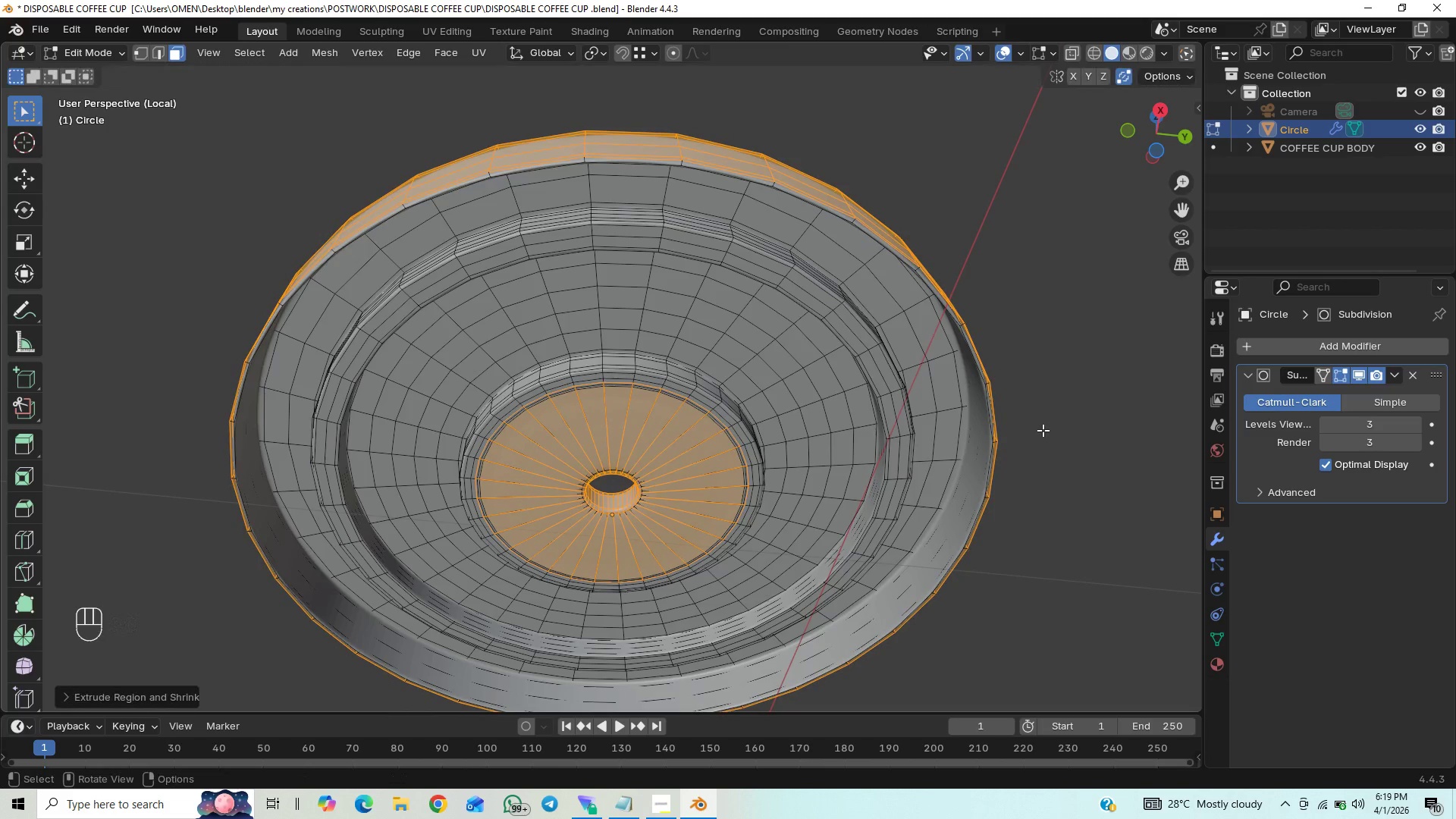 
key(Tab)
 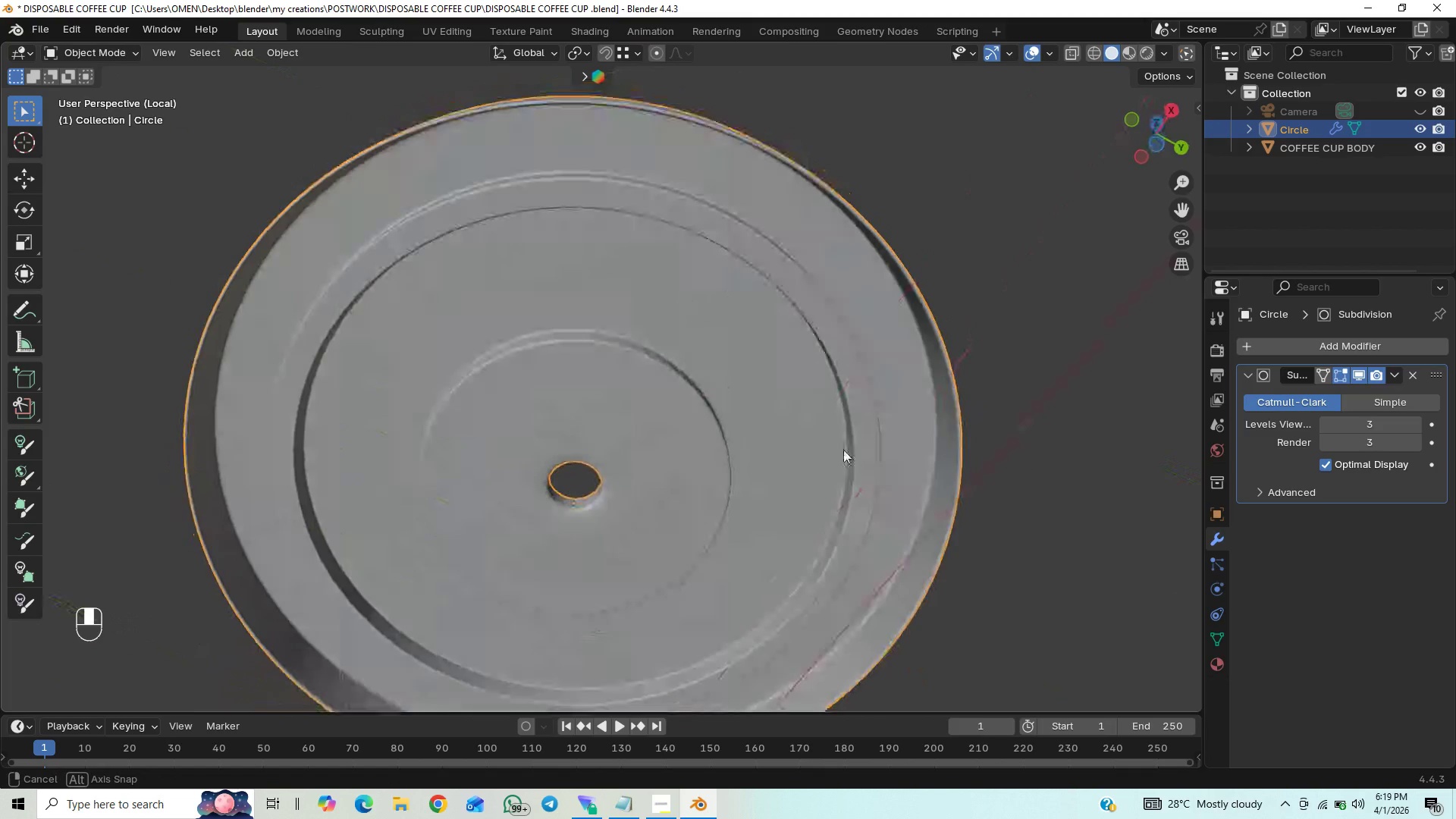 
hold_key(key=ShiftLeft, duration=0.52)
 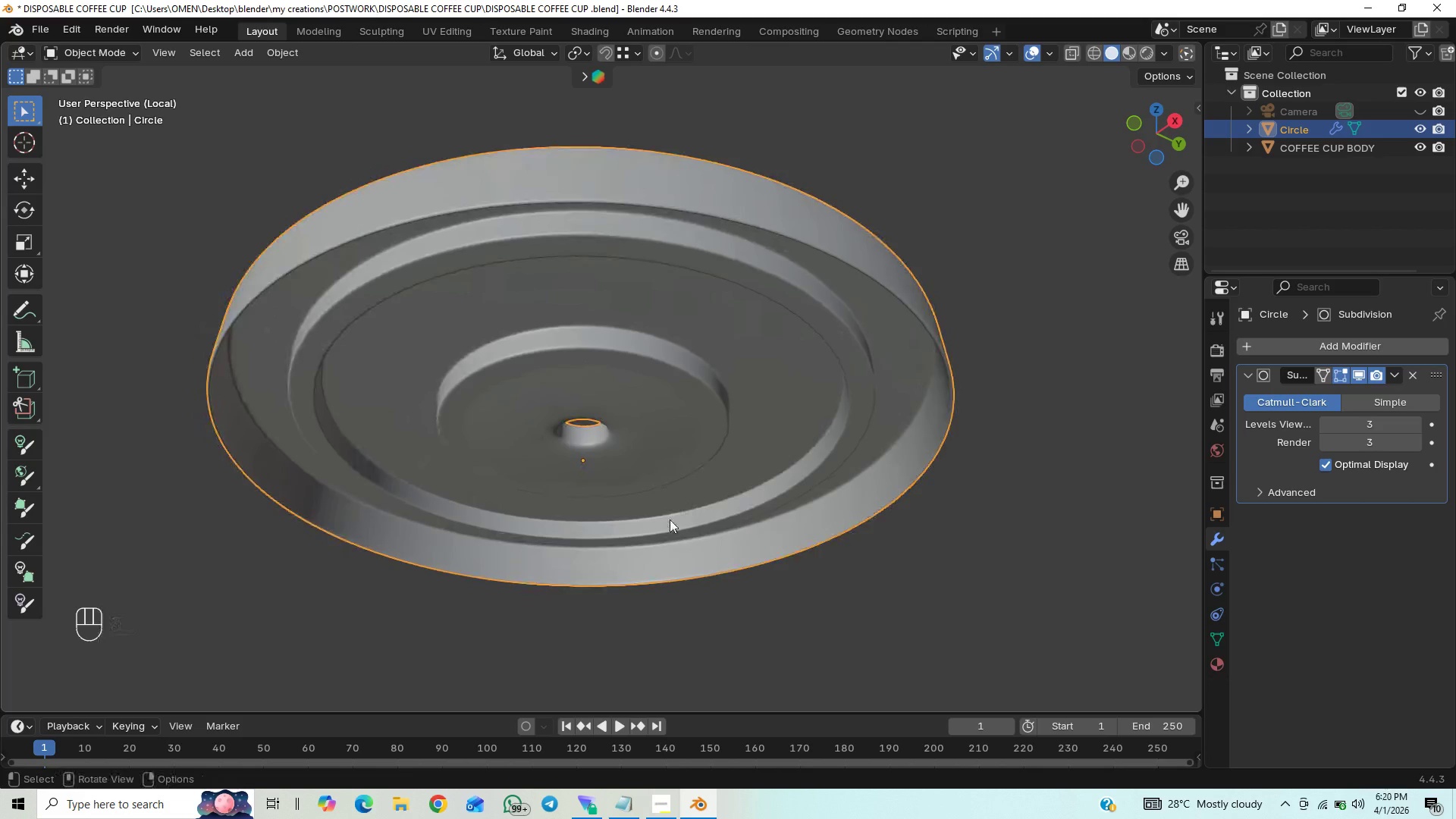 
hold_key(key=ControlLeft, duration=0.72)
 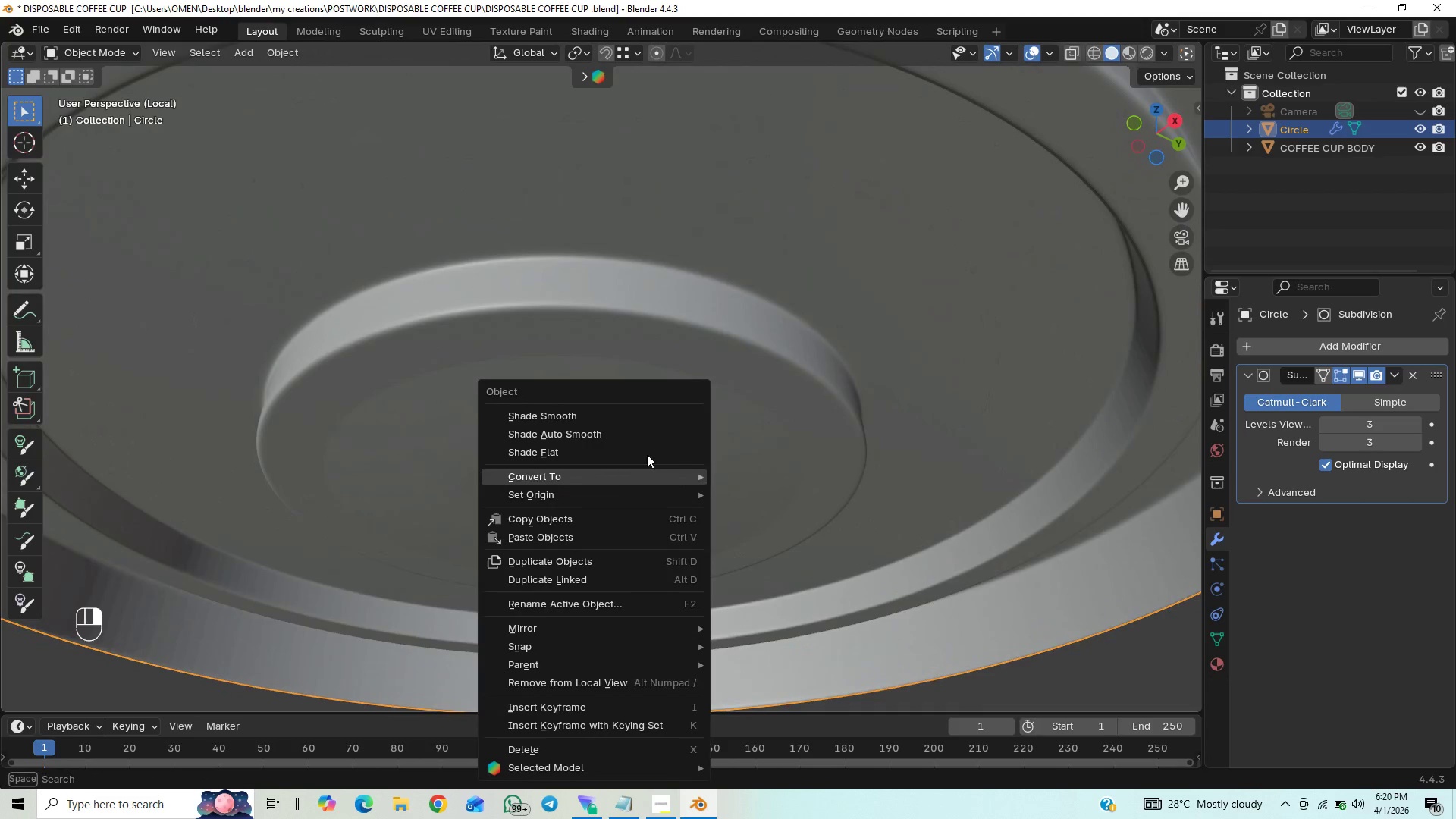 
left_click([626, 416])
 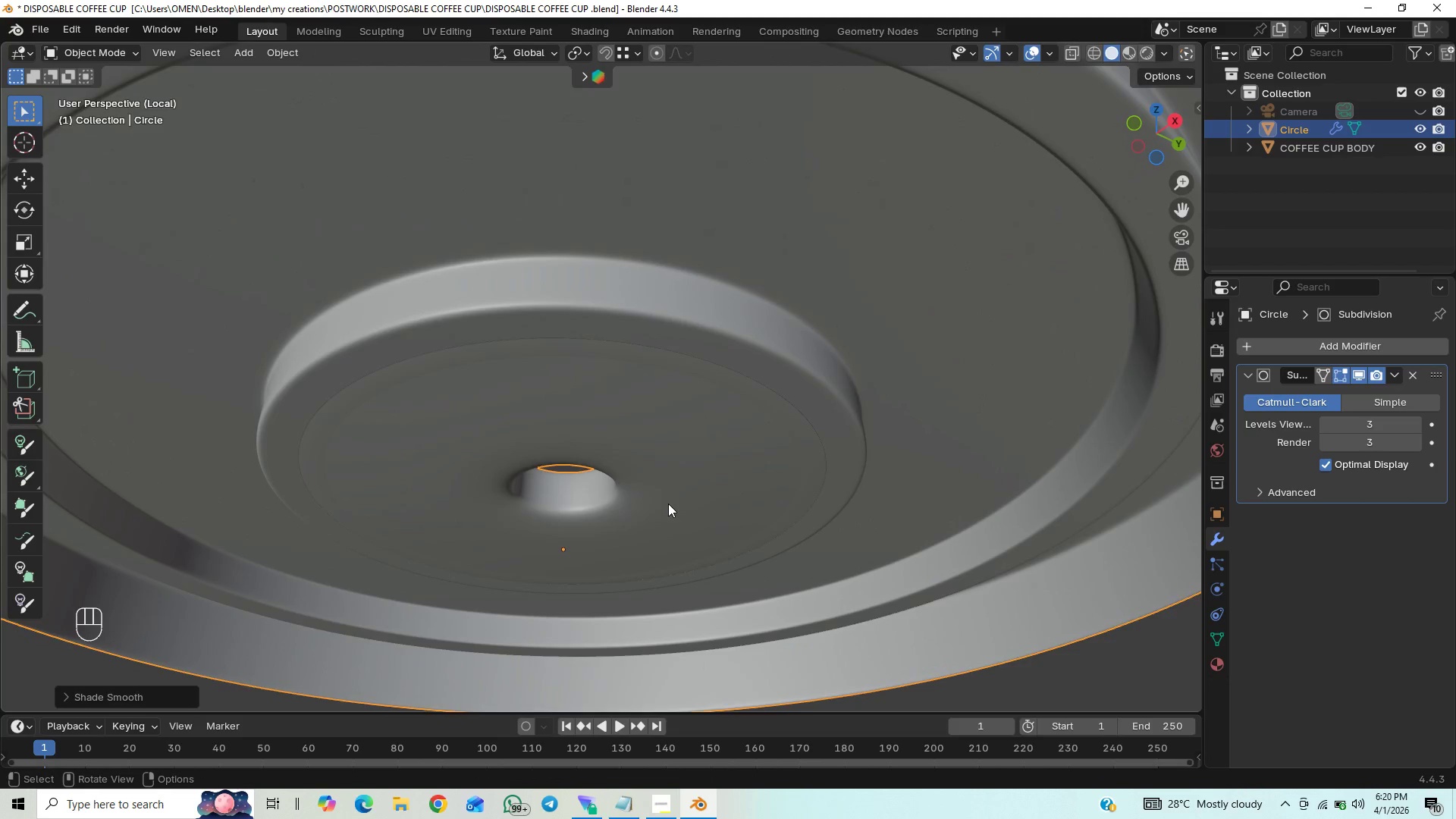 
key(Control+Z)
 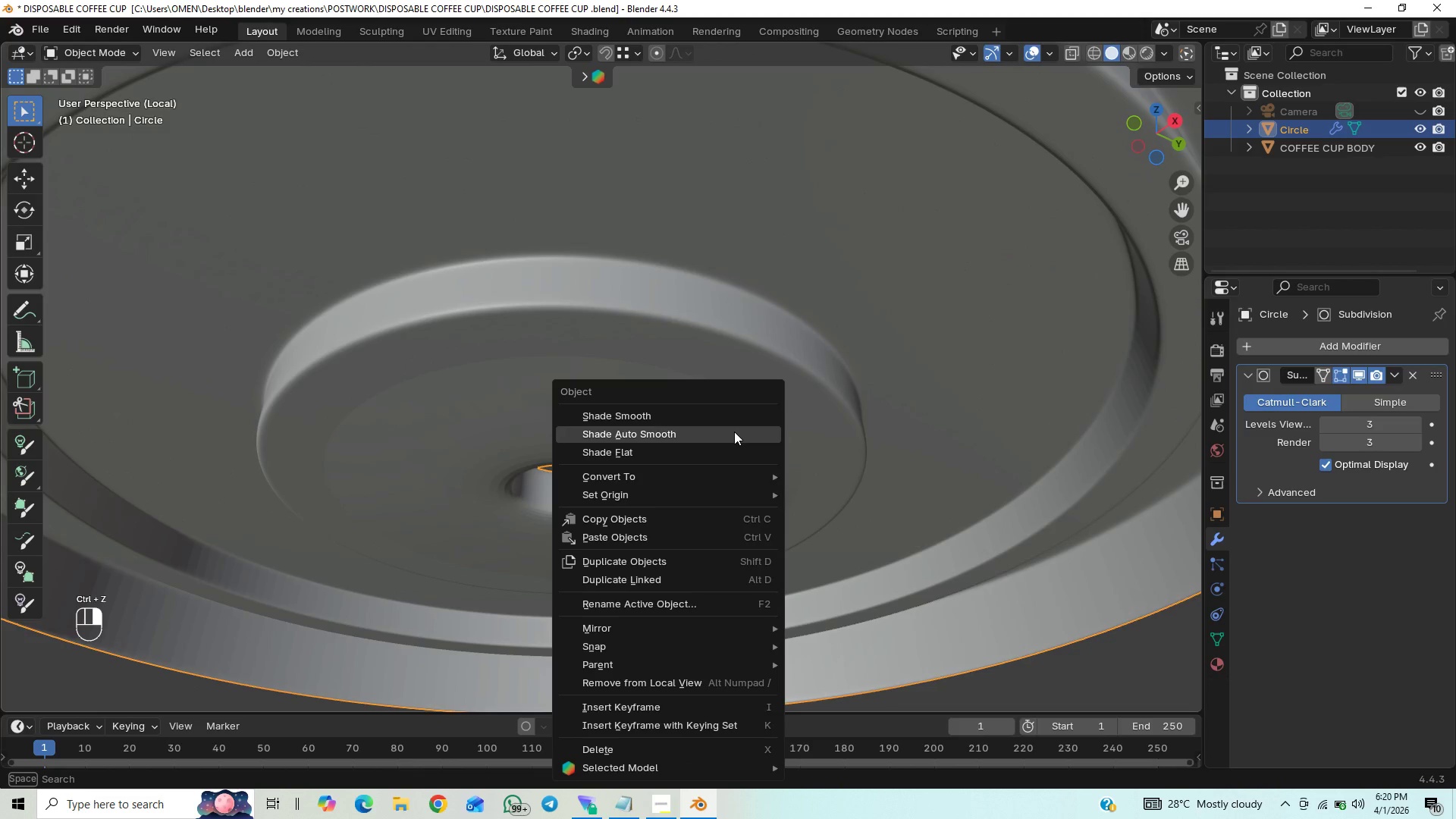 
left_click([734, 431])
 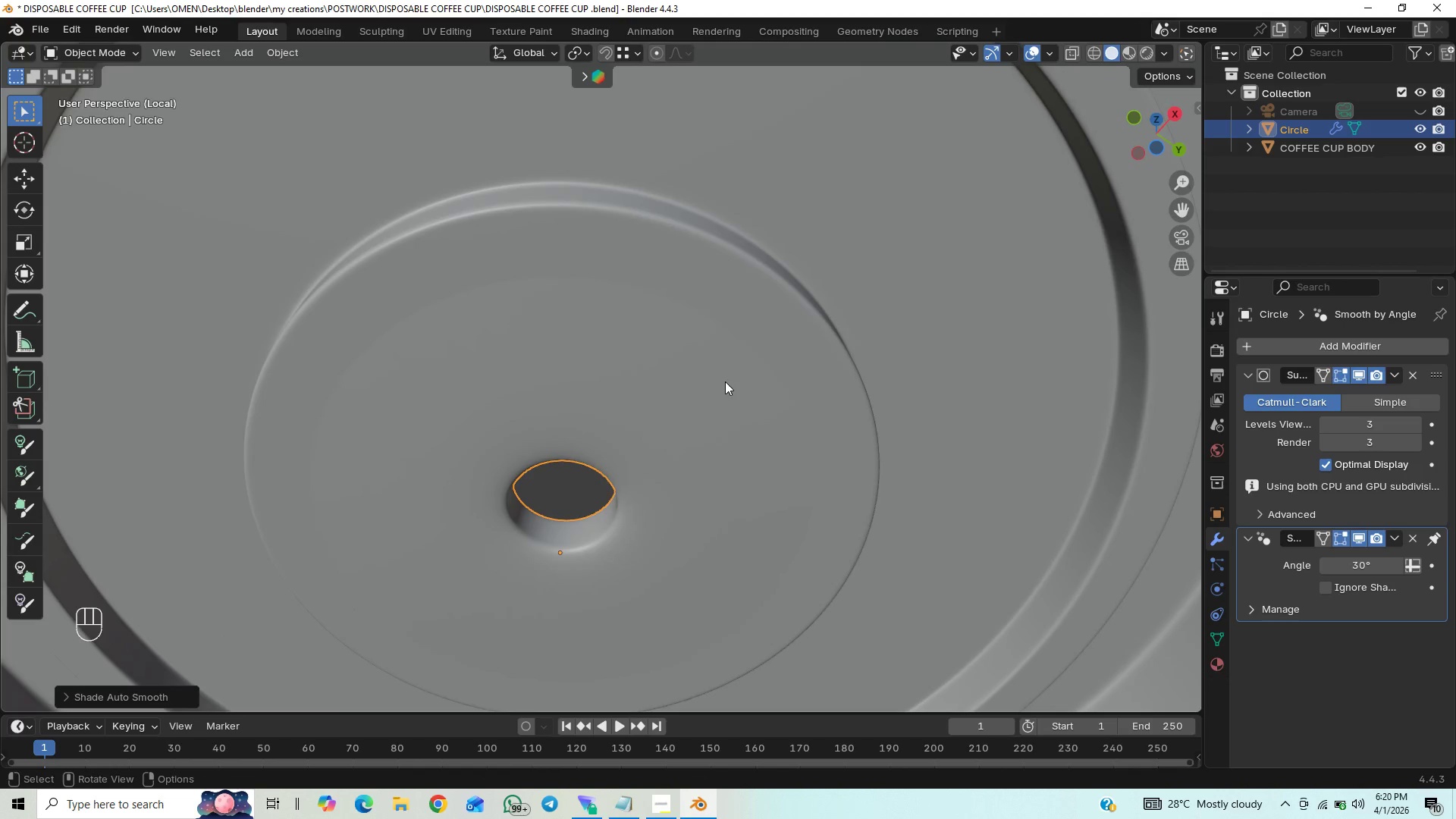 
scroll: coordinate [744, 445], scroll_direction: down, amount: 5.0
 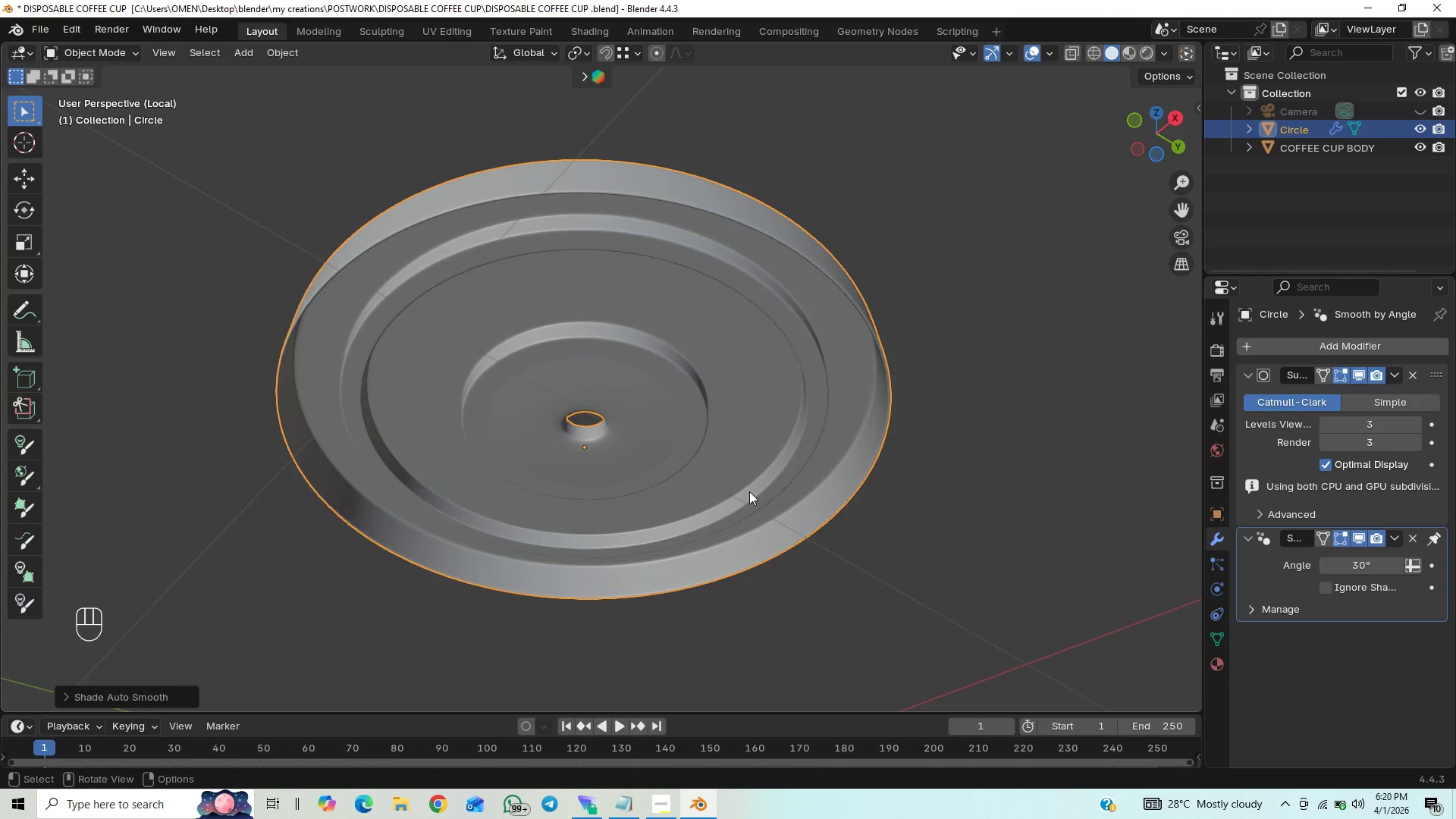 
hold_key(key=ControlLeft, duration=0.45)
 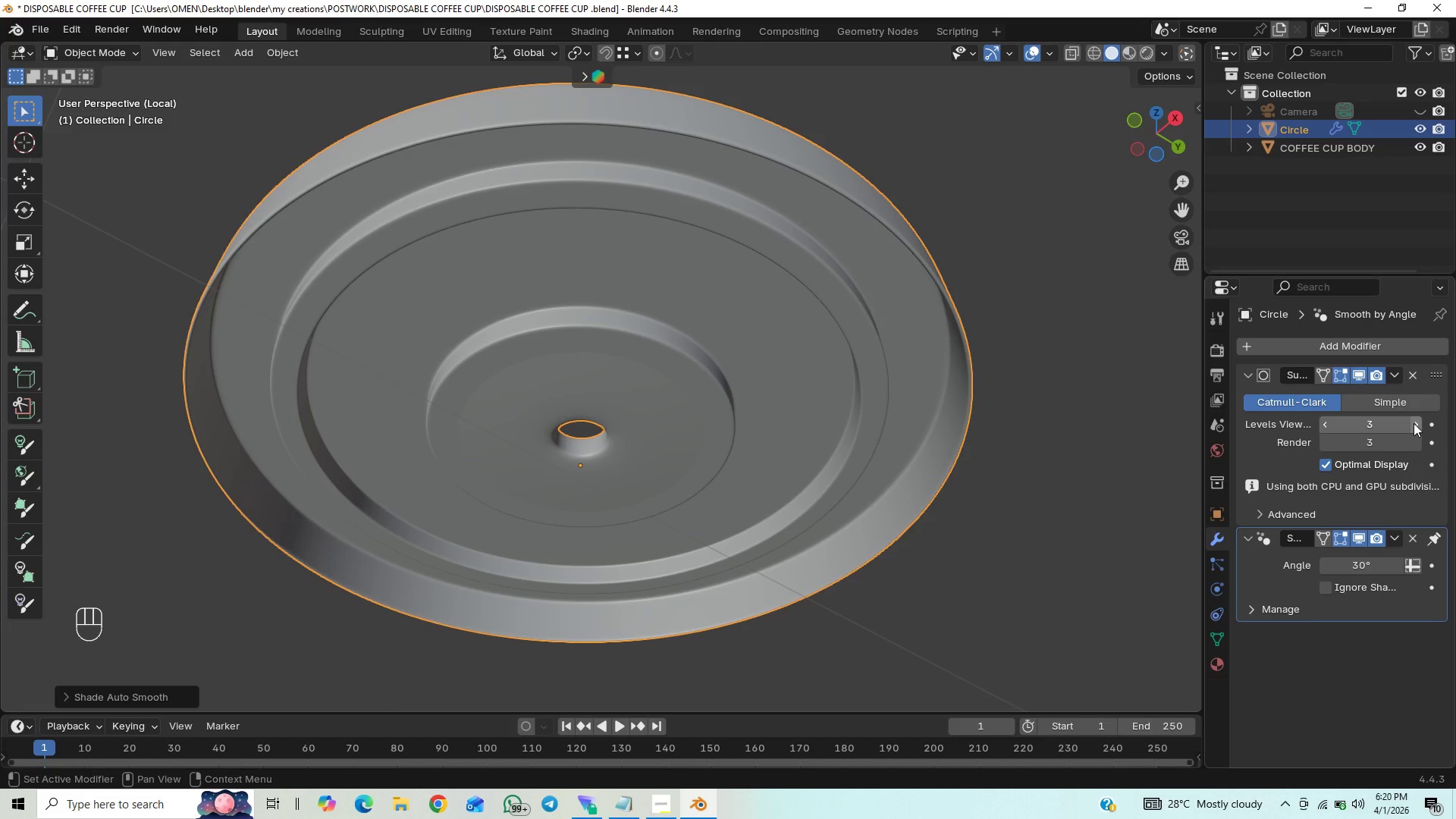 
left_click([1414, 423])
 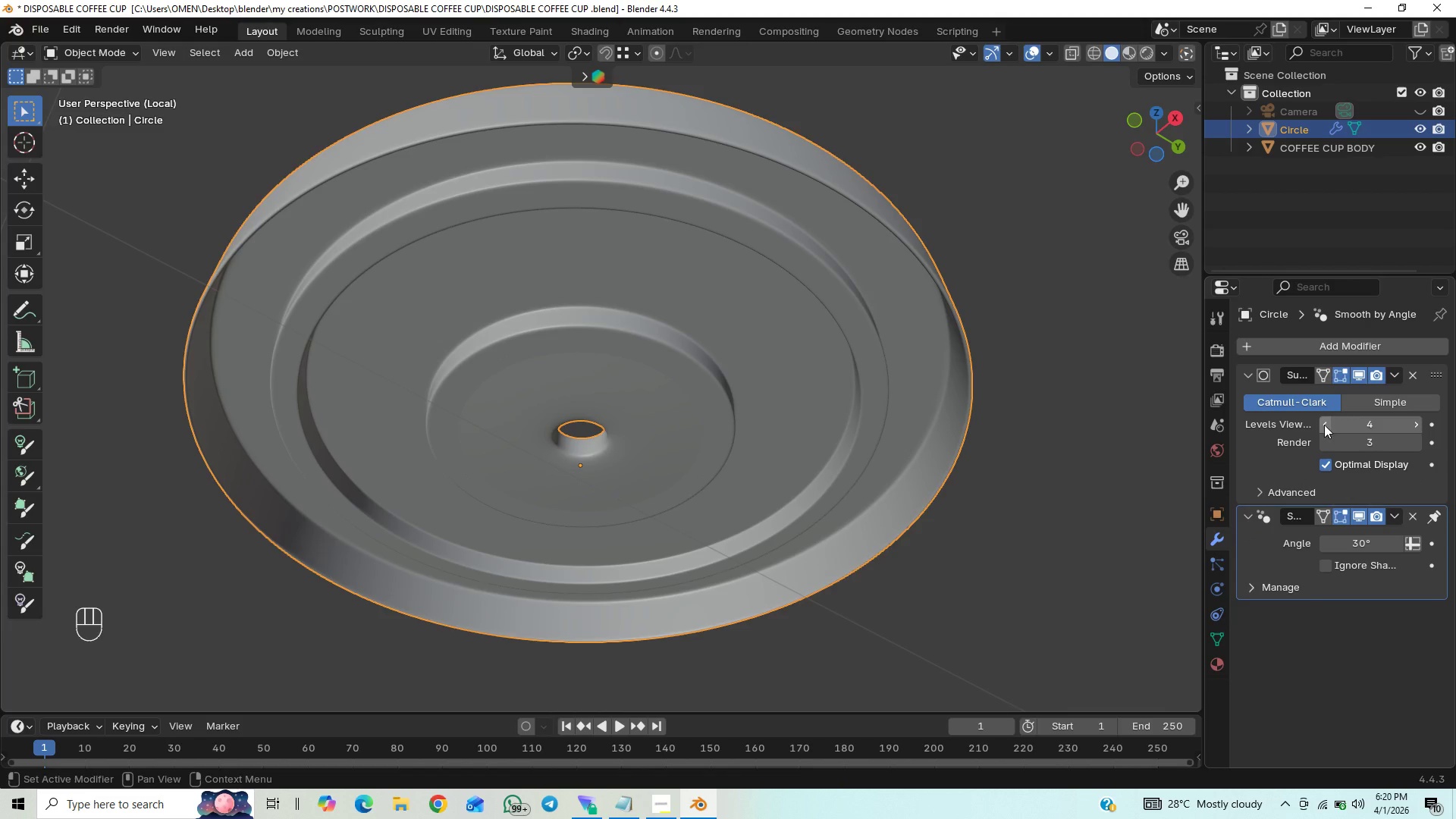 
left_click([1329, 422])
 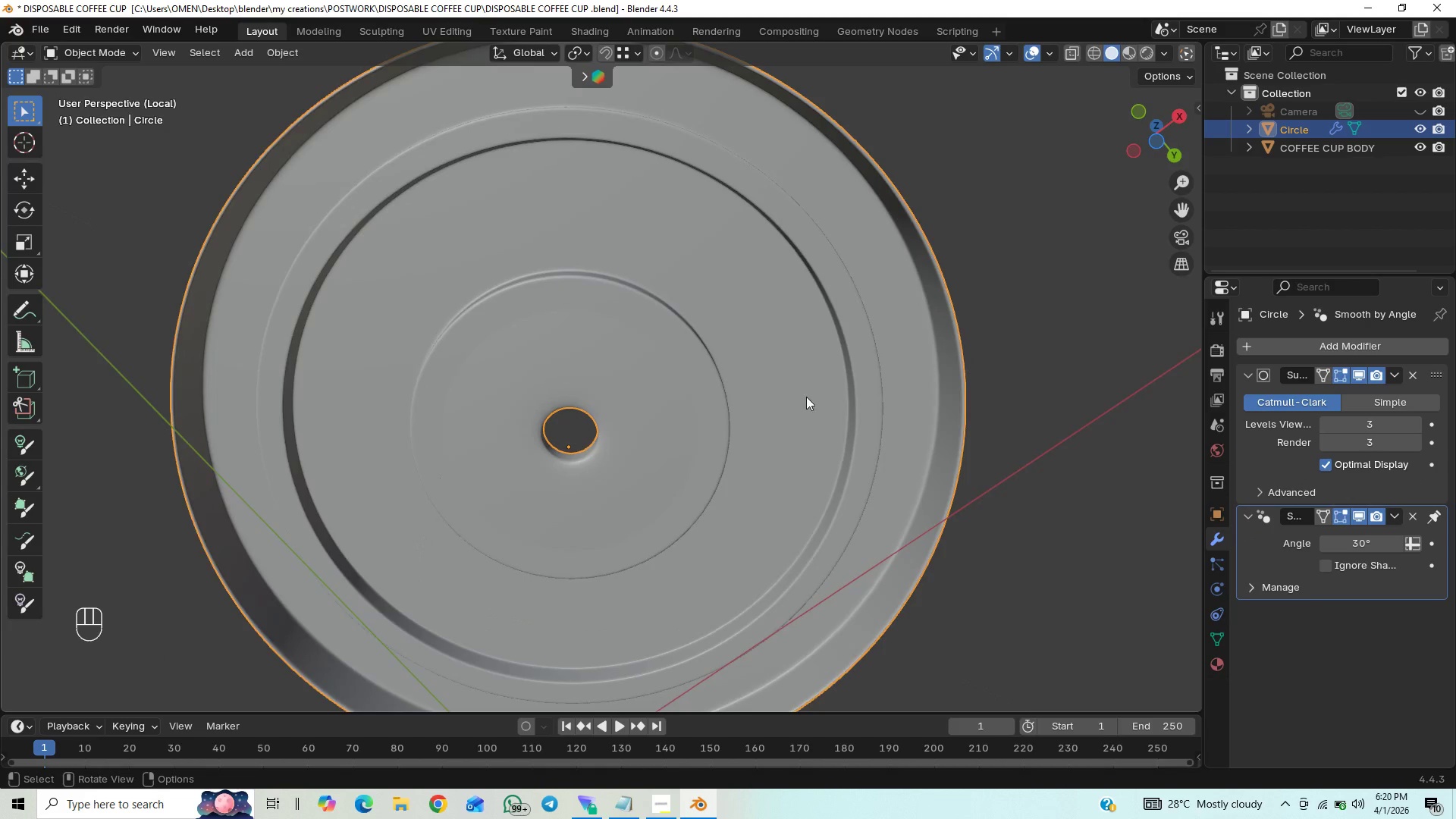 
hold_key(key=ControlLeft, duration=0.66)
 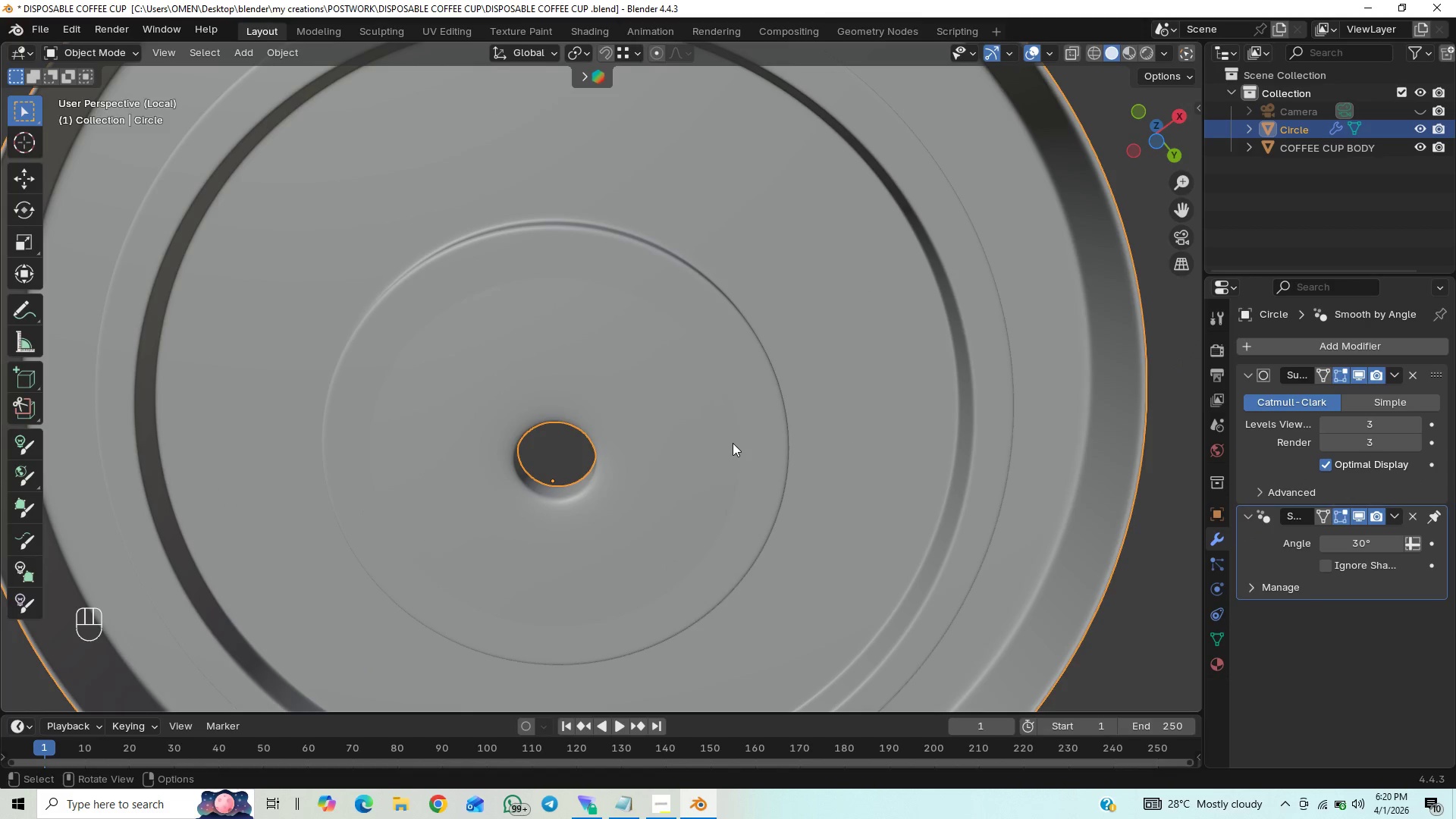 
key(Tab)
 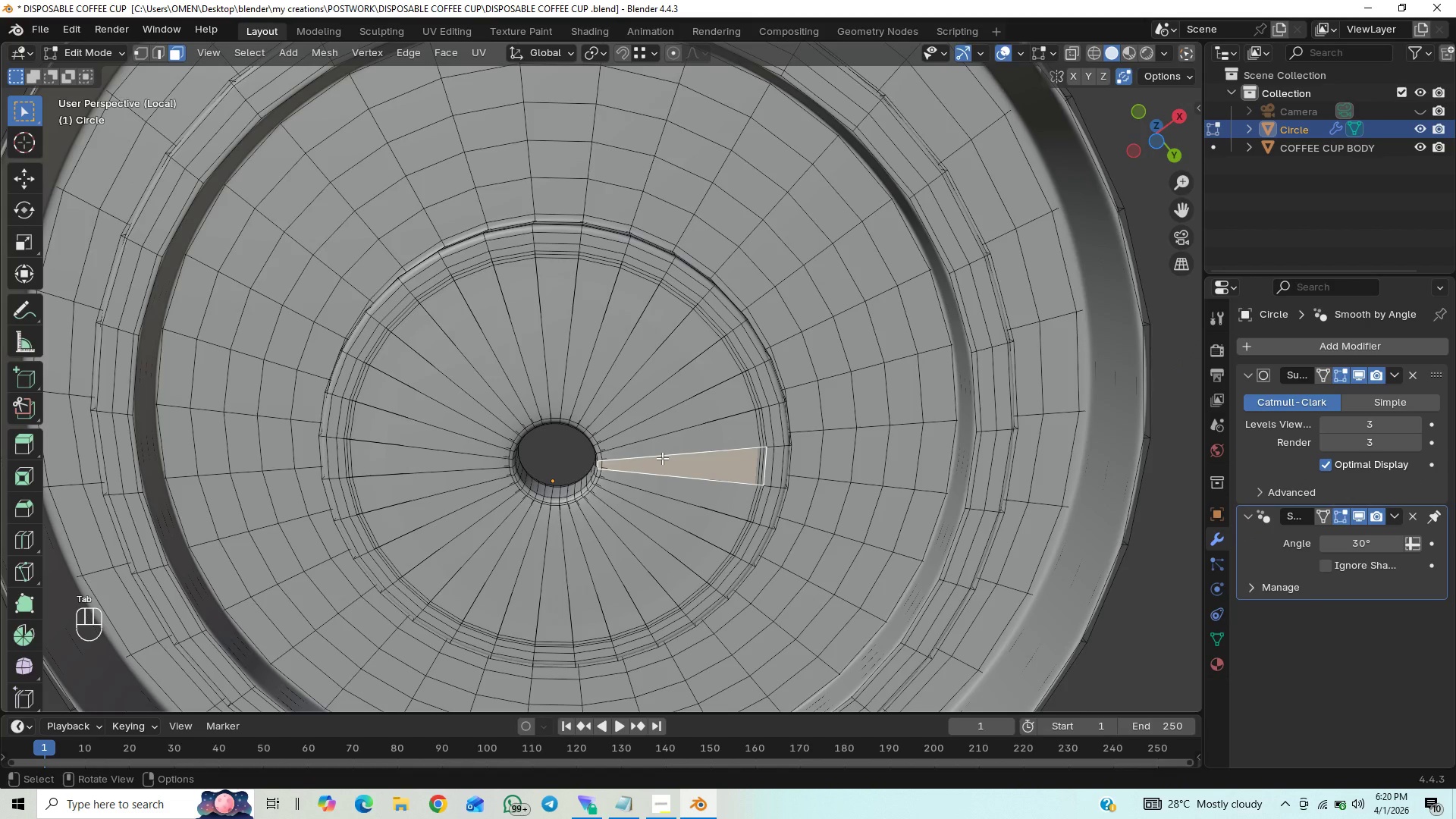 
hold_key(key=AltLeft, duration=0.75)
left_click([662, 458])
 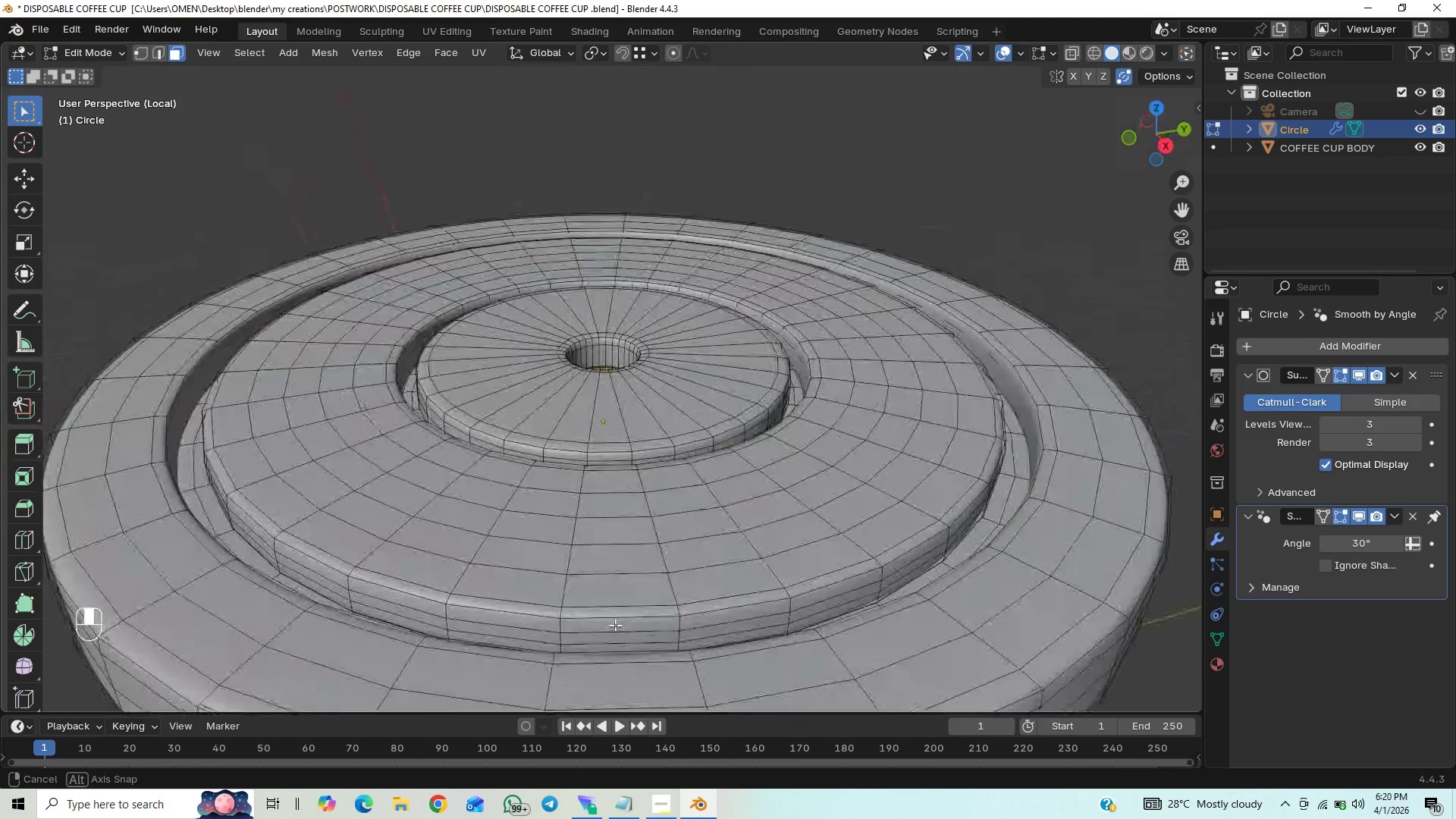 
wait(5.27)
 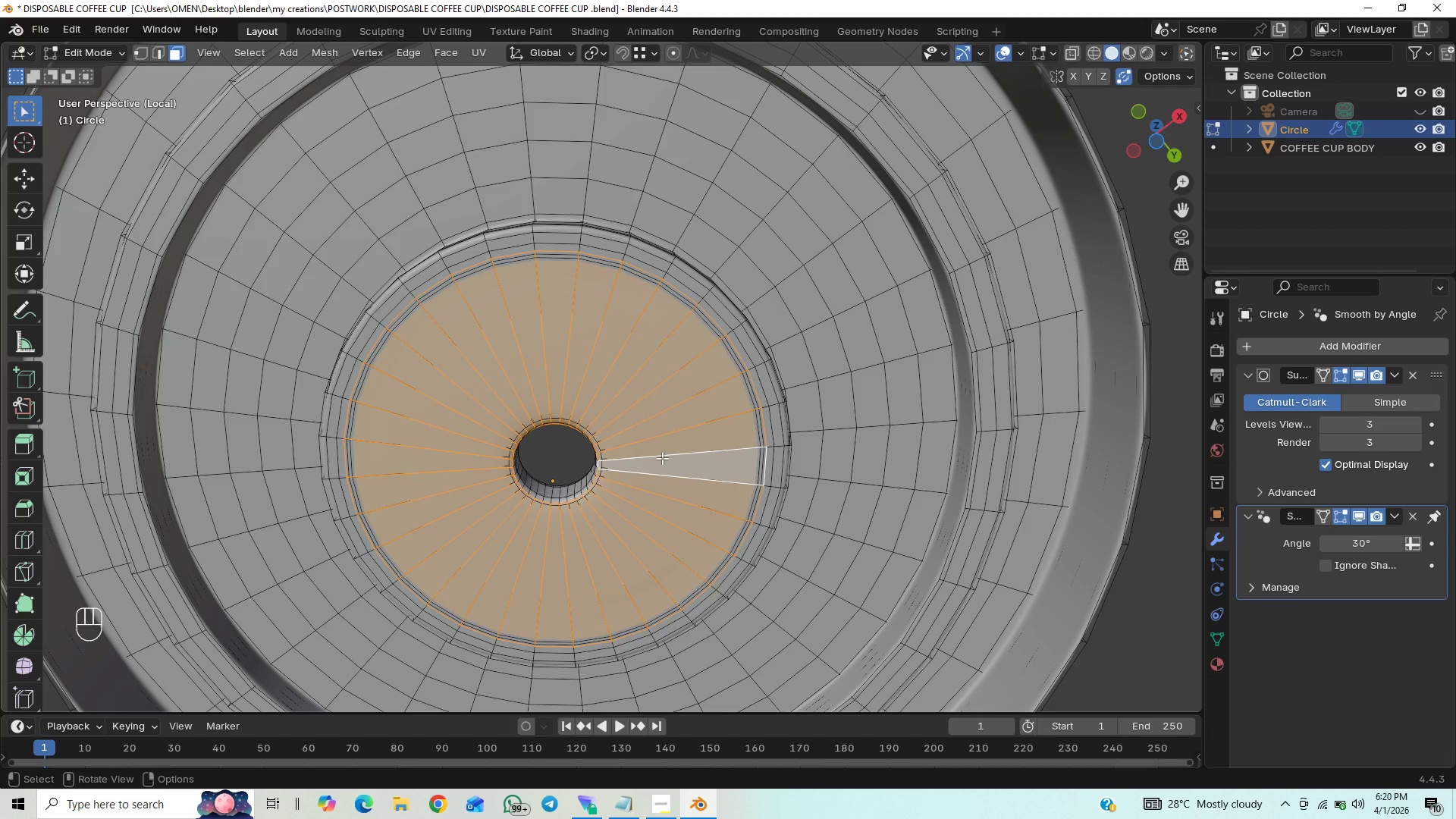 
key(X)
 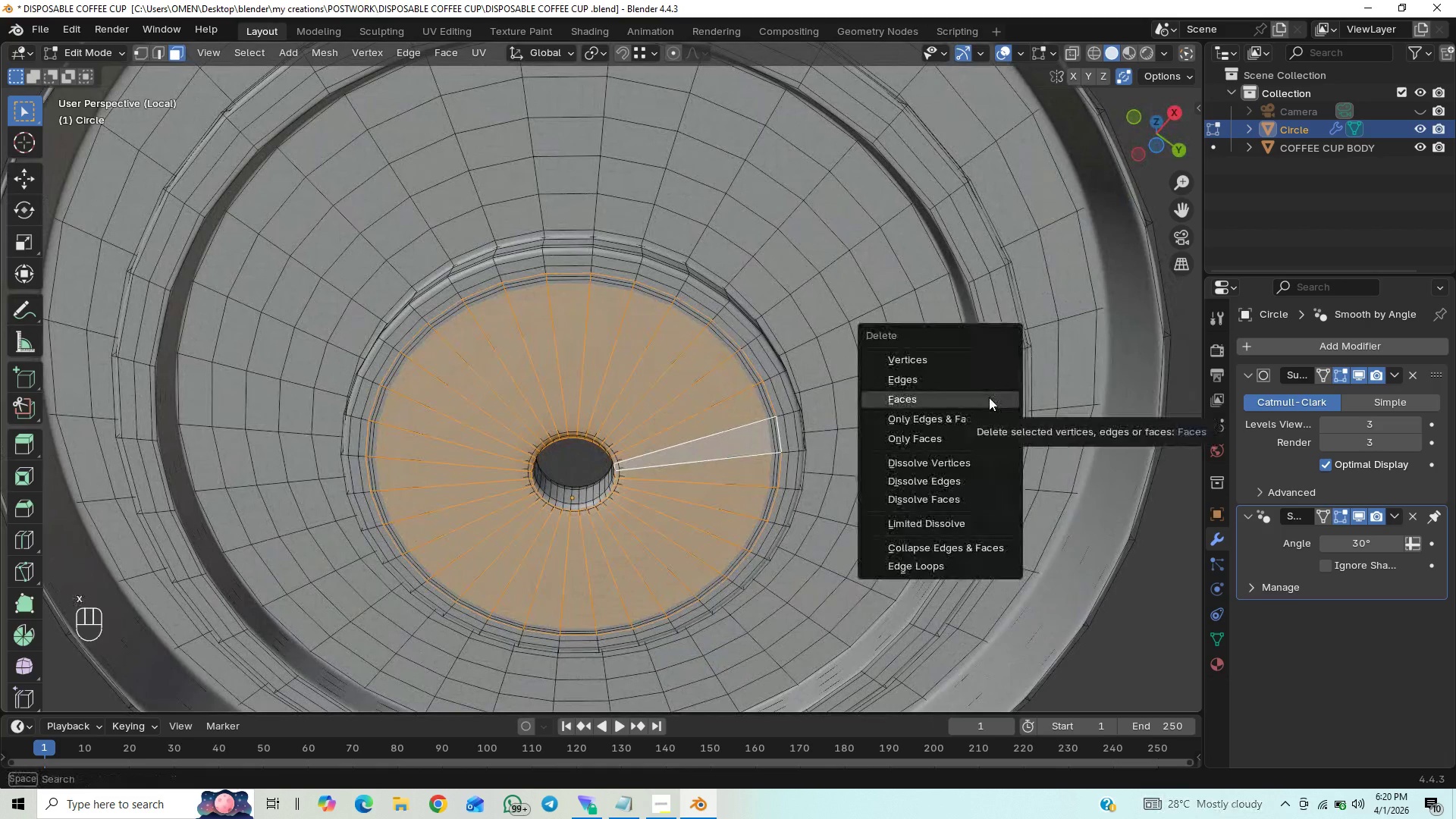 
left_click([989, 397])
 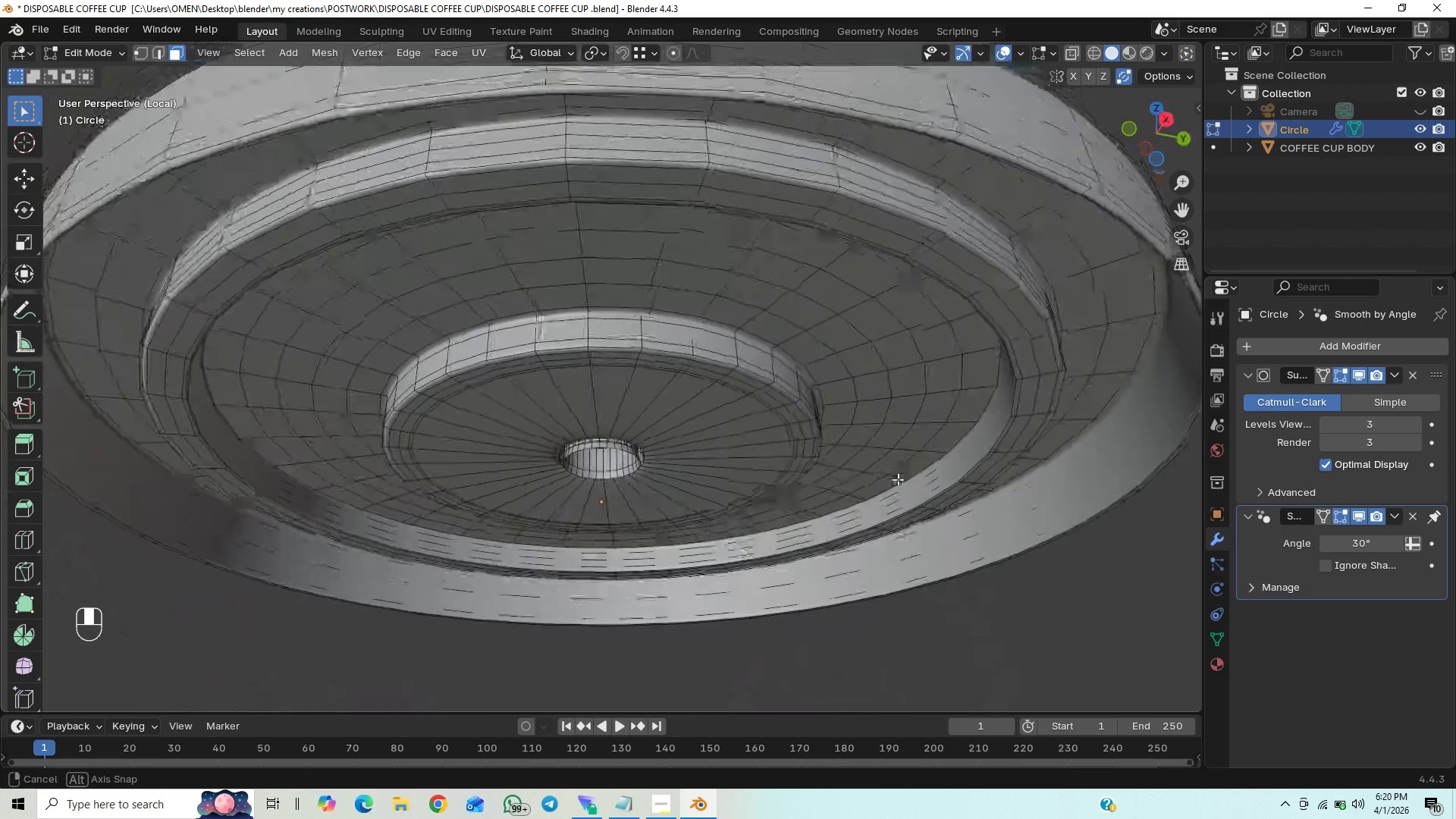 
key(Tab)
 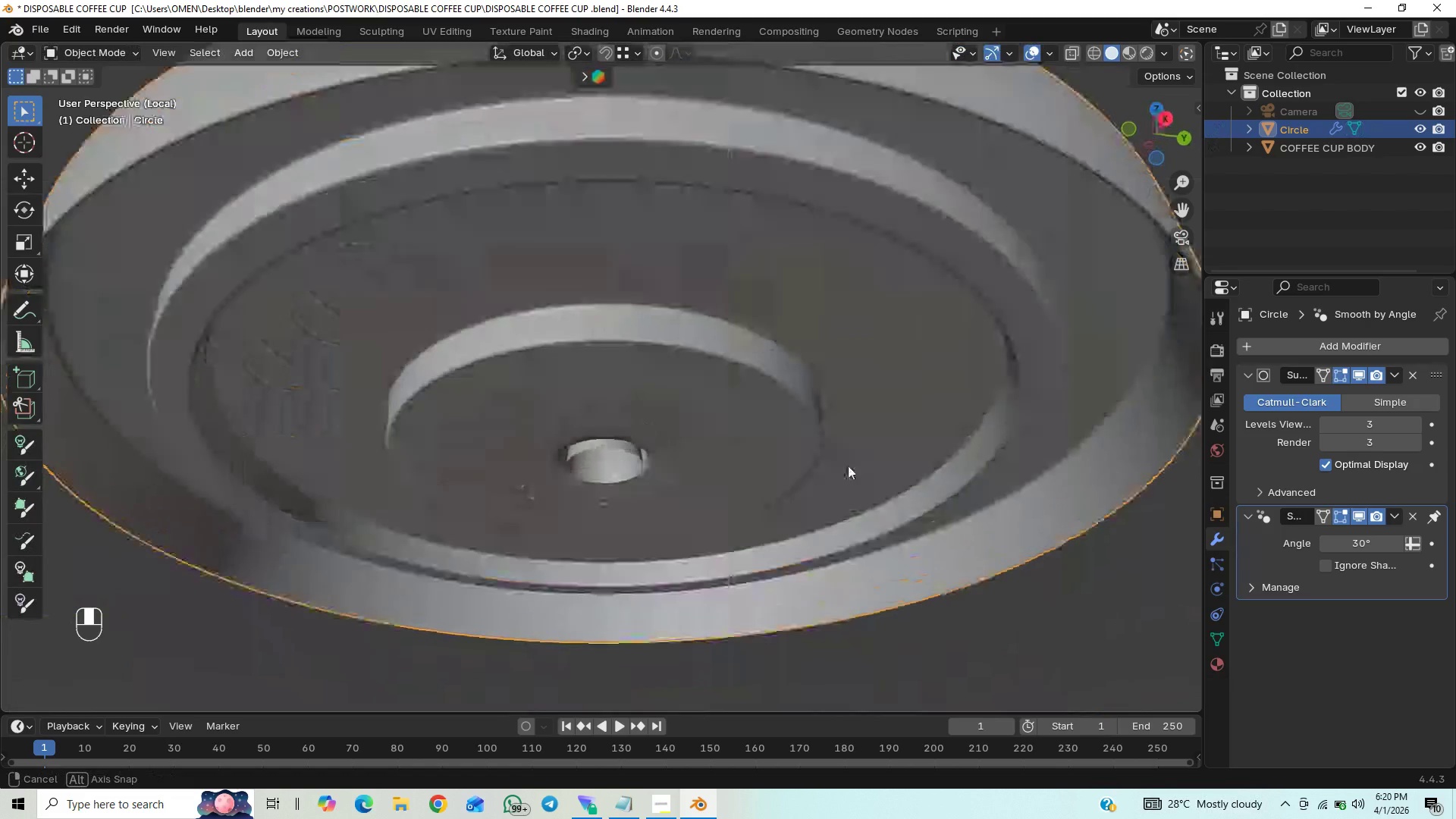 
wait(8.78)
 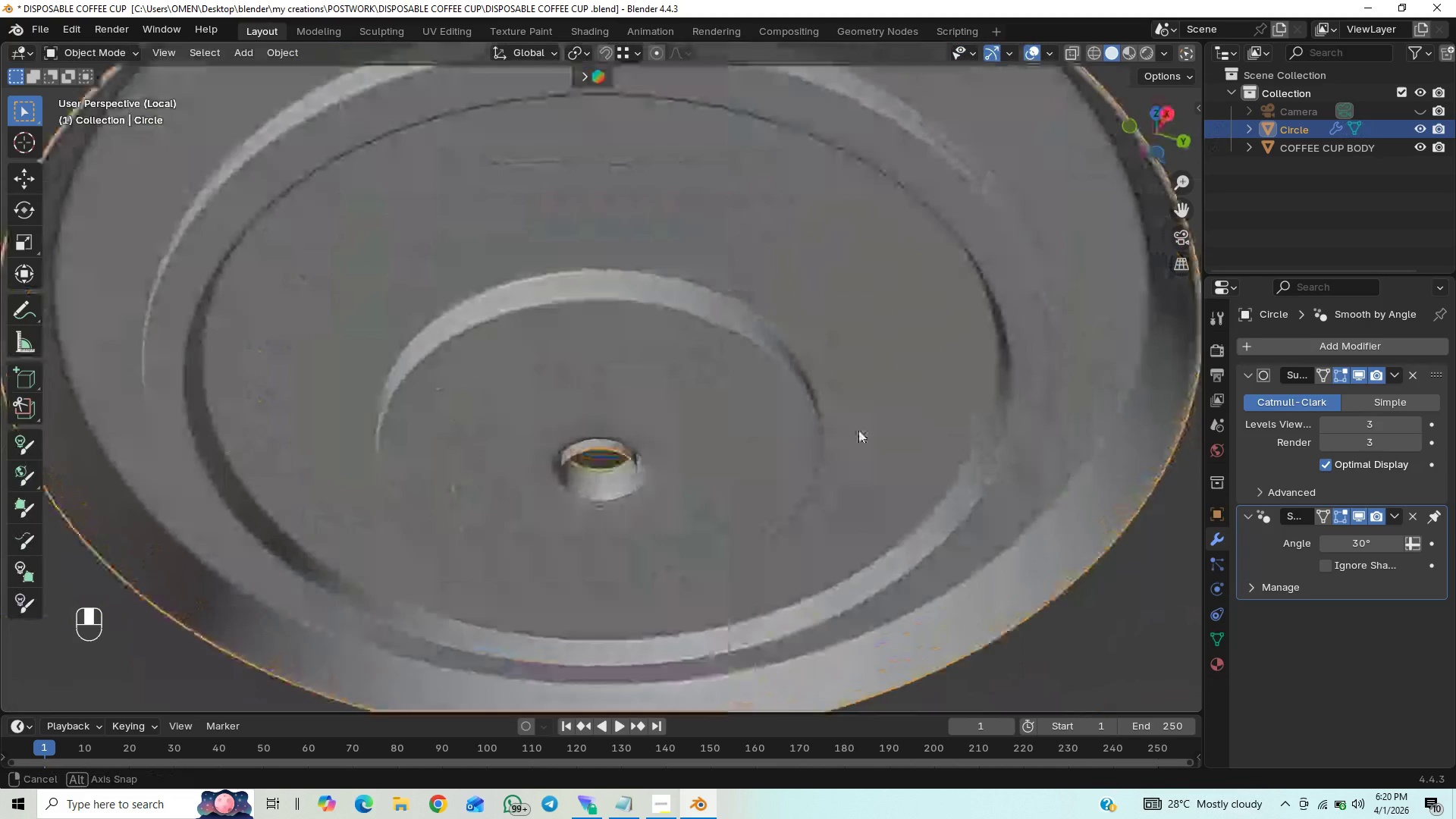 
key(Control+Z)
 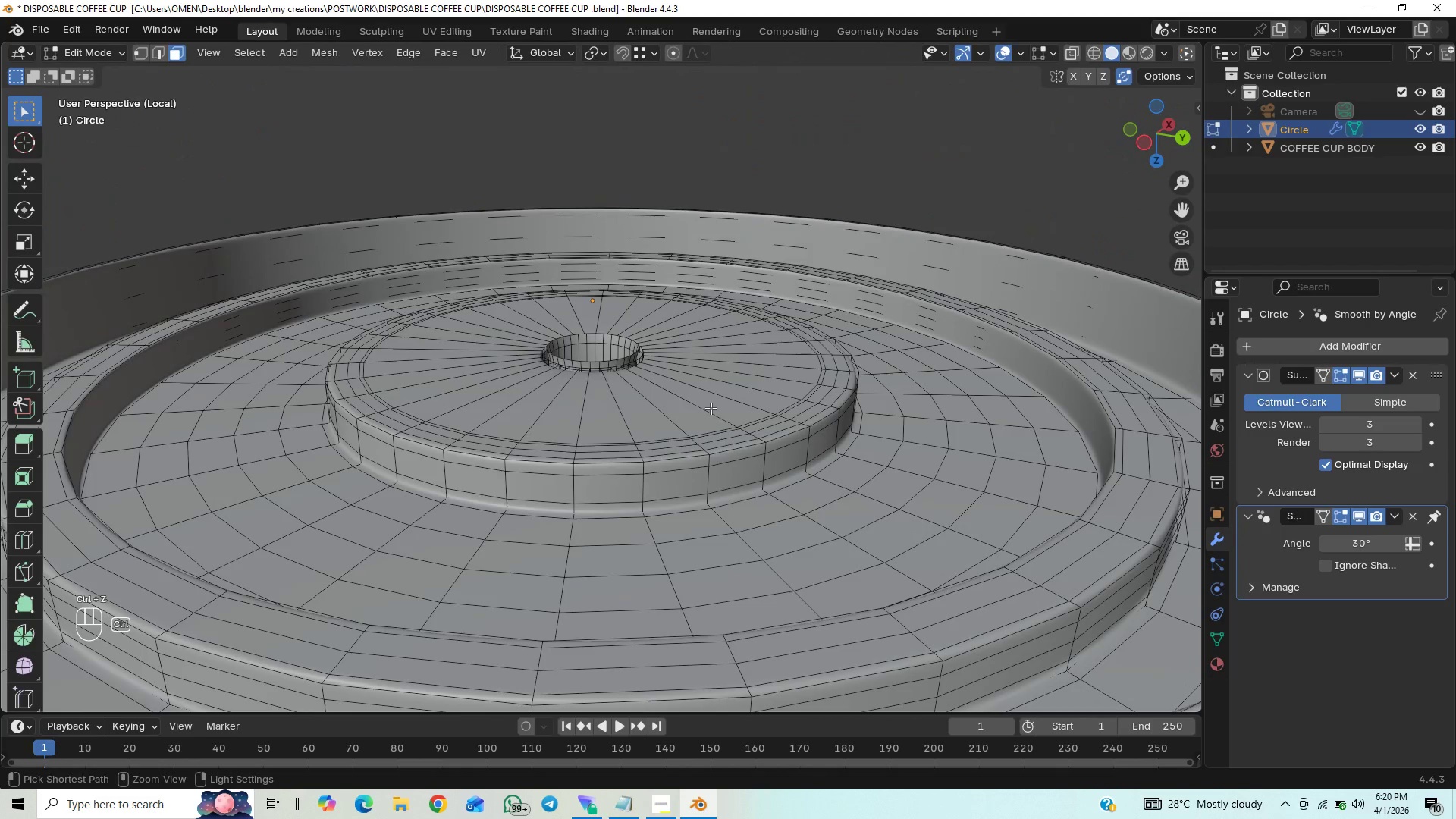 
key(Control+Z)
 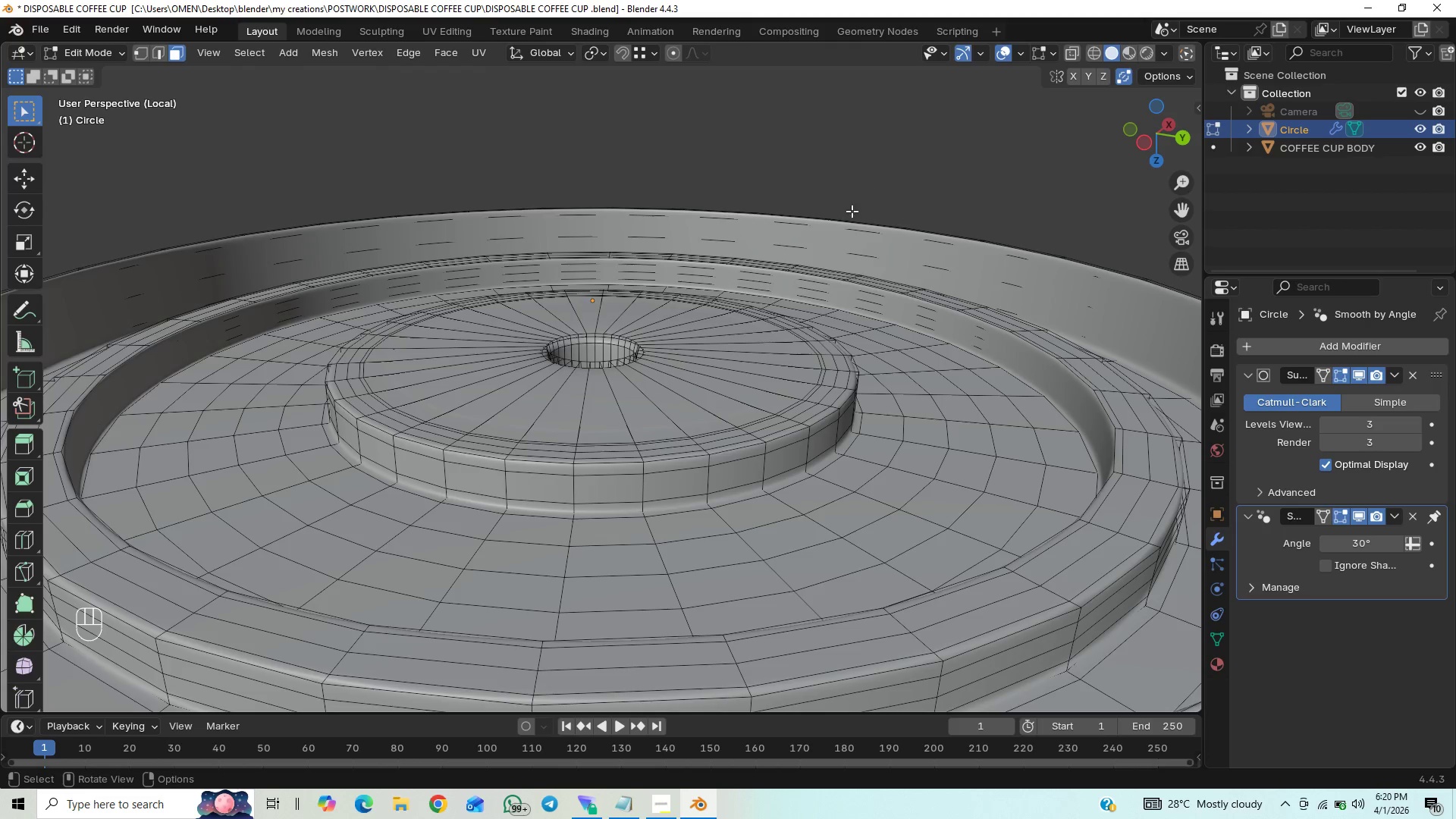 
key(Tab)
 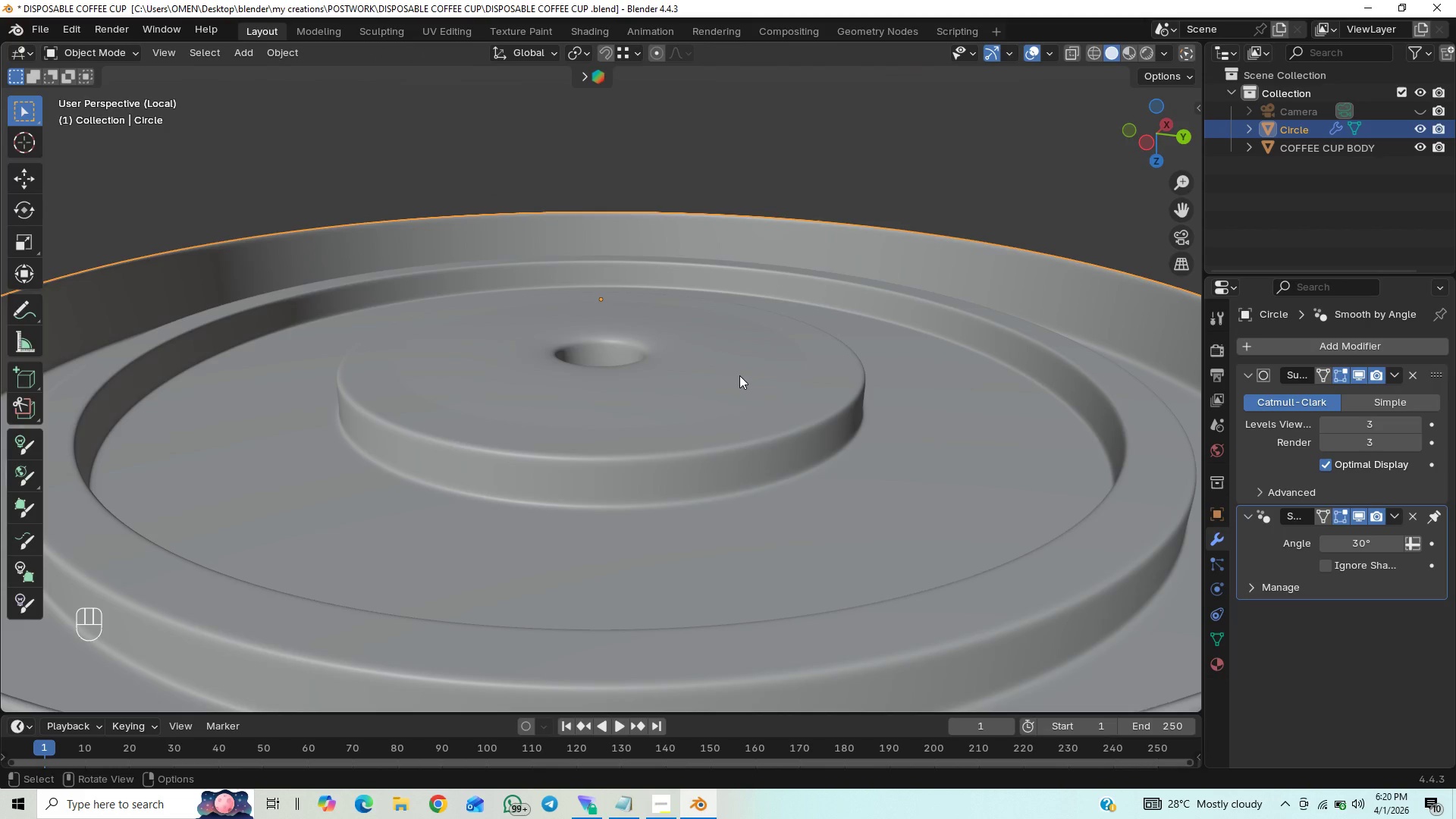 
key(Tab)
 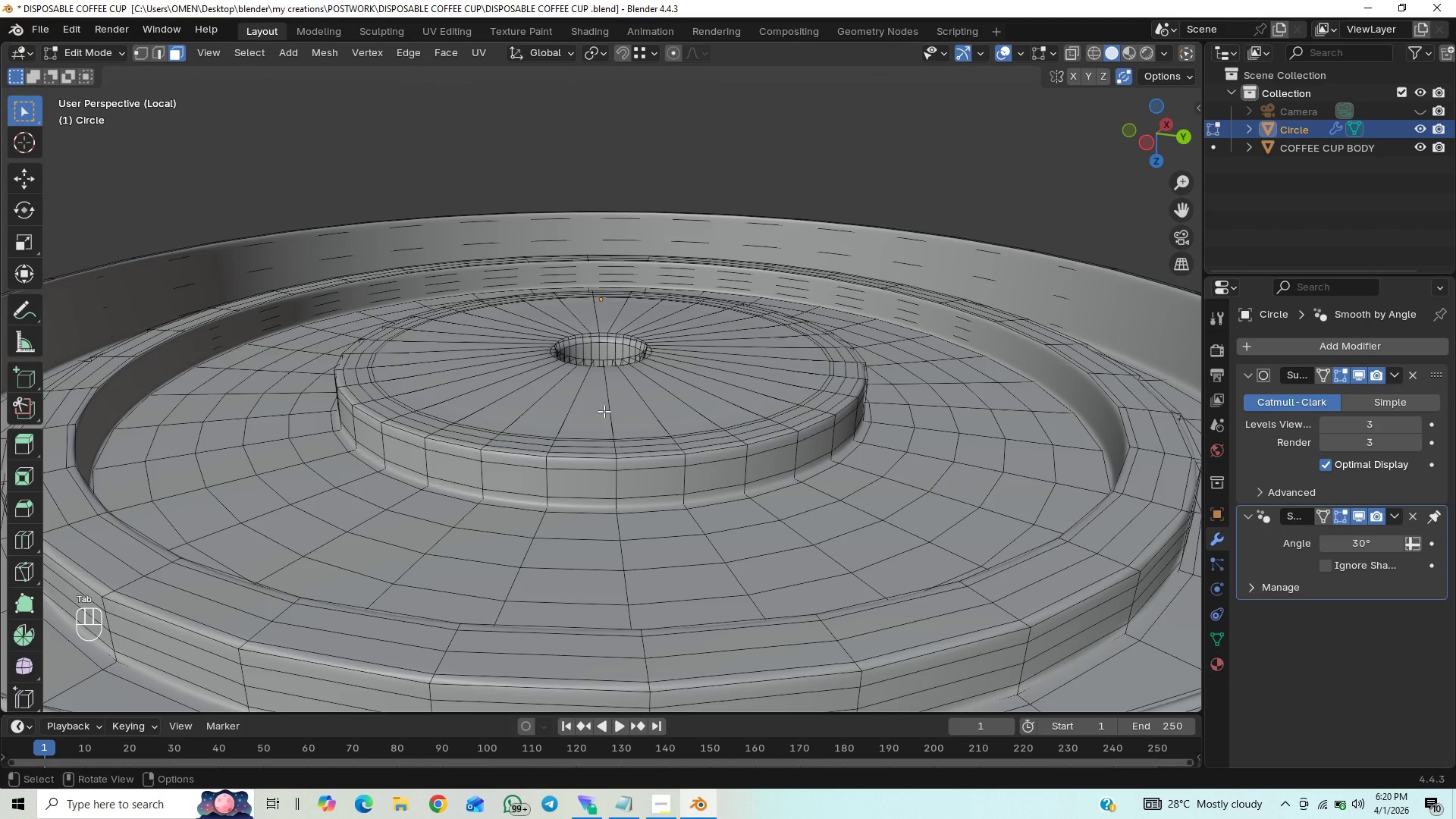 
hold_key(key=AltLeft, duration=1.09)
 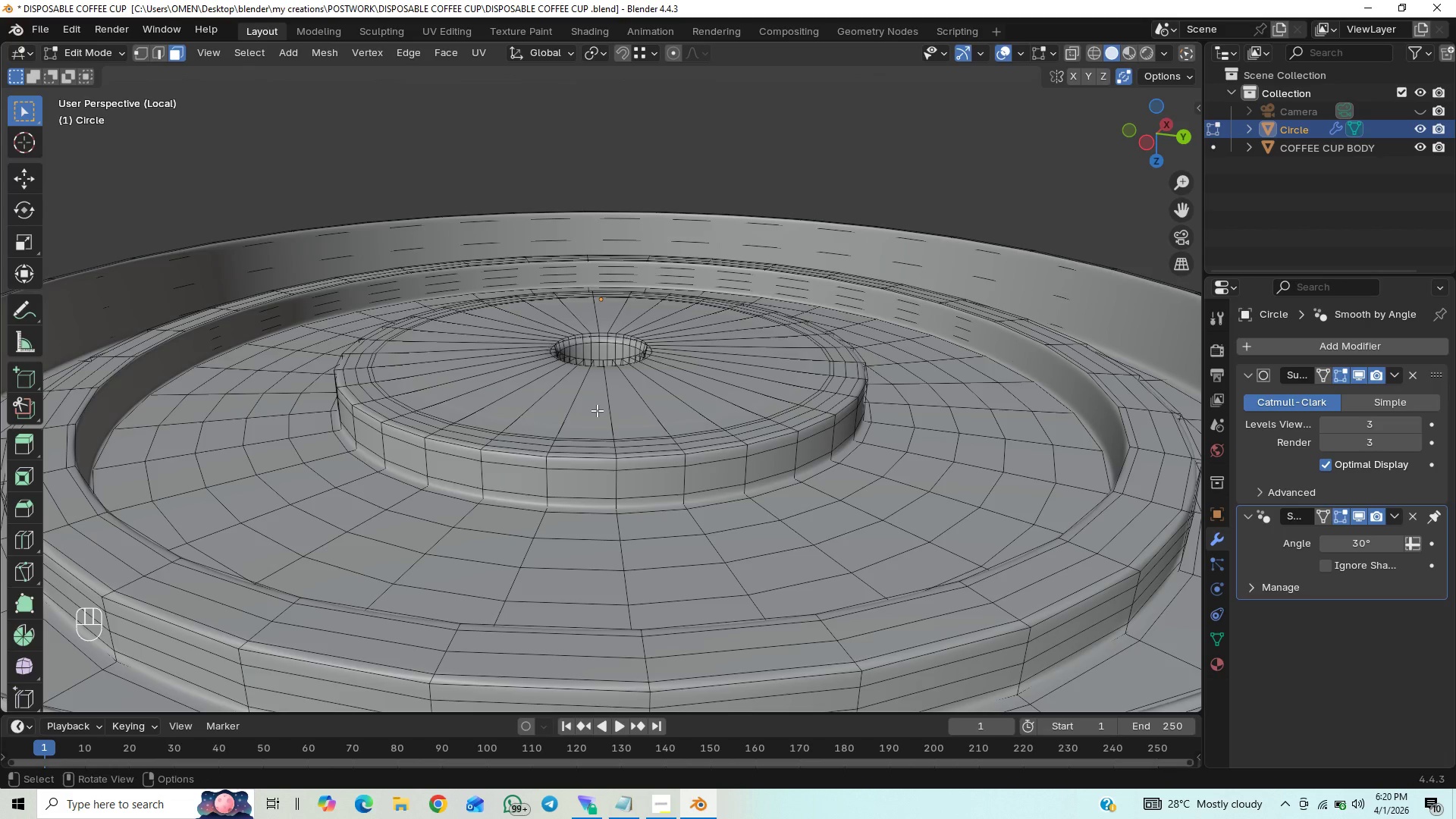 
left_click([597, 410])
 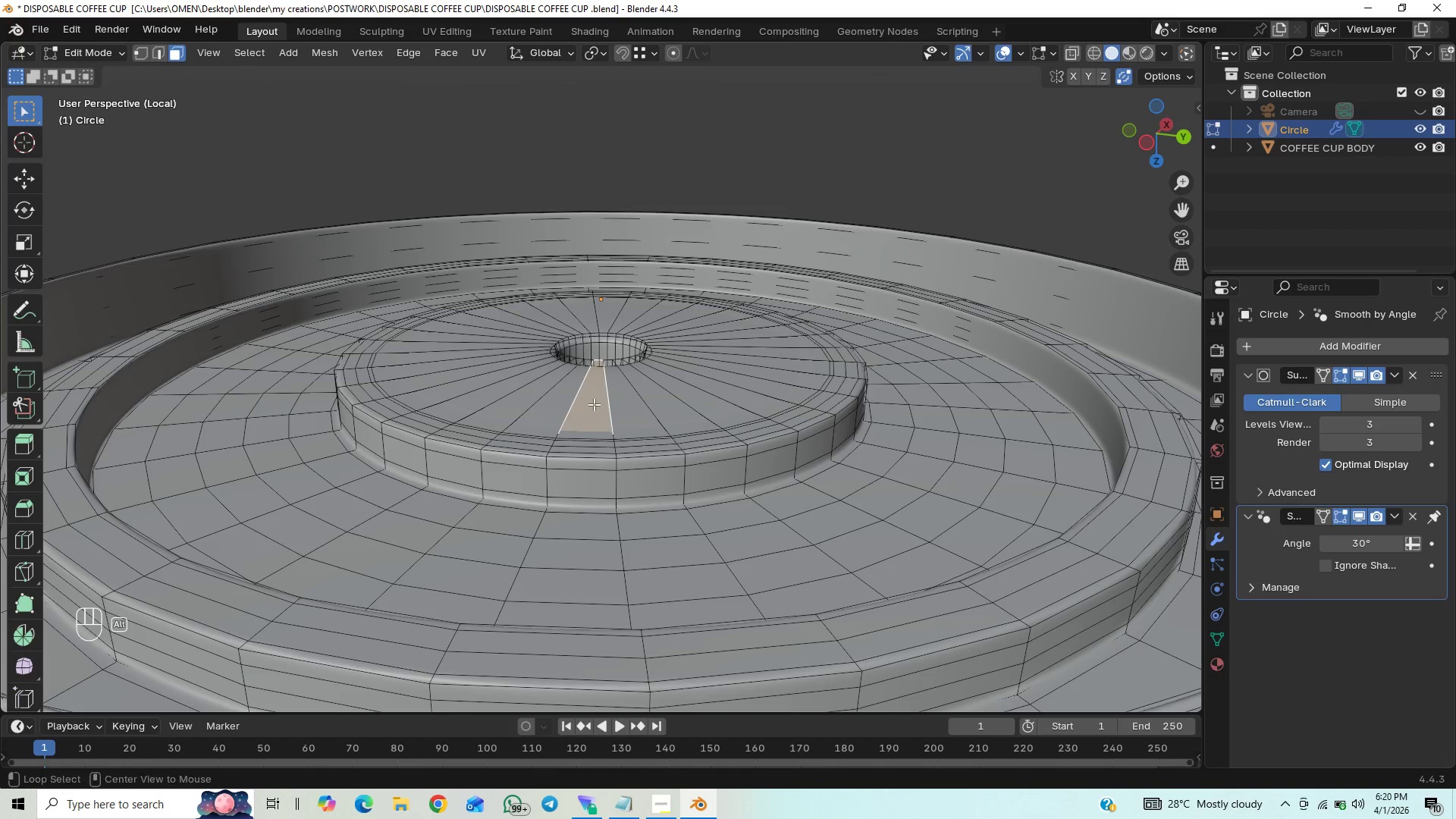 
hold_key(key=AltLeft, duration=0.75)
left_click([594, 404])
 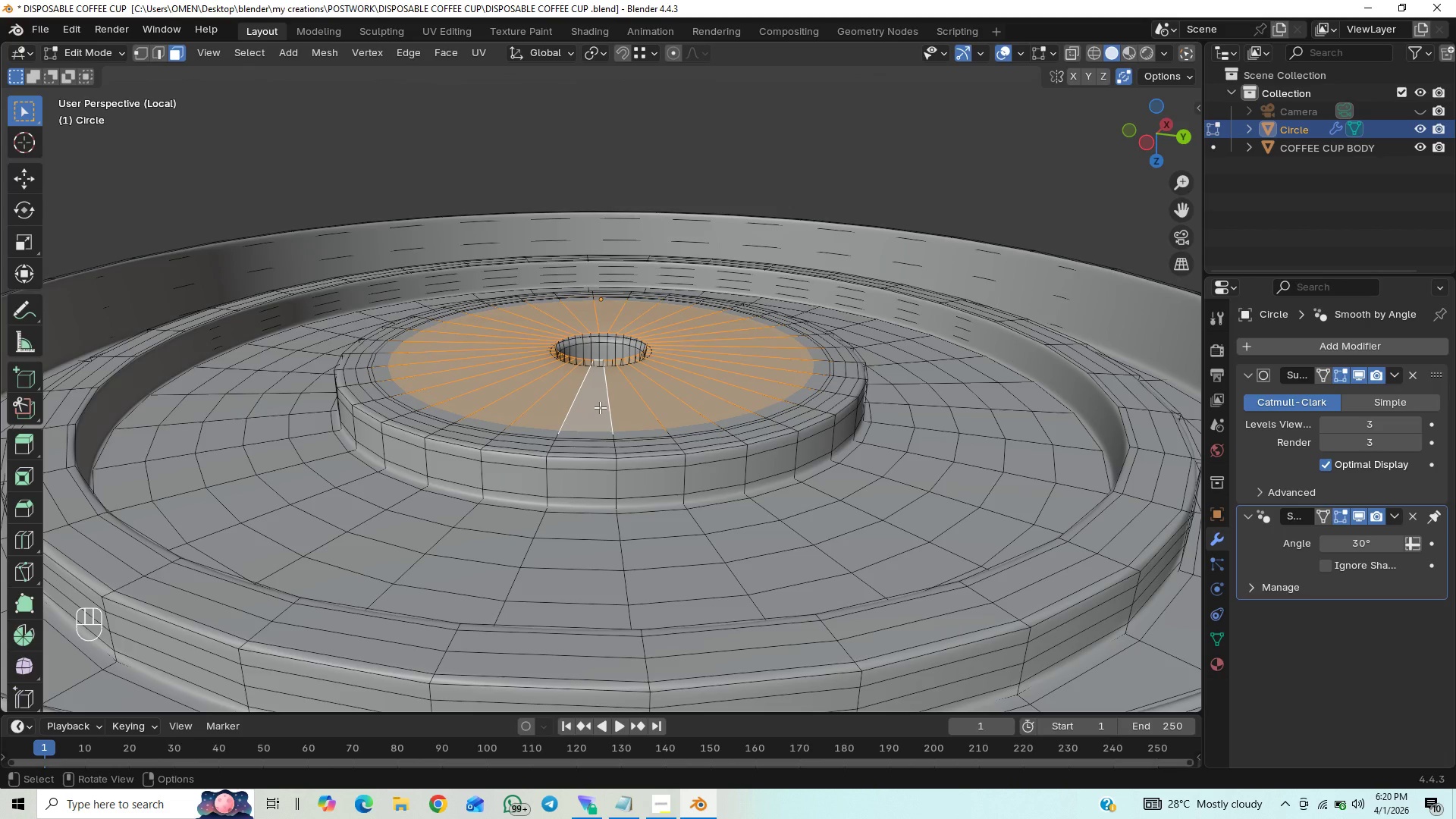 
key(H)
 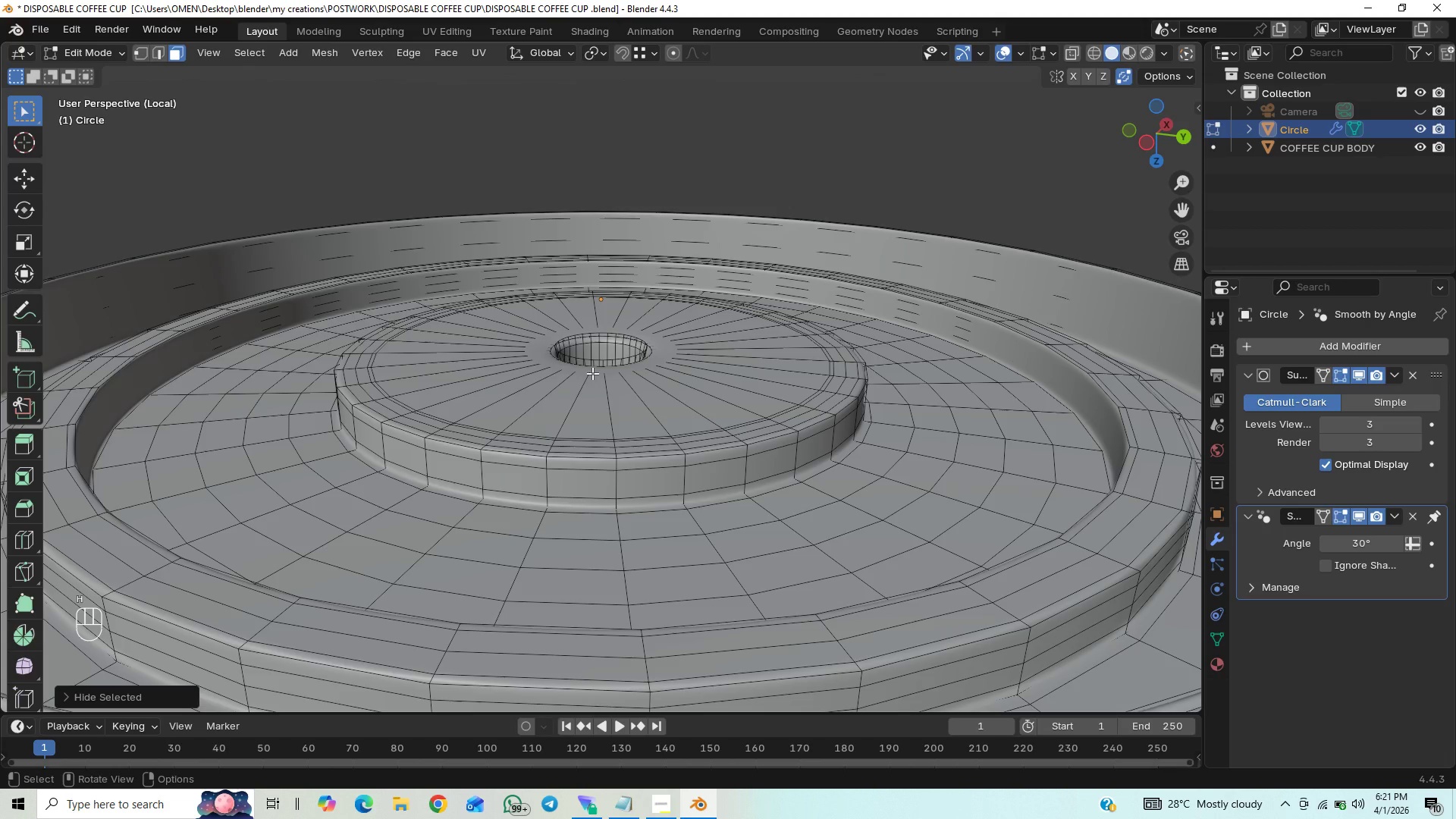 
key(Tab)
 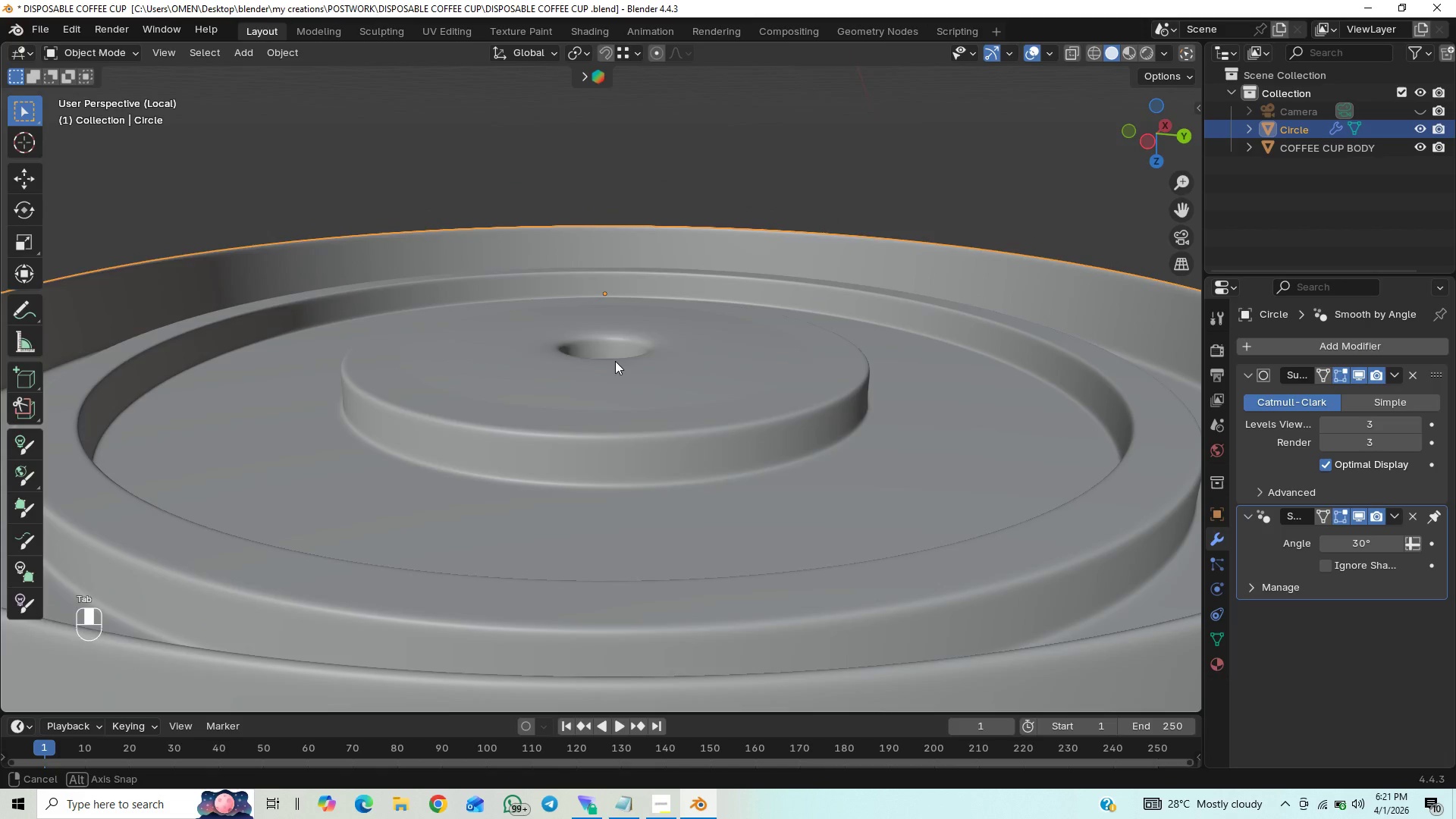 
key(Tab)
 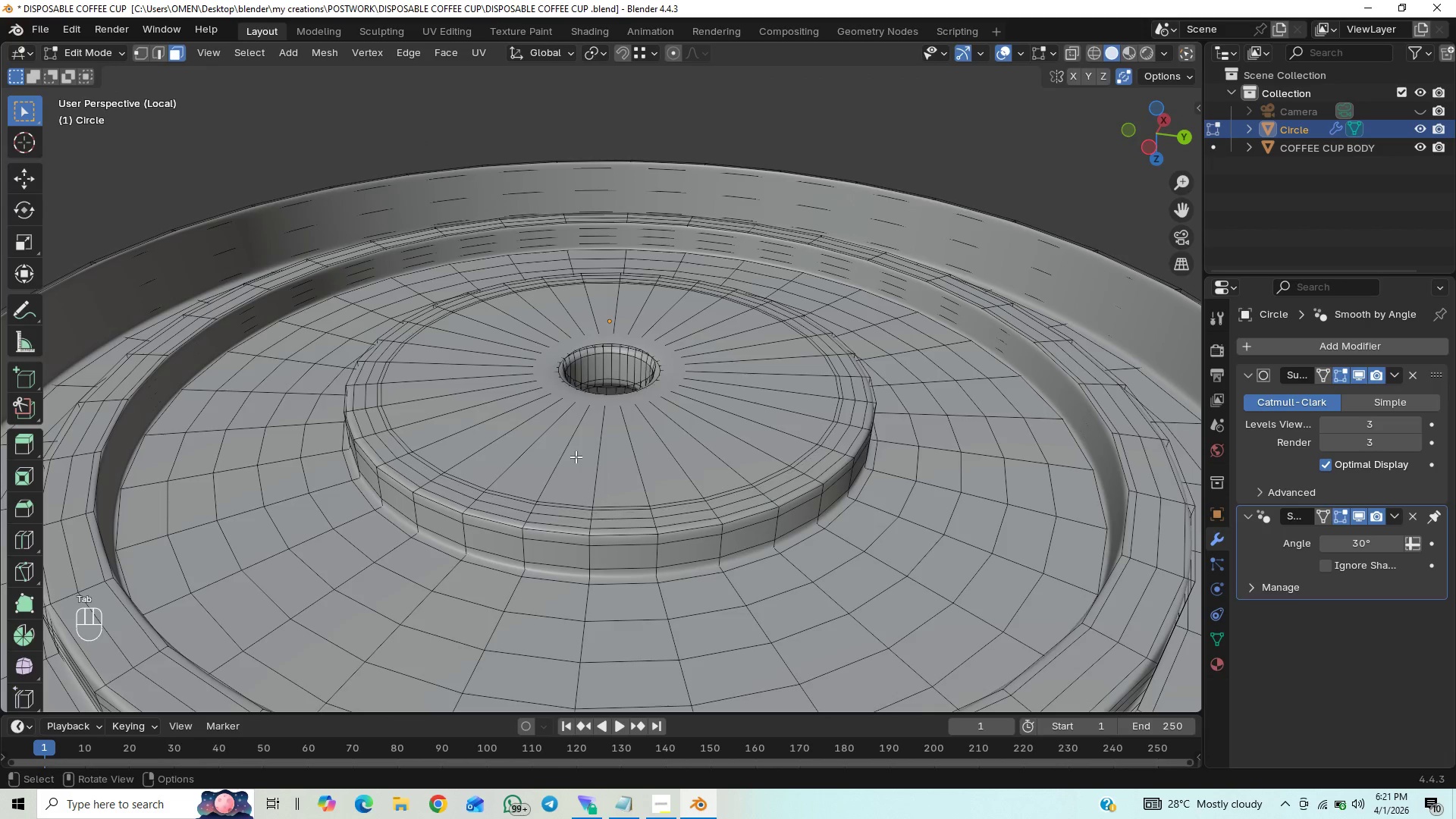 
key(Tab)
 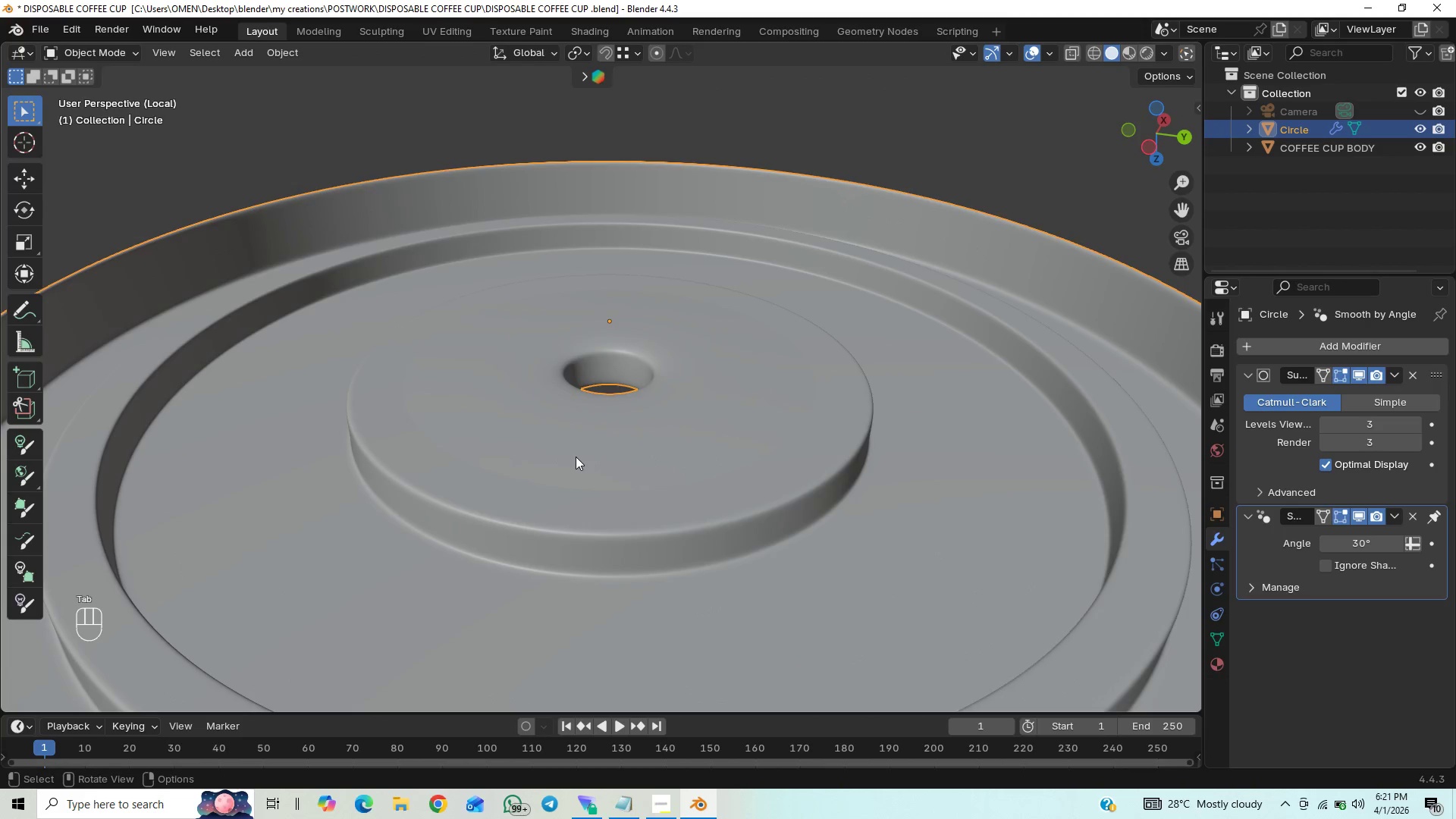 
key(Tab)
 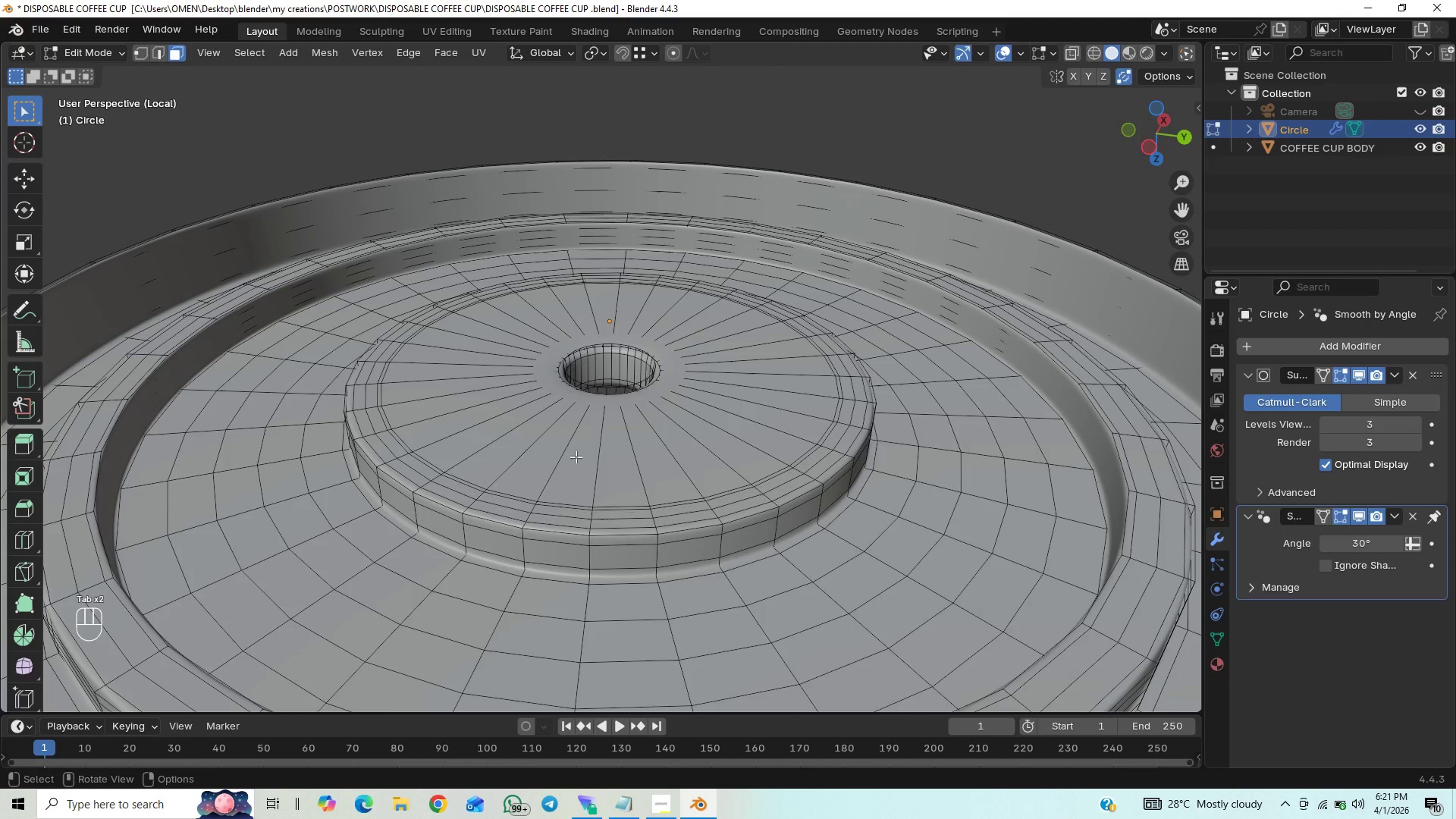 
key(Tab)
 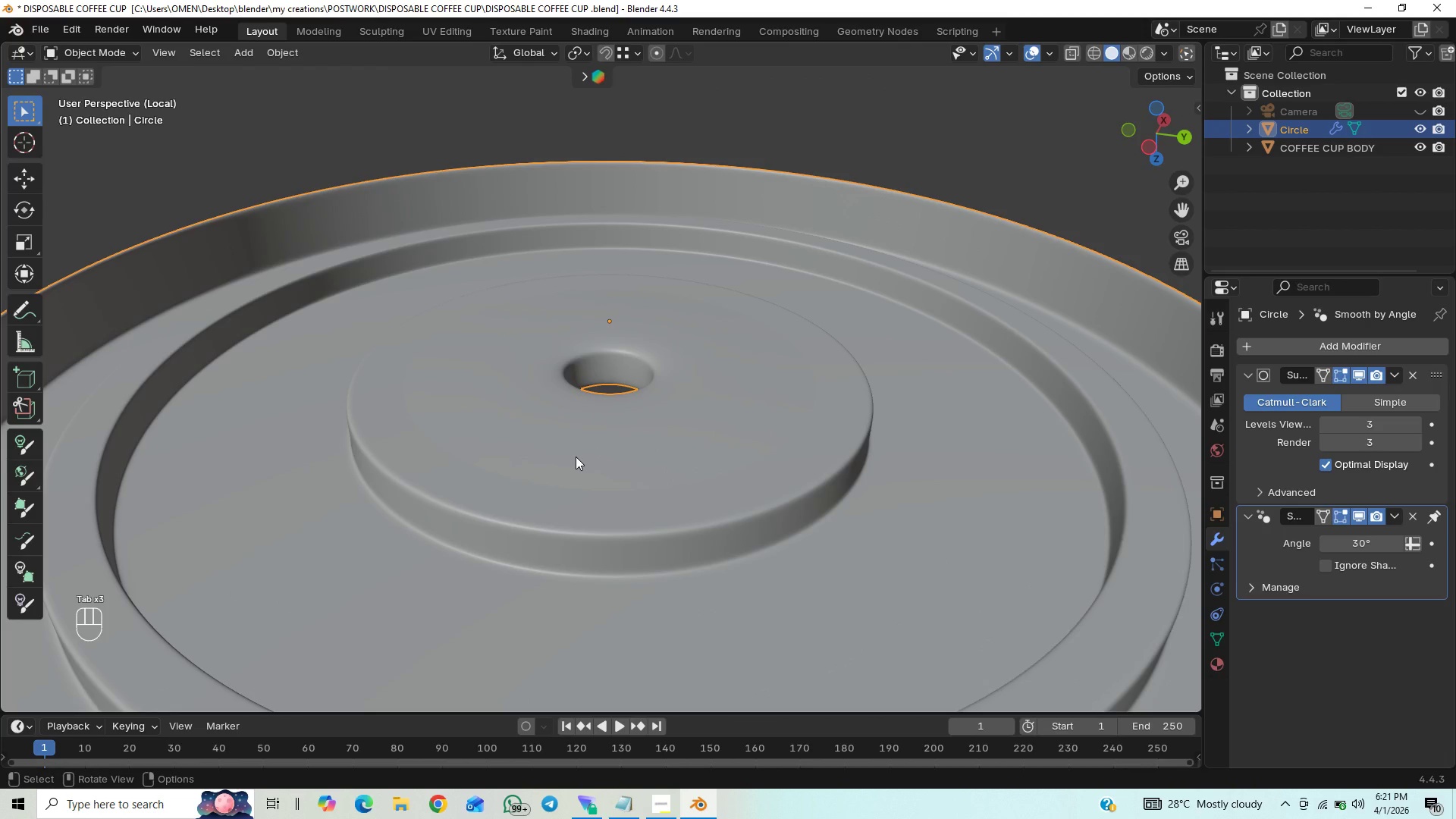 
key(Tab)
 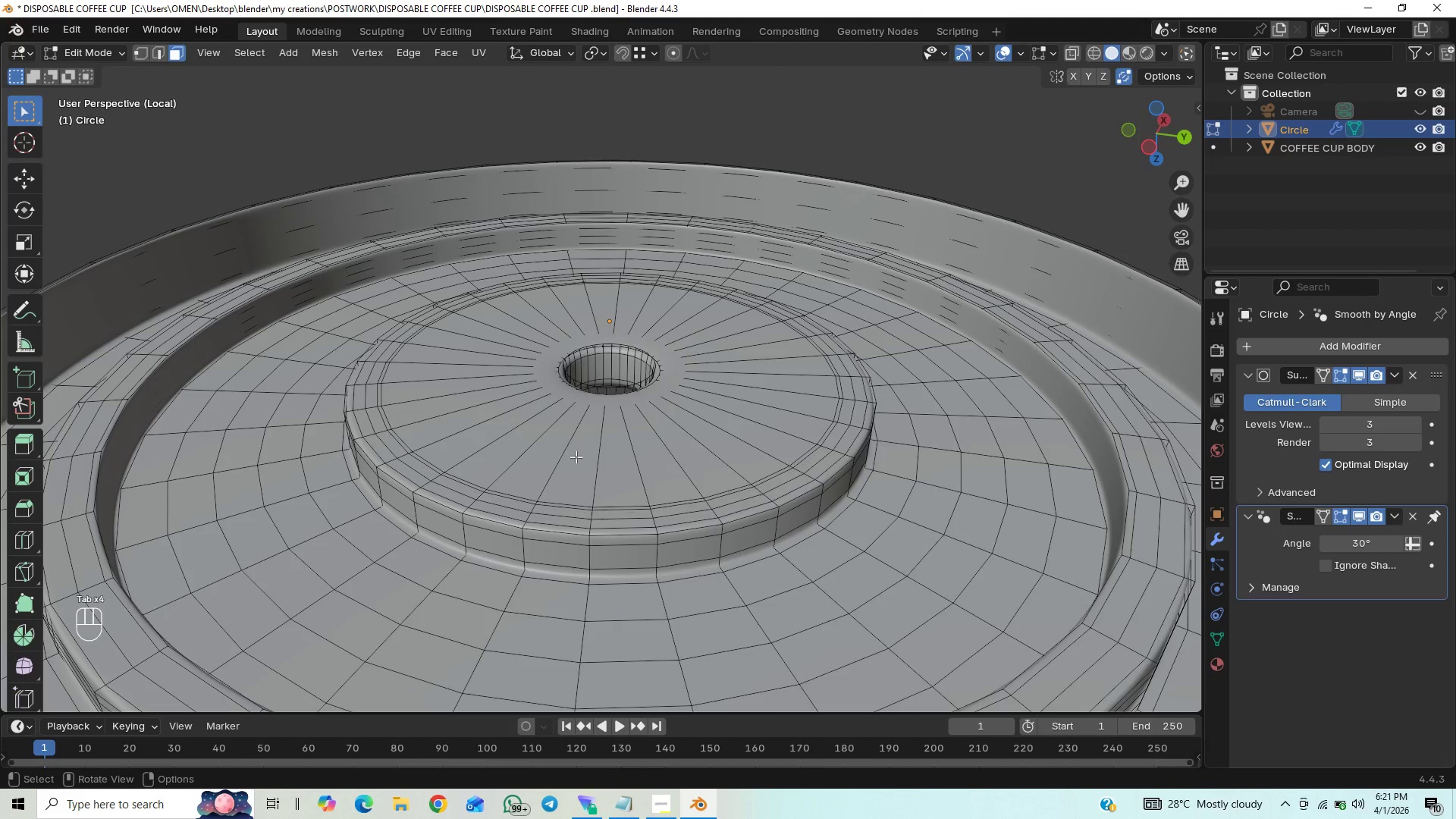 
left_click([576, 457])
 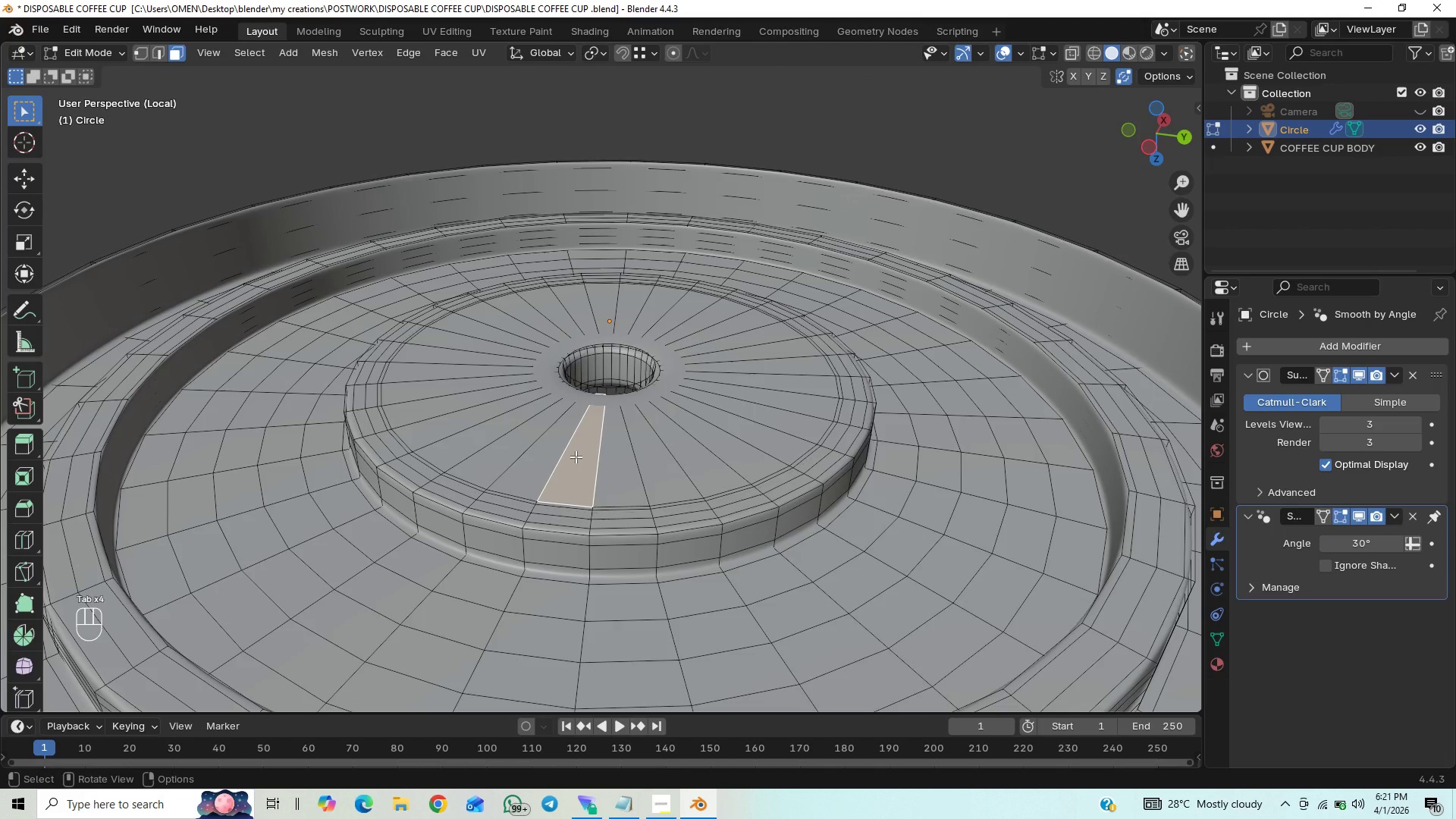 
hold_key(key=AltLeft, duration=0.92)
left_click([576, 457])
 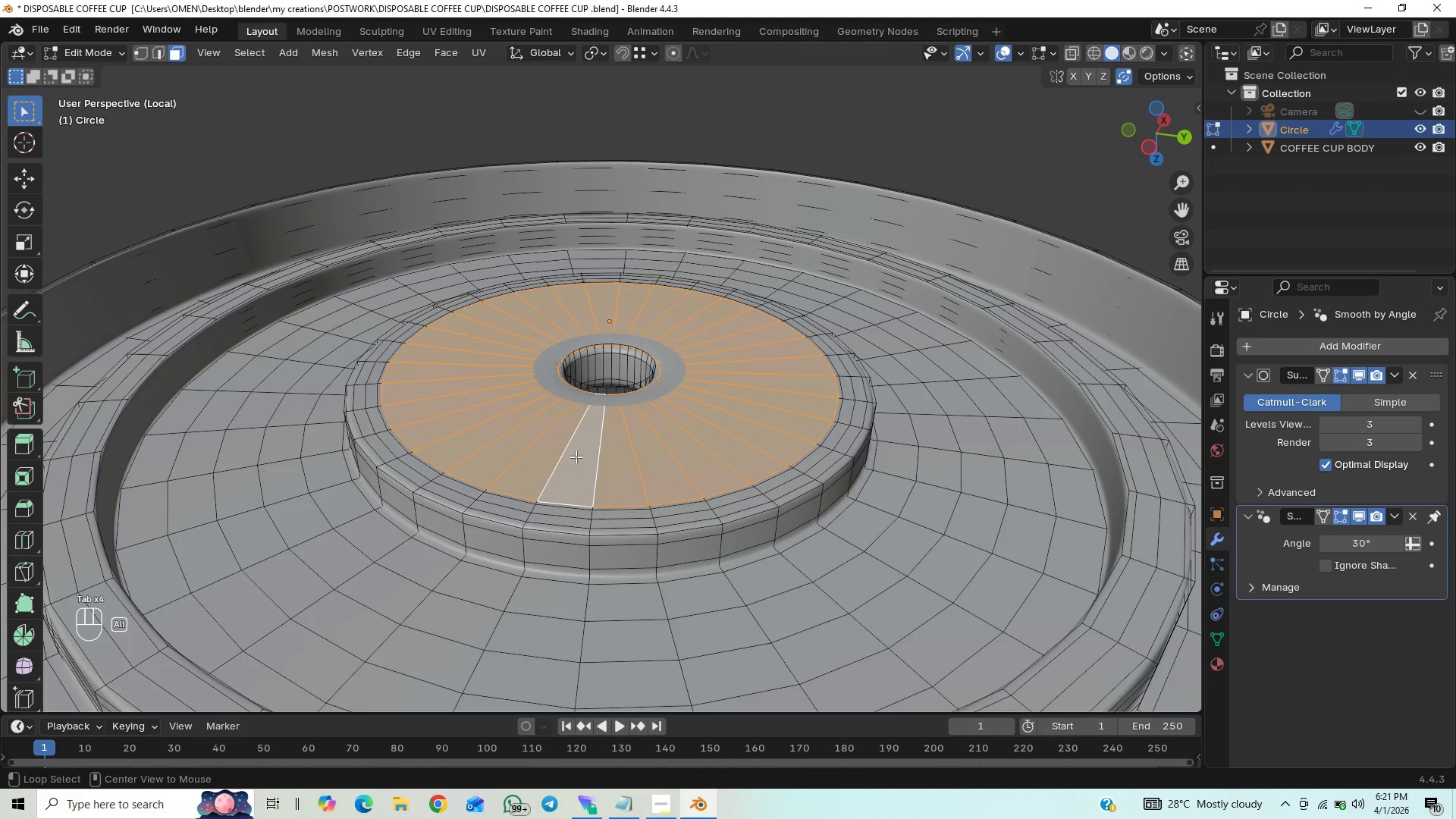 
hold_key(key=AltLeft, duration=9.78)
 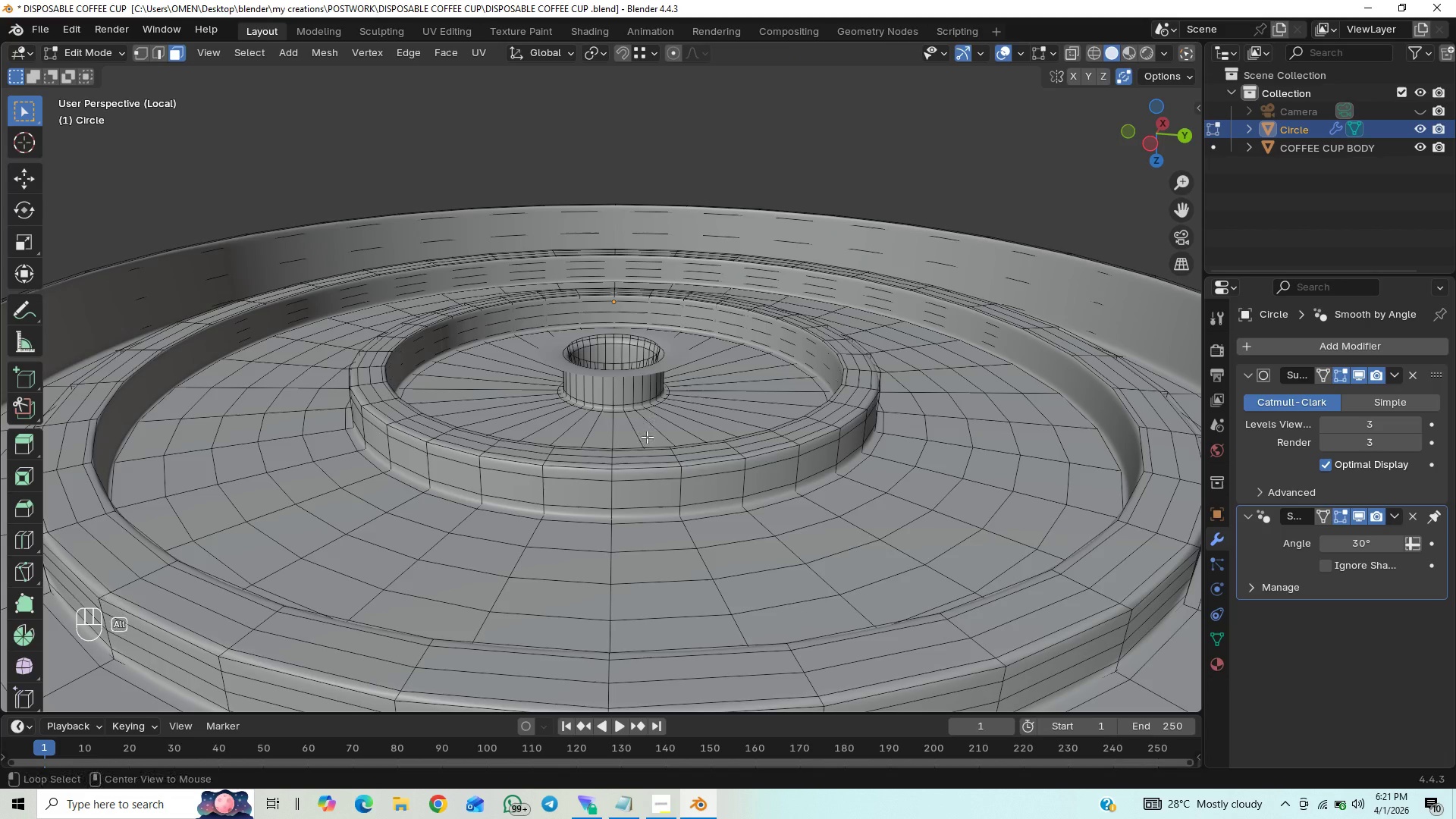 
key(X)
 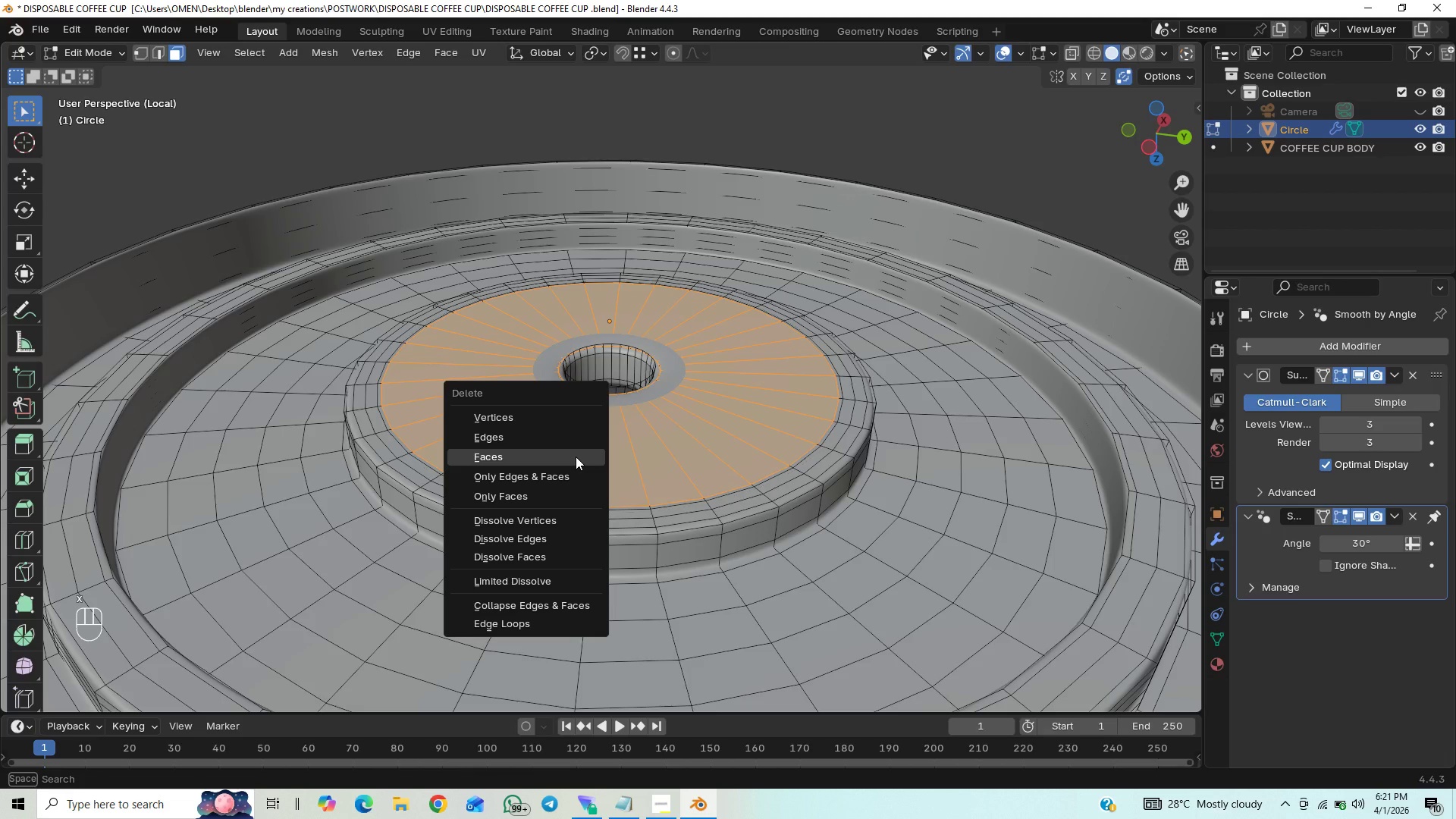 
left_click([576, 457])
 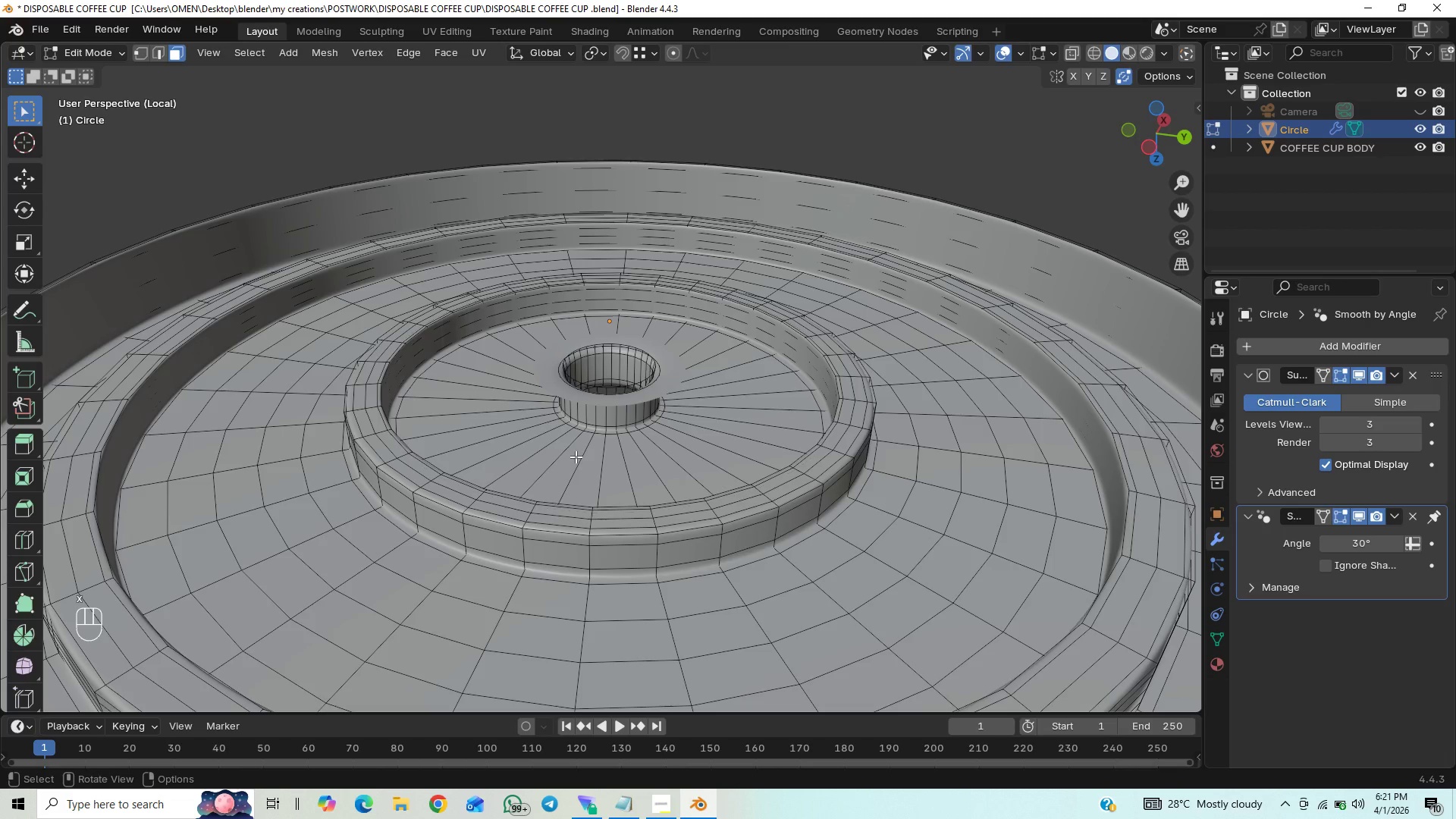 
key(Tab)
 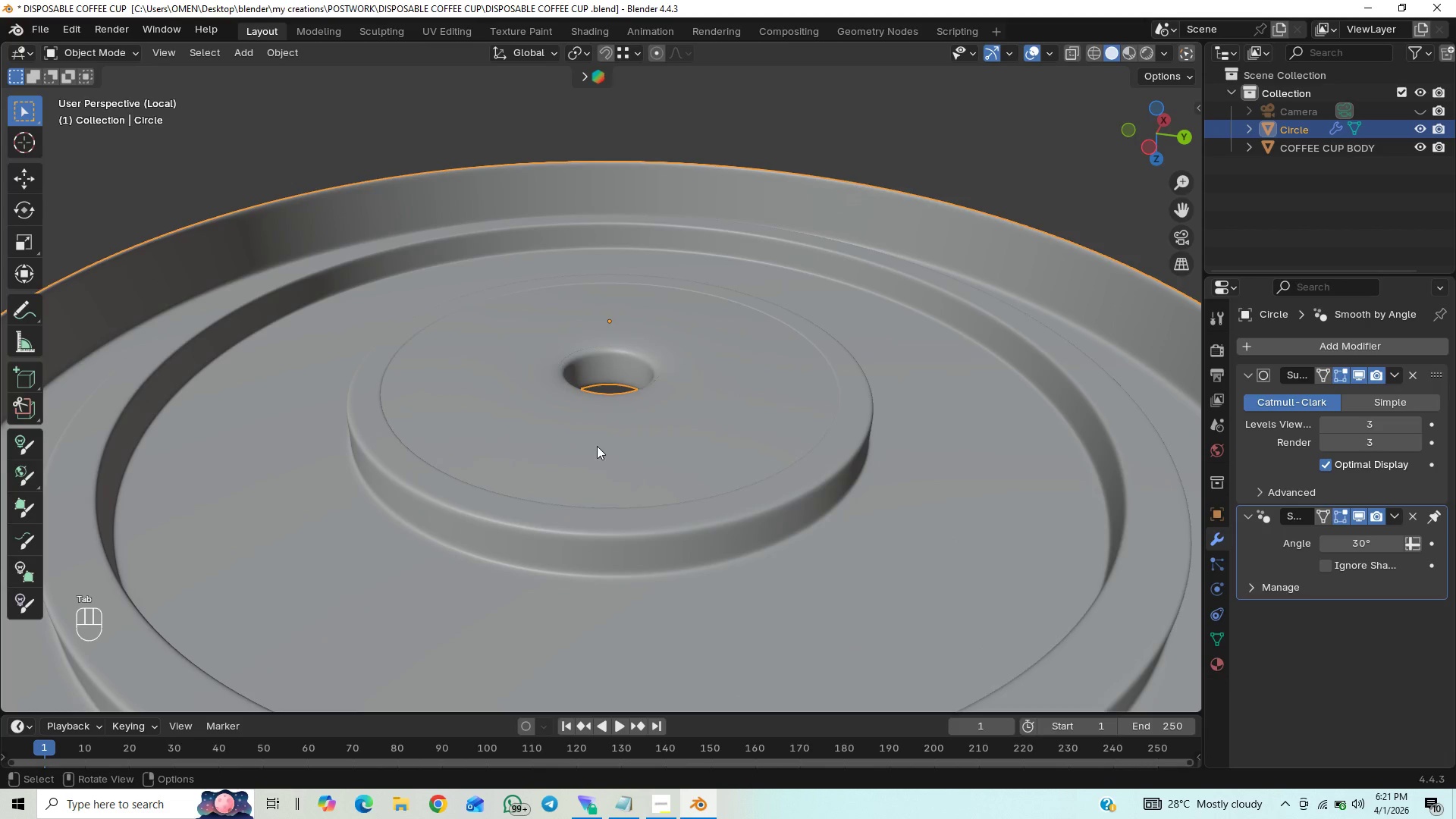 
key(Tab)
 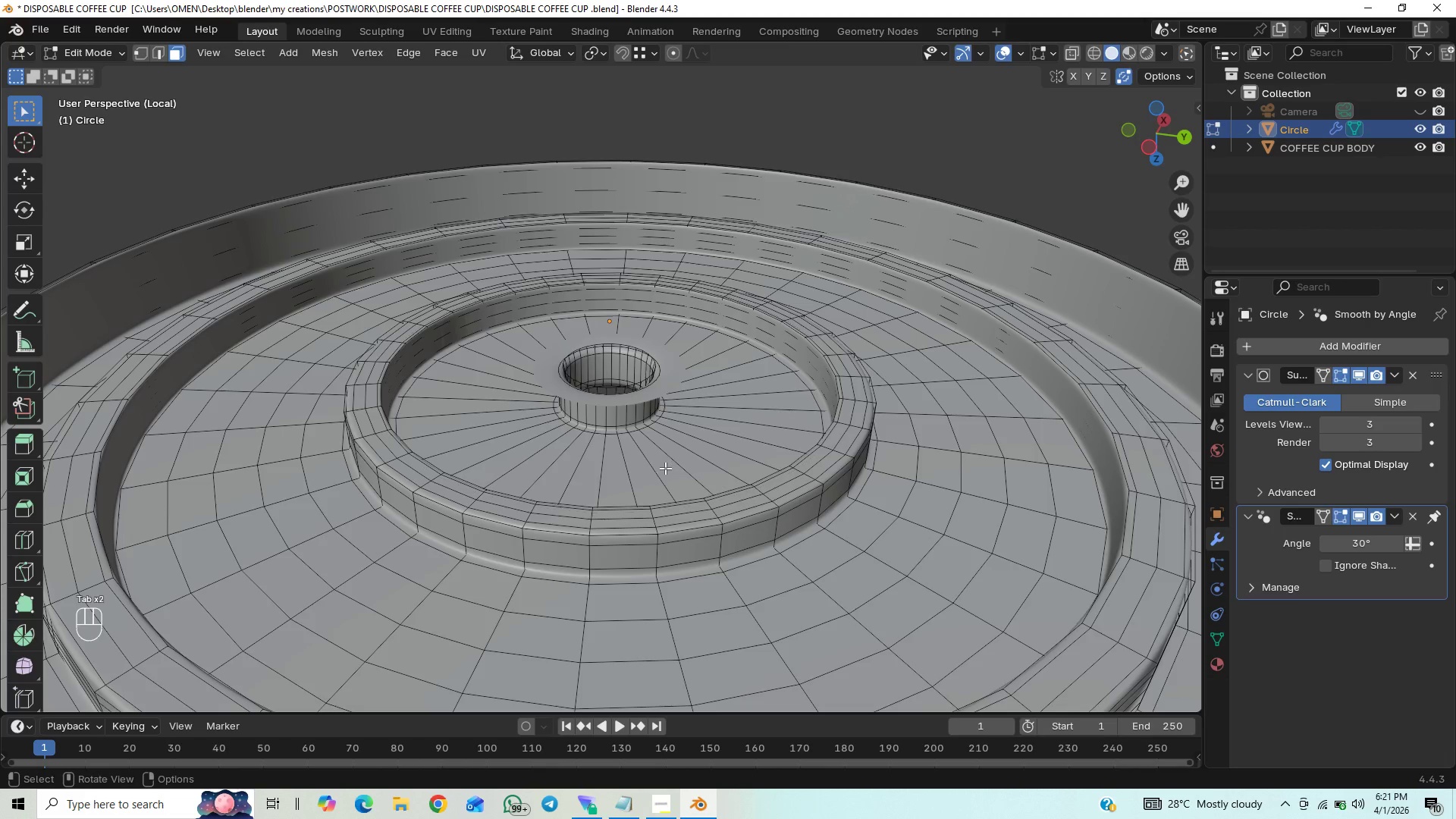 
key(Tab)
 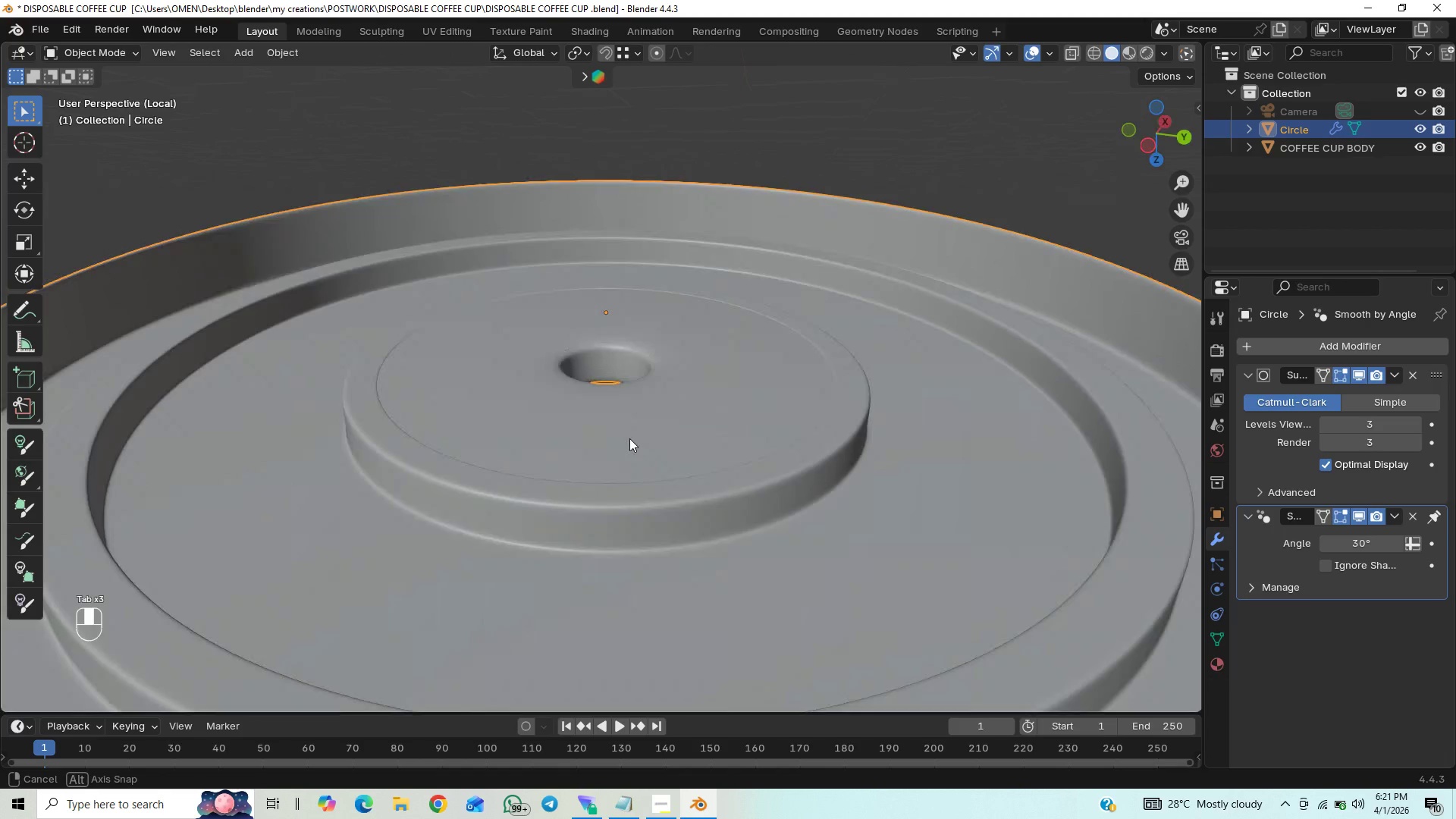 
key(Tab)
 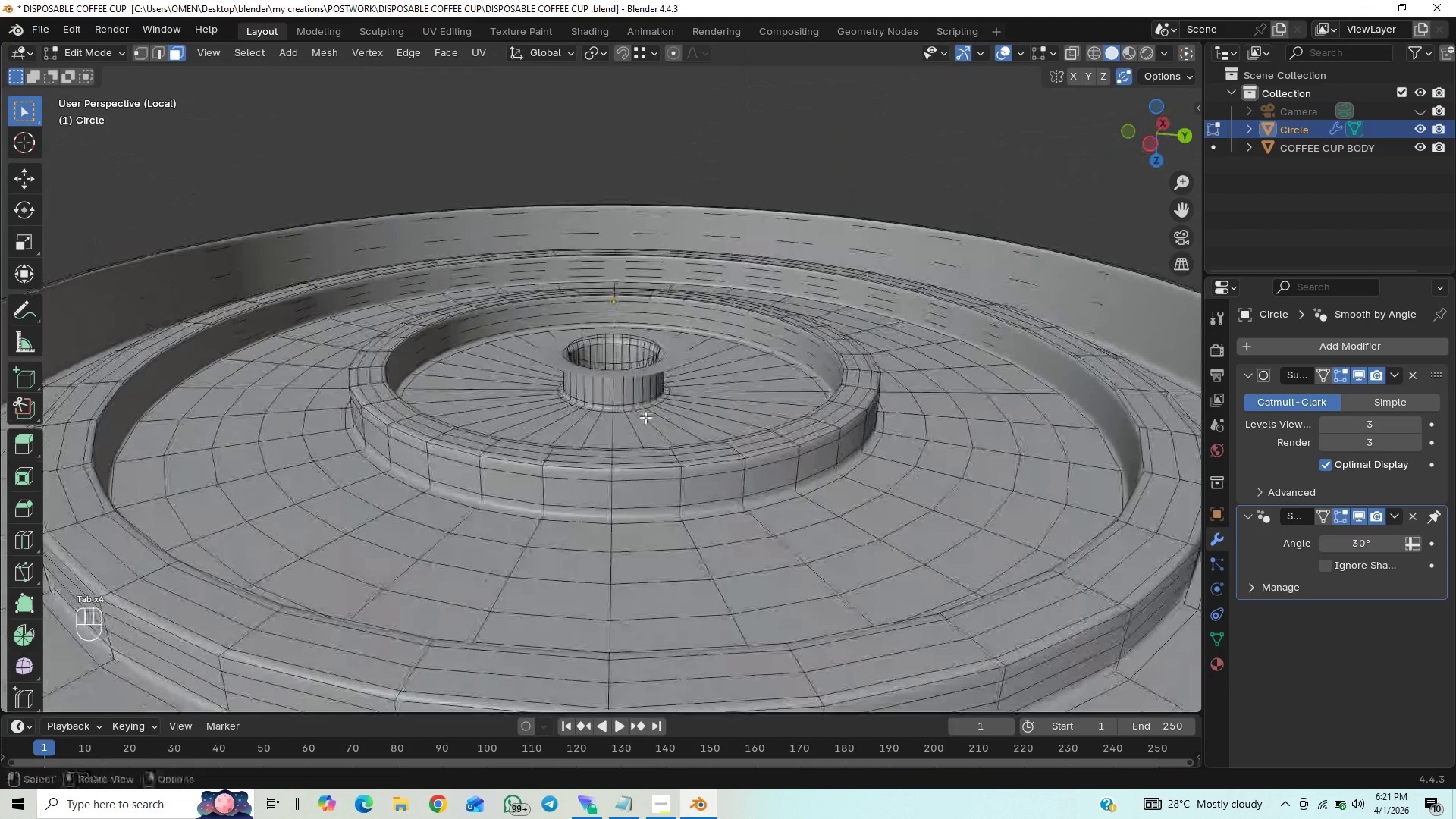 
key(Alt+H)
 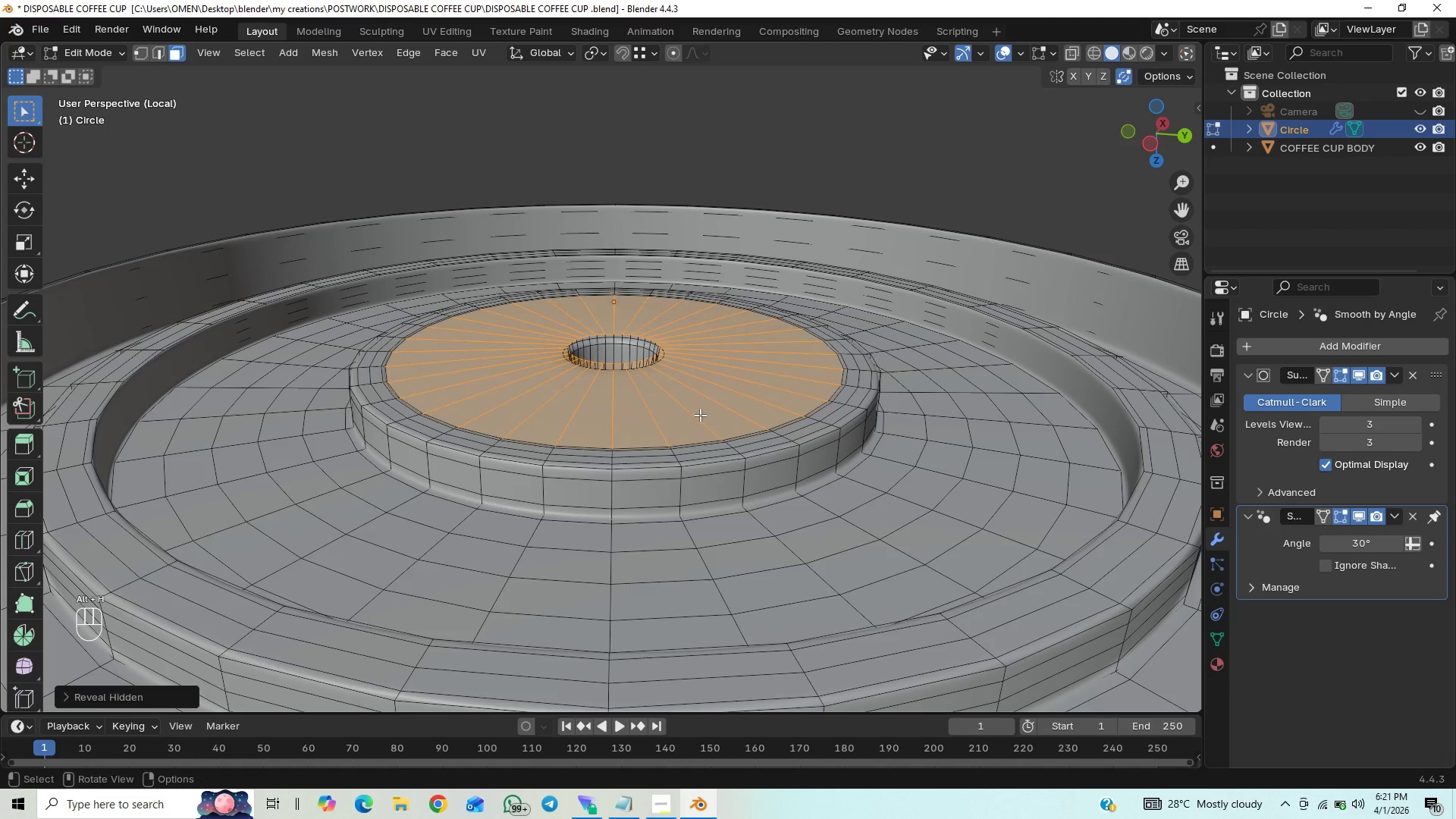 
key(Tab)
 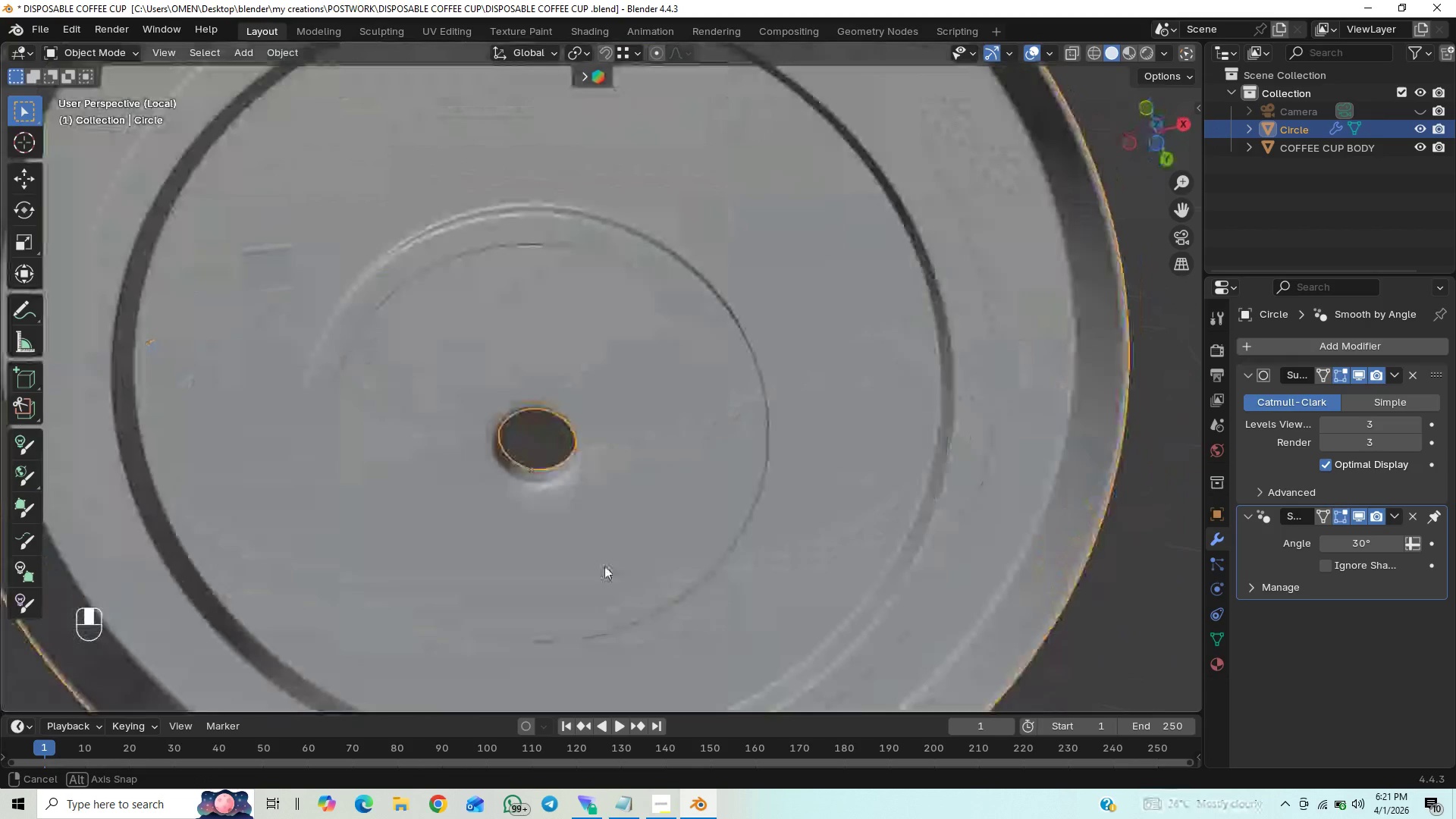 
wait(6.01)
 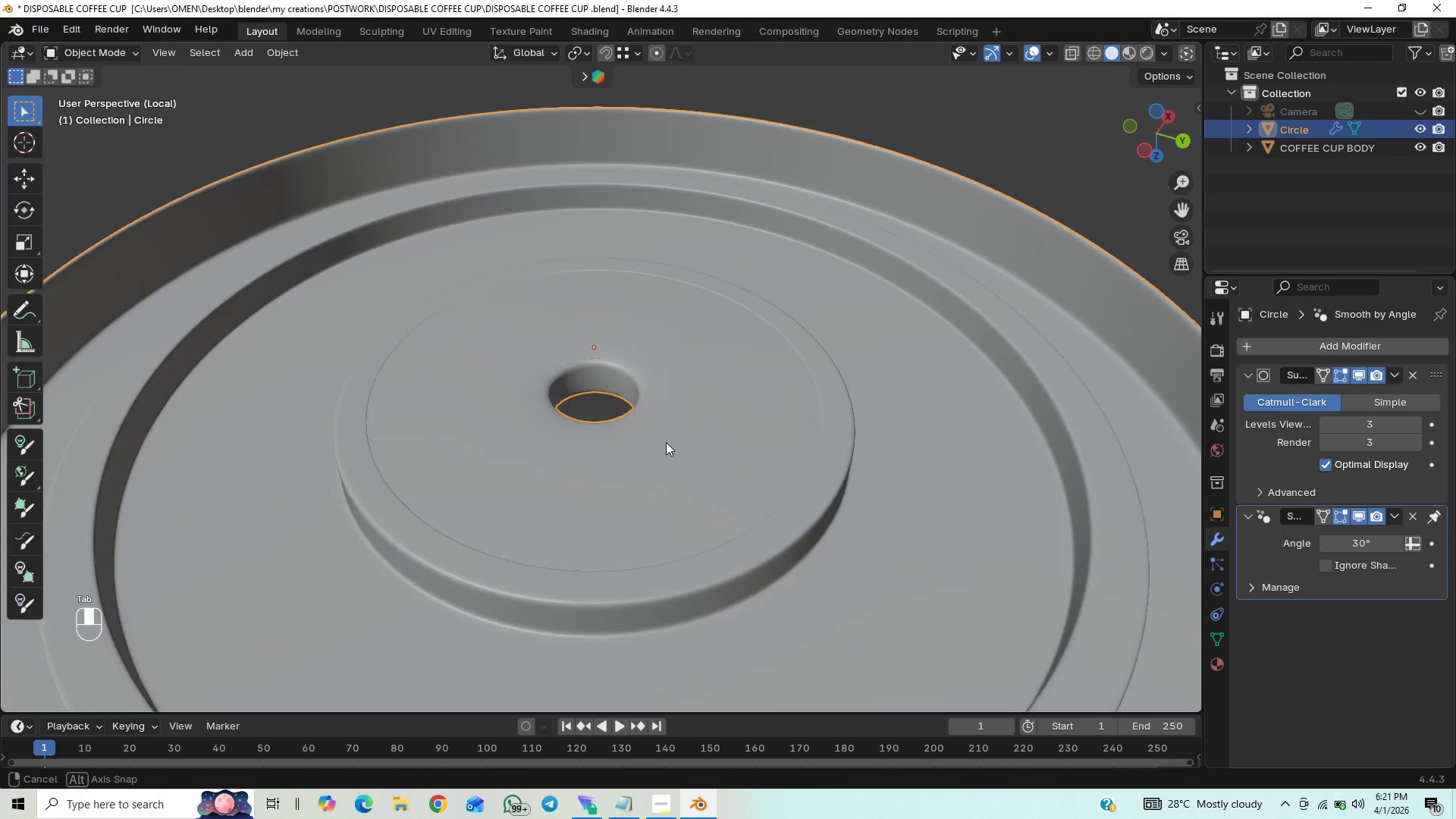 
key(Tab)
 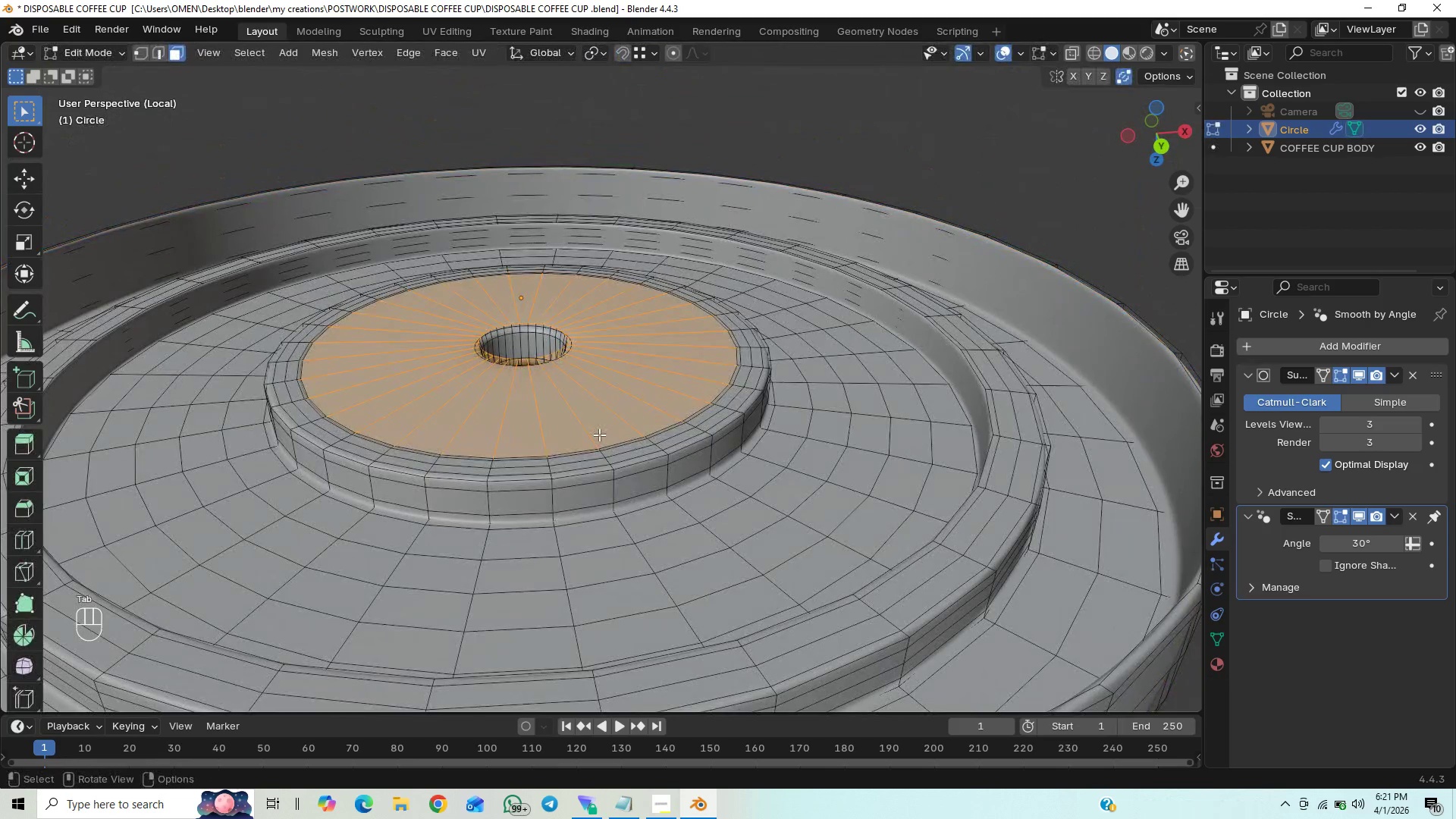 
hold_key(key=ControlLeft, duration=0.8)
 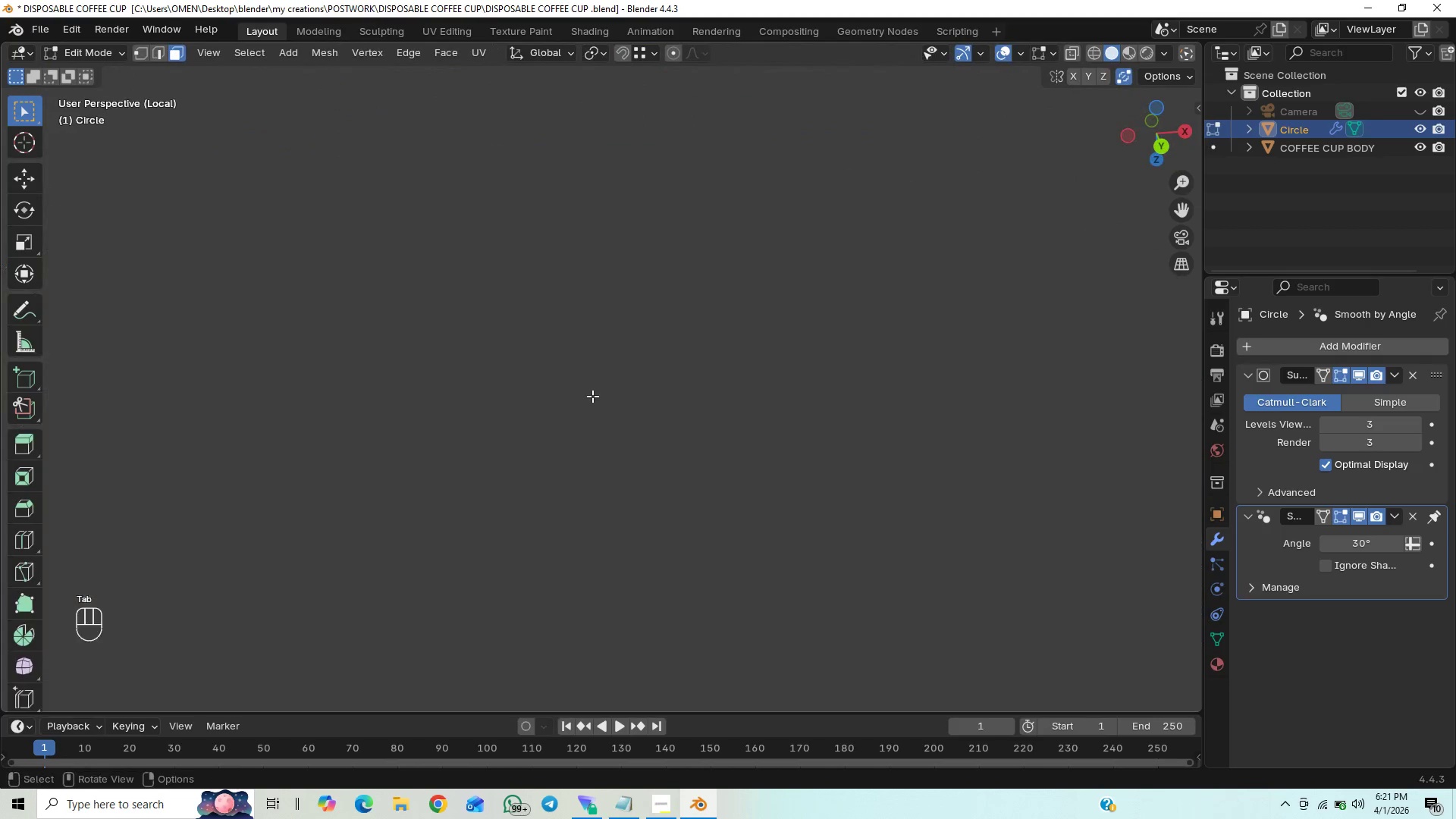 
scroll: coordinate [592, 400], scroll_direction: up, amount: 78.0
 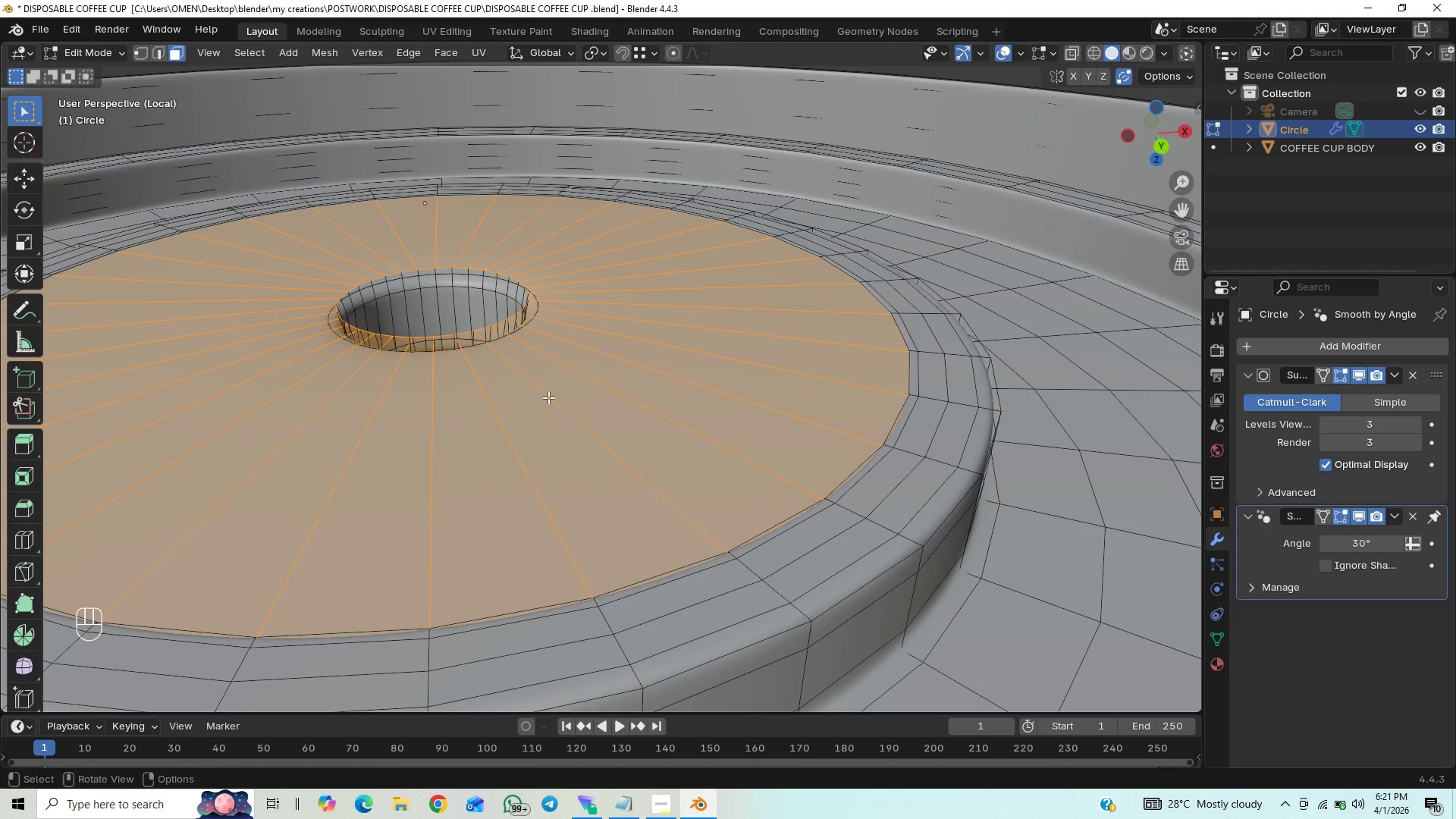 
hold_key(key=ShiftLeft, duration=0.61)
 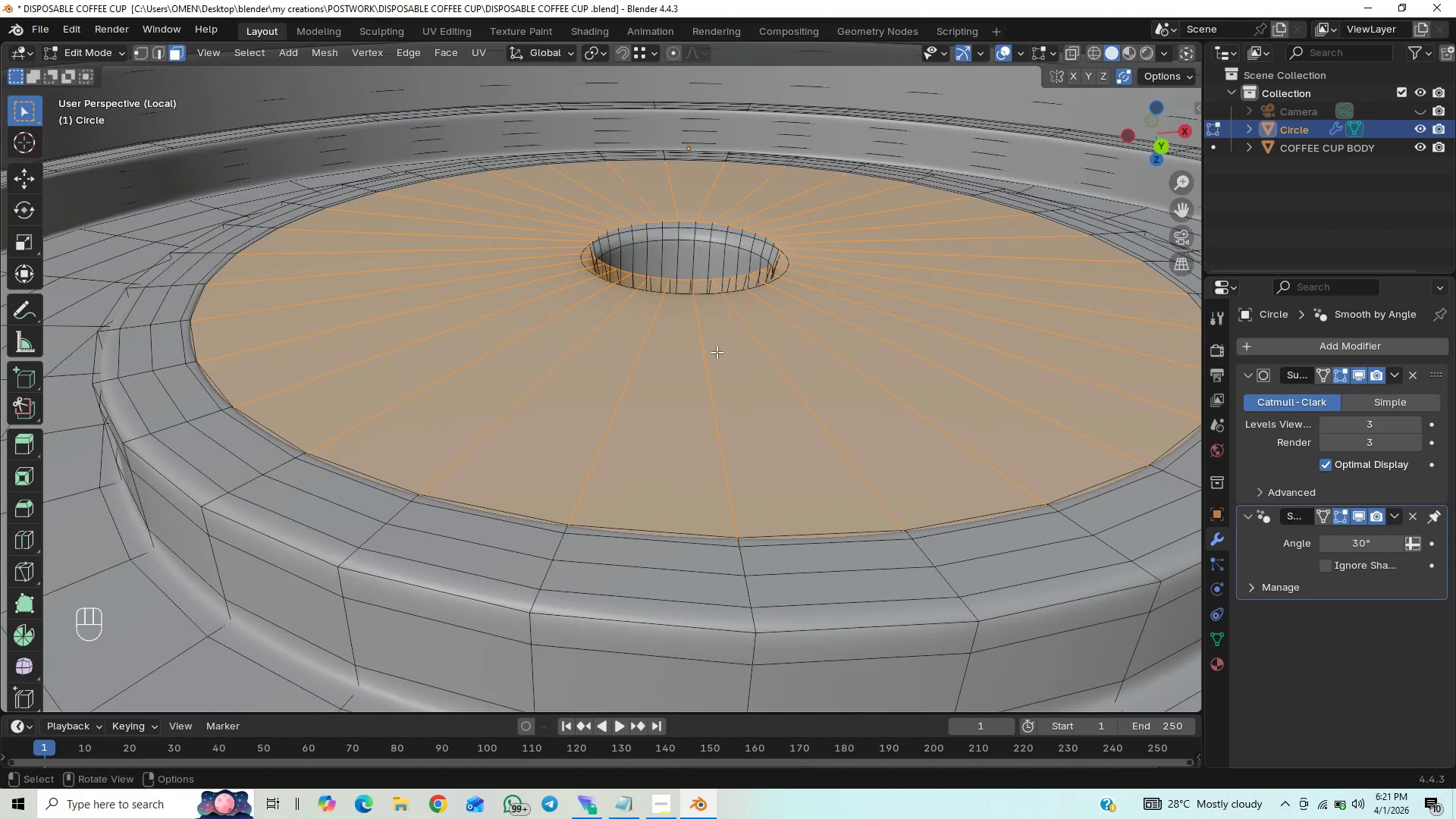 
key(CapsLock)
 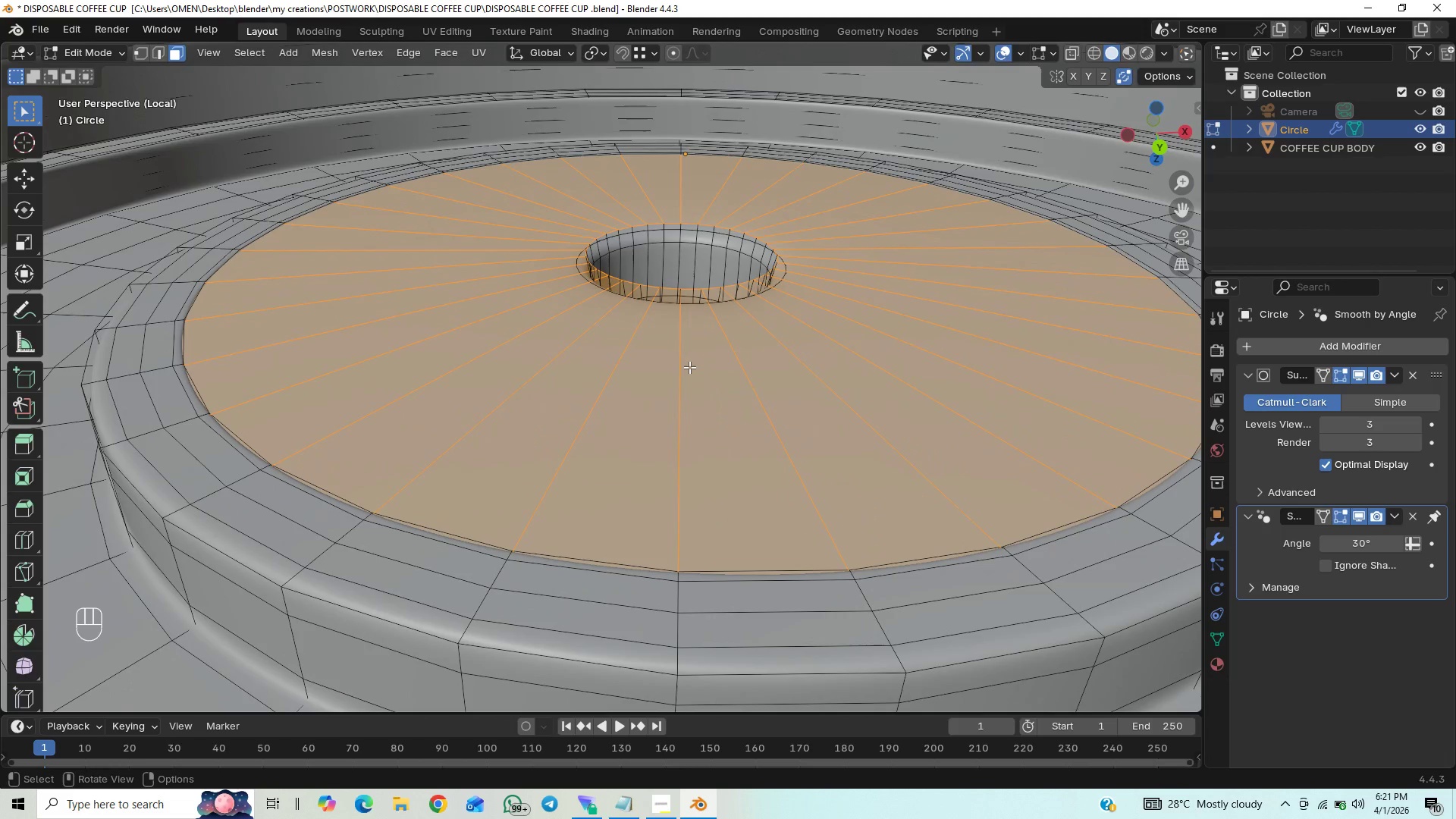 
key(CapsLock)
 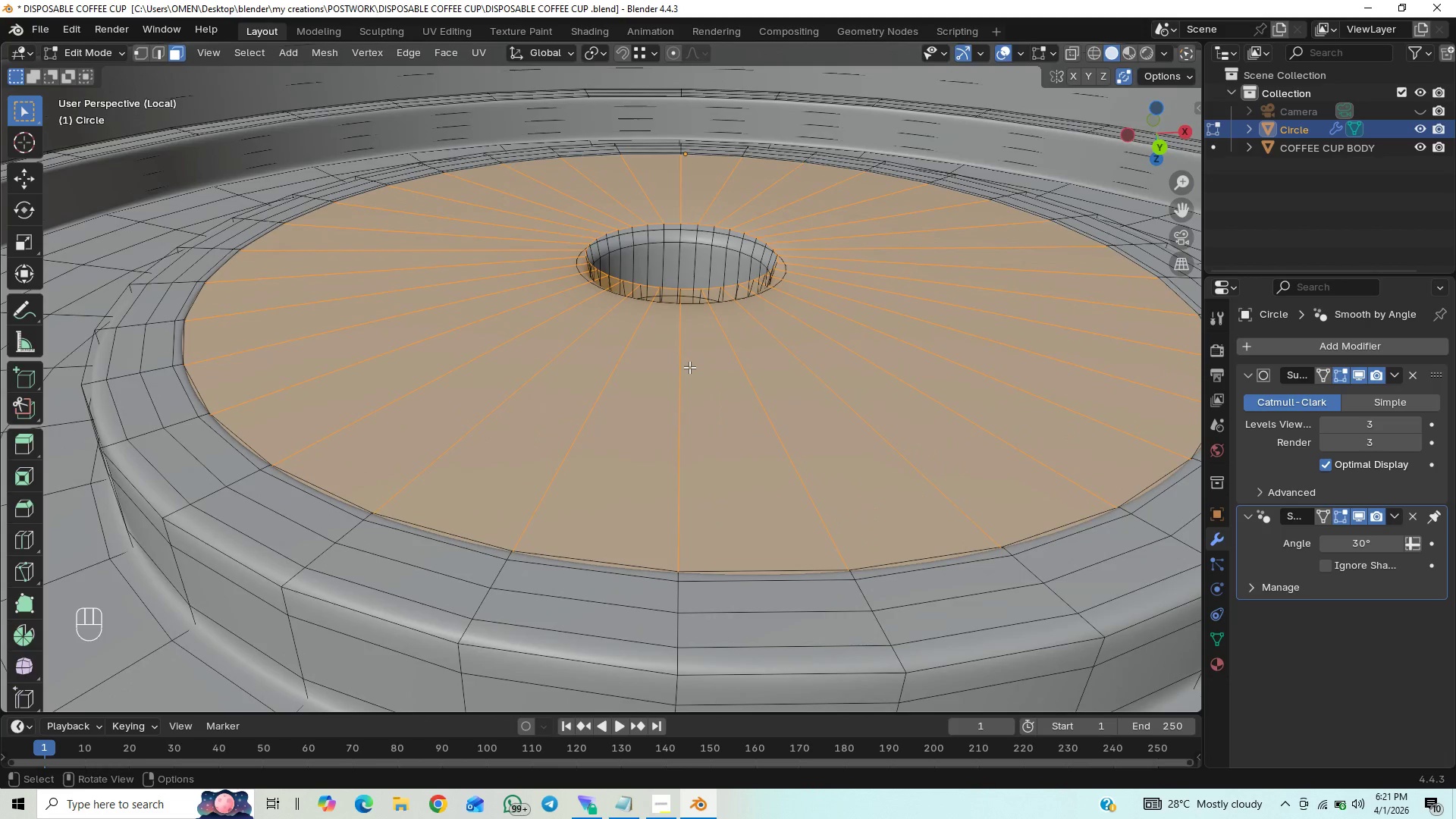 
key(Tab)
 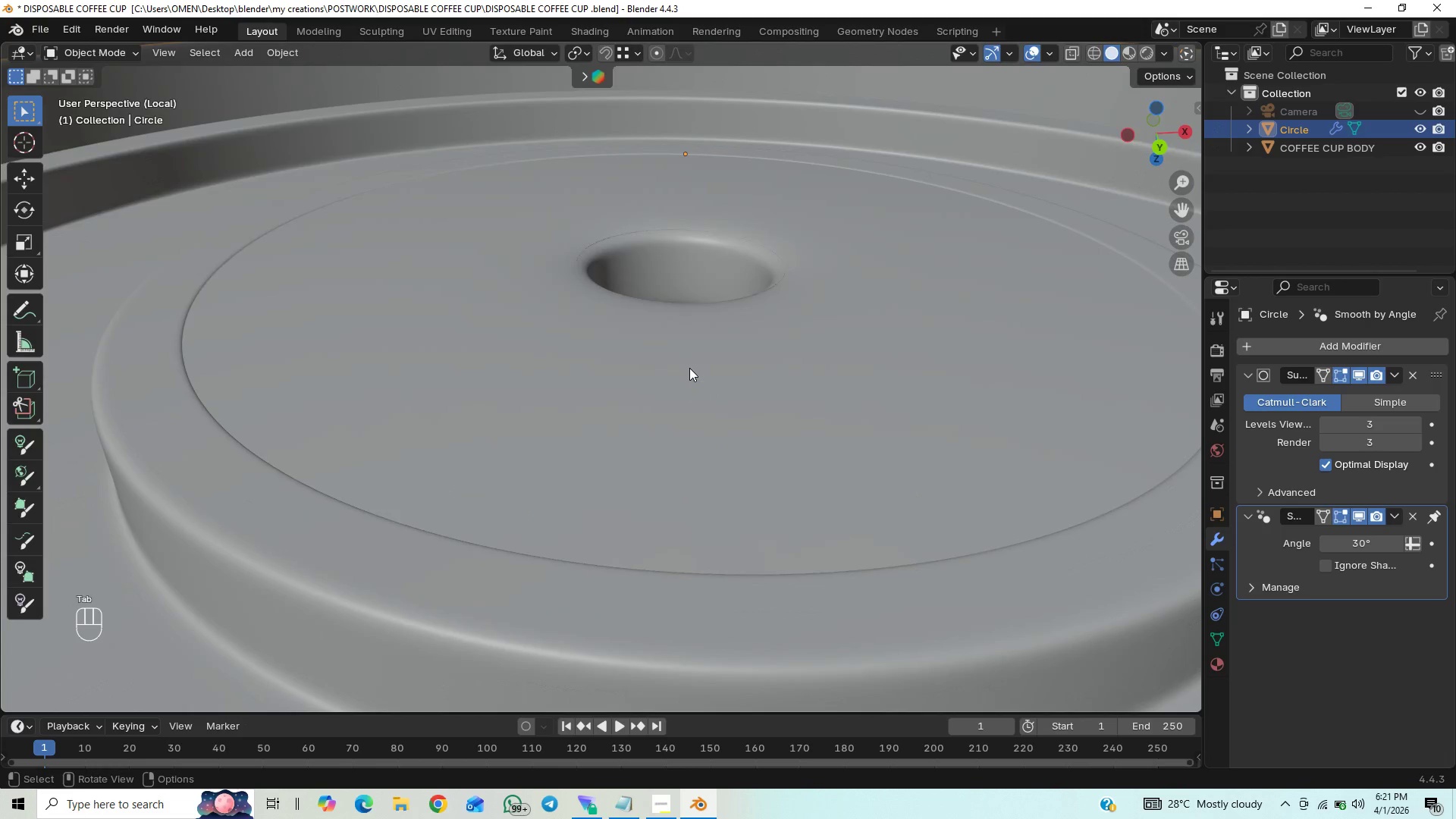 
key(Tab)
 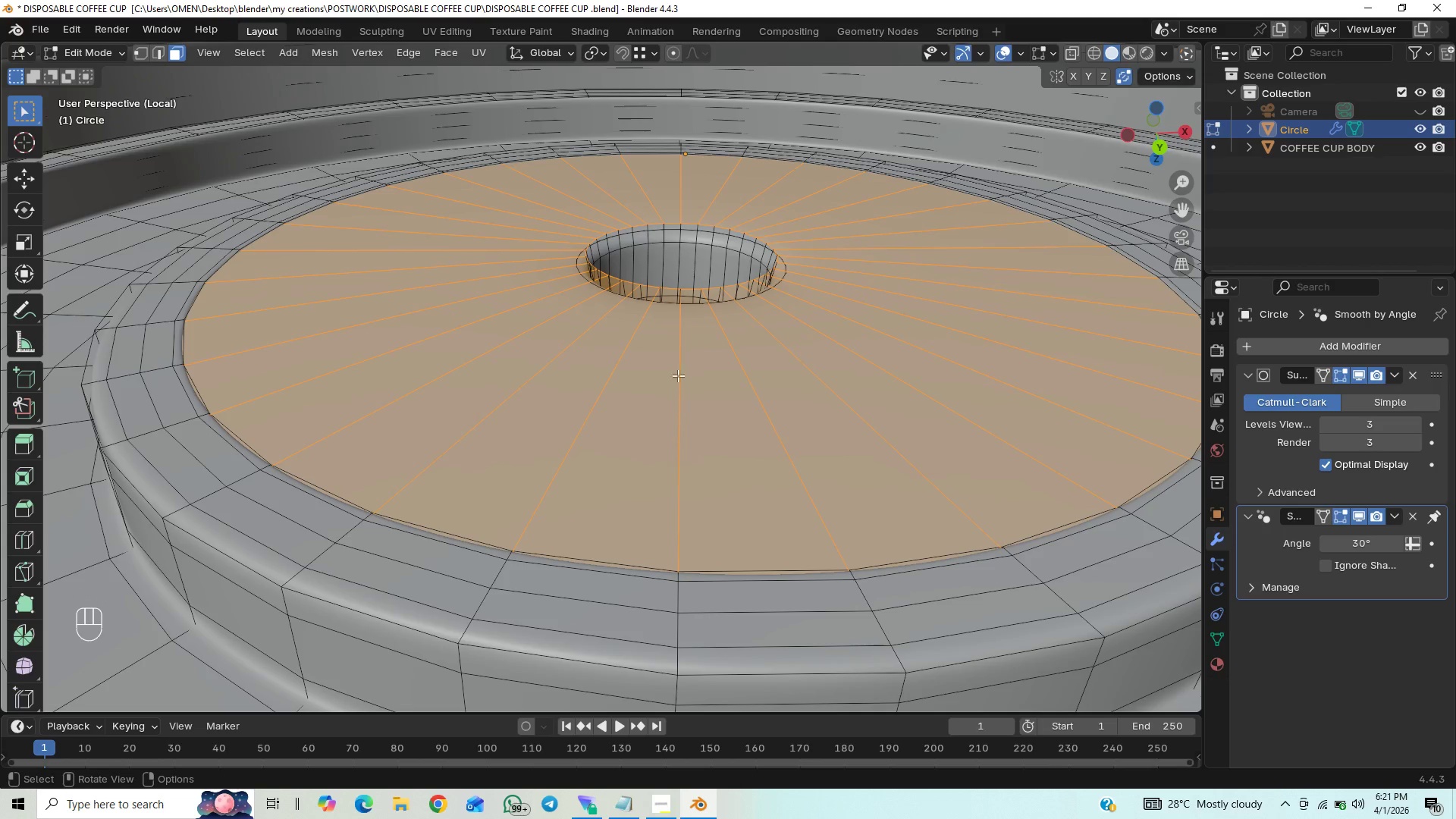 
wait(5.7)
 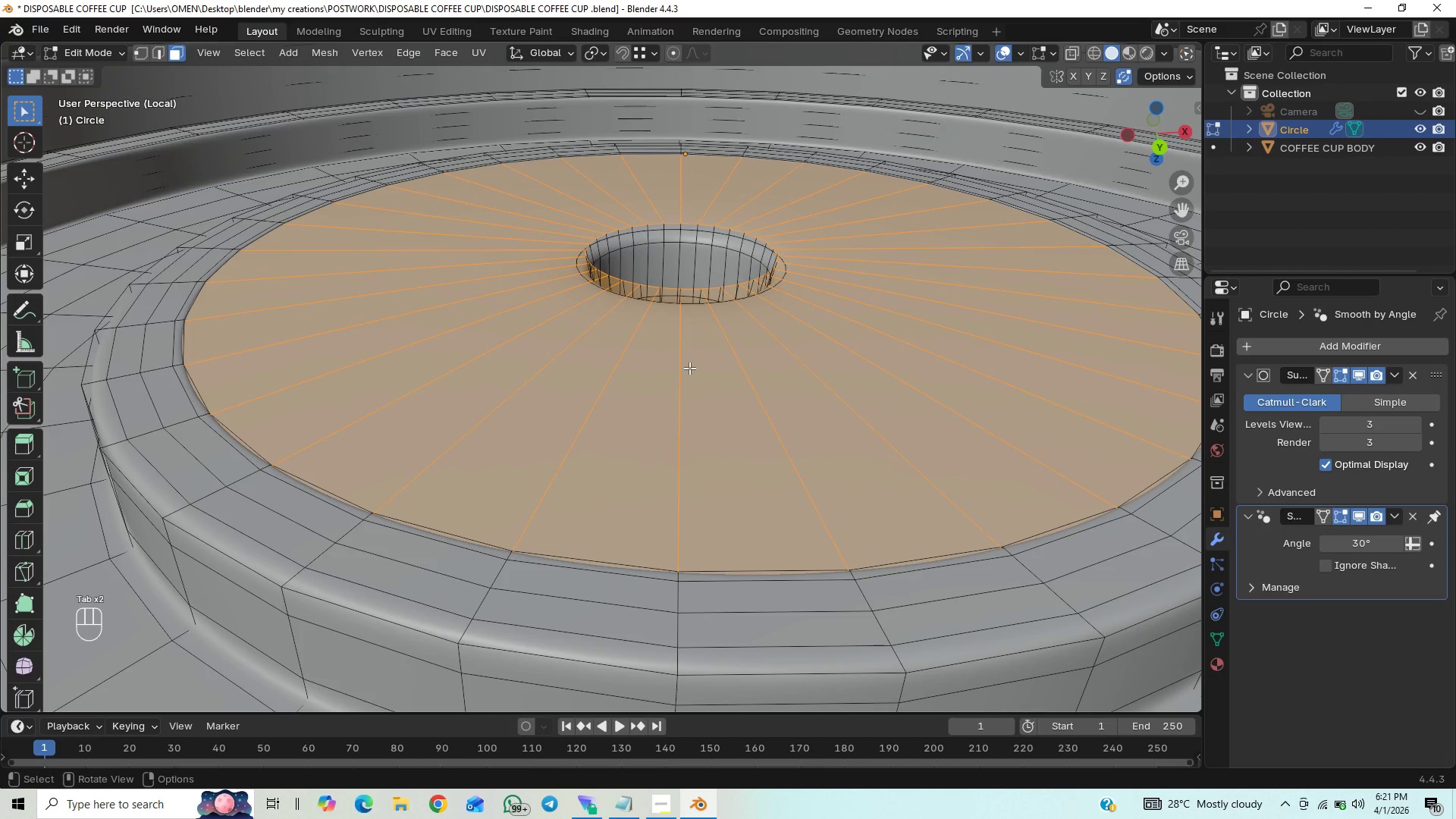 
key(G)
 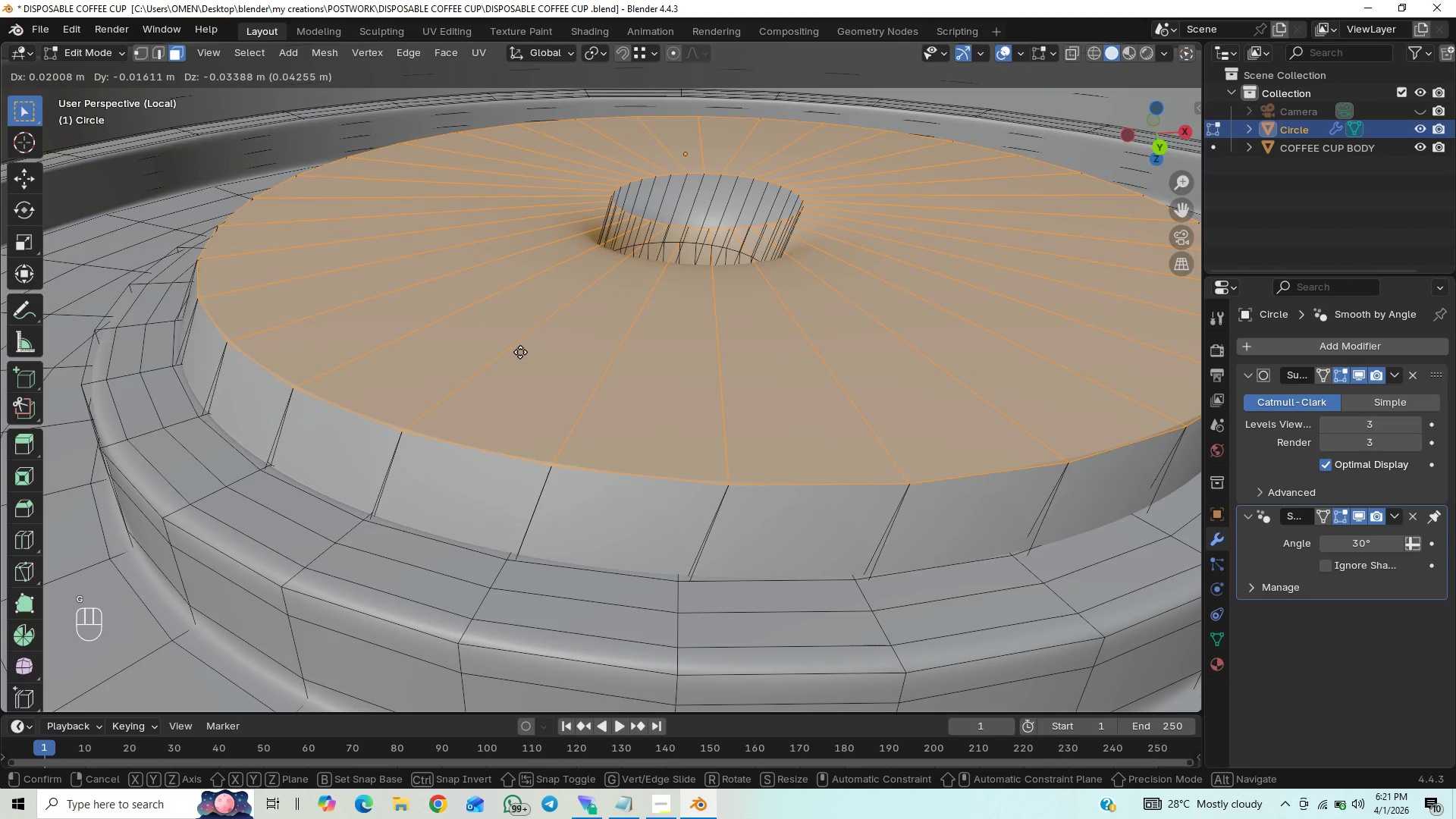 
key(Z)
 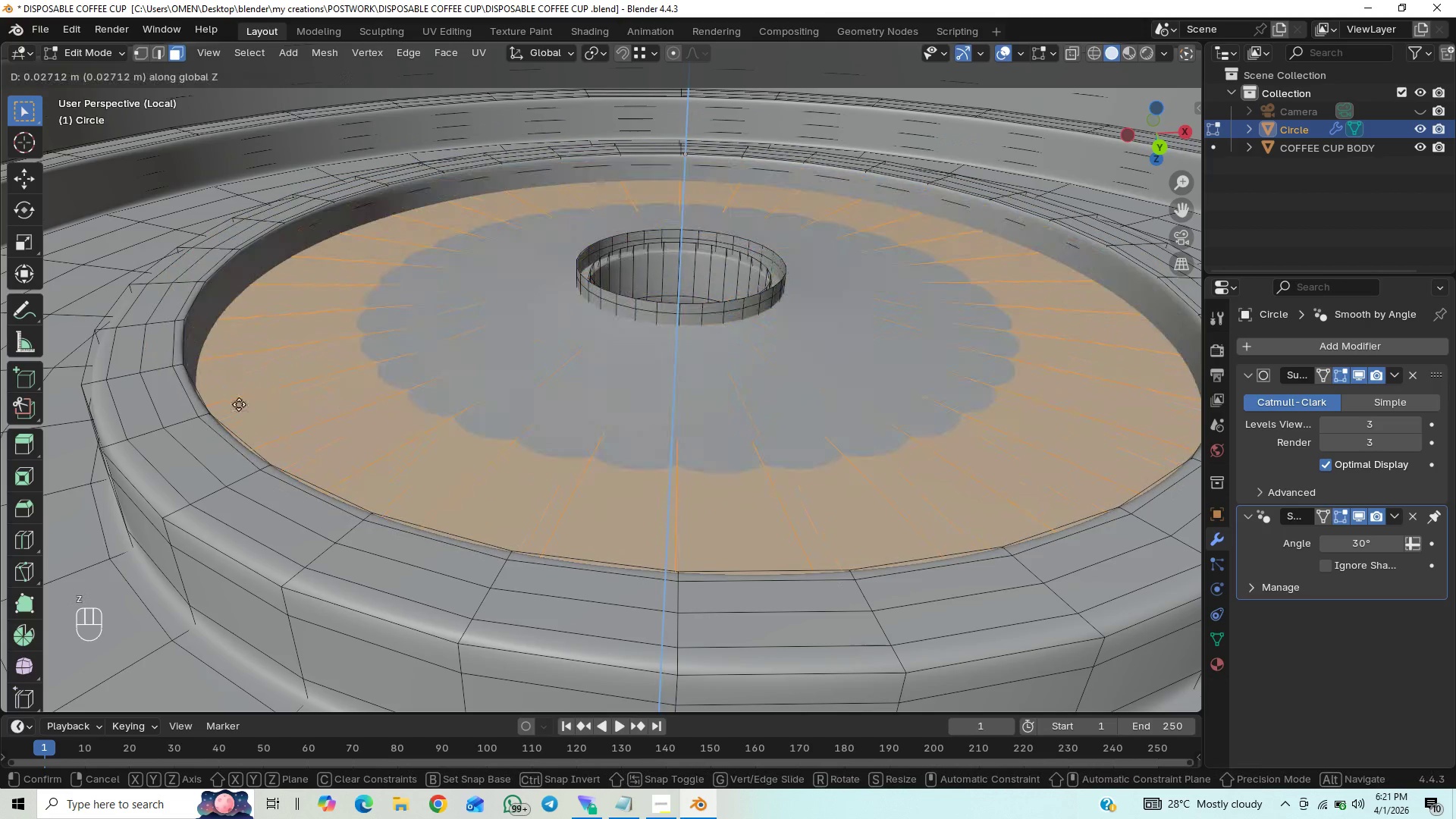 
hold_key(key=ControlLeft, duration=1.5)
 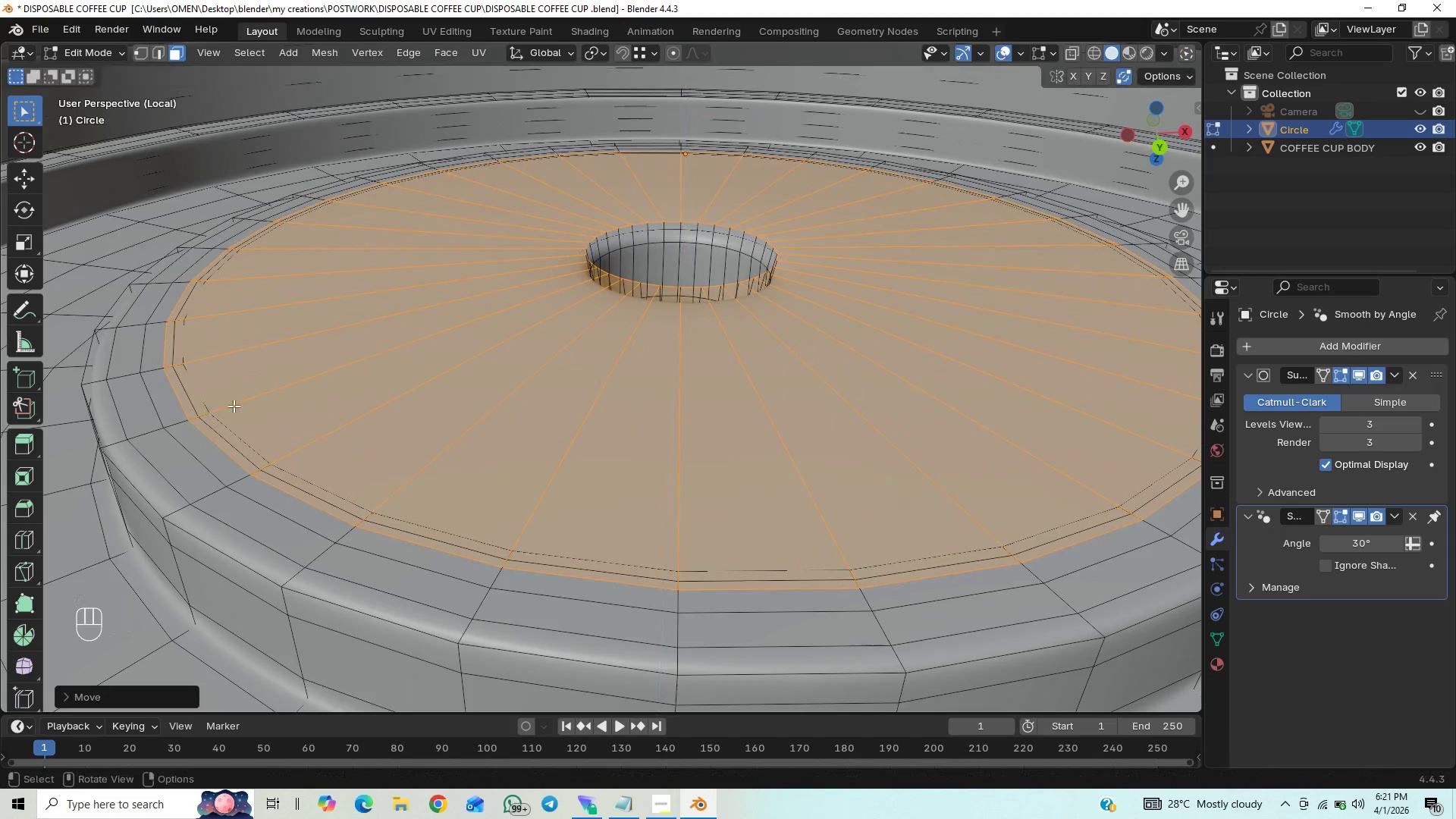 
hold_key(key=ControlLeft, duration=0.59)
left_click([209, 414])
 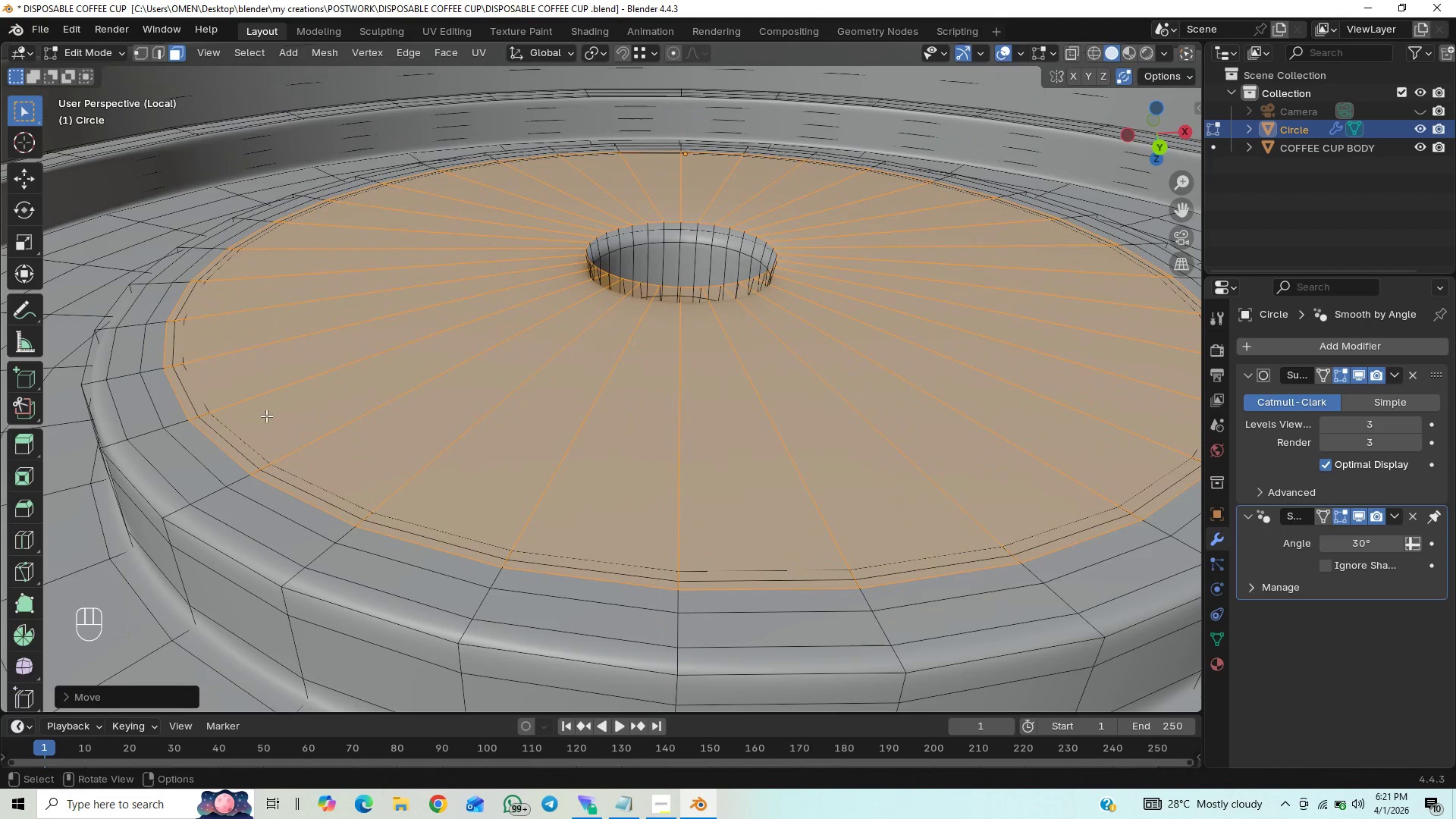 
key(Tab)
 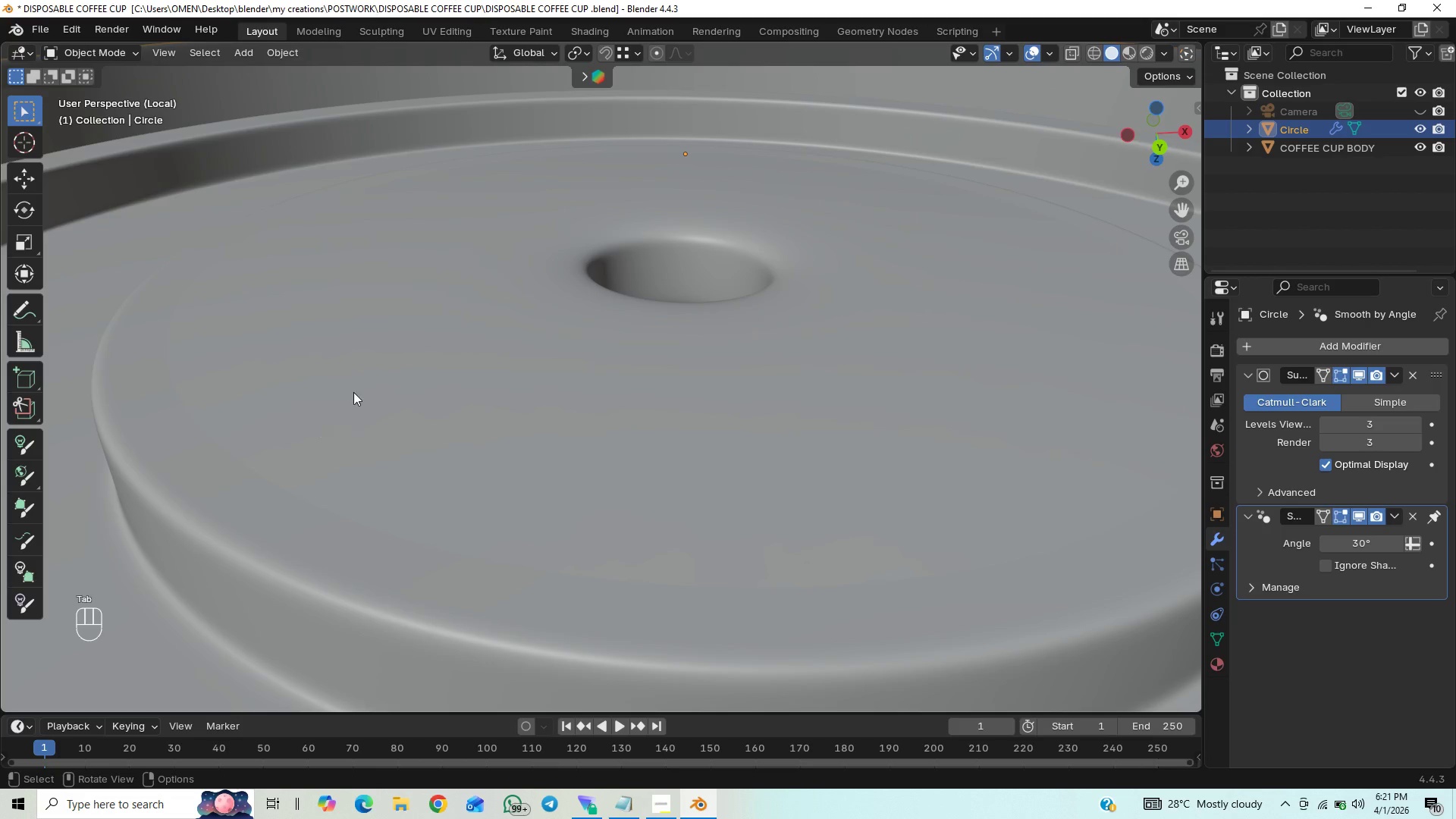 
scroll: coordinate [353, 391], scroll_direction: down, amount: 1.0
 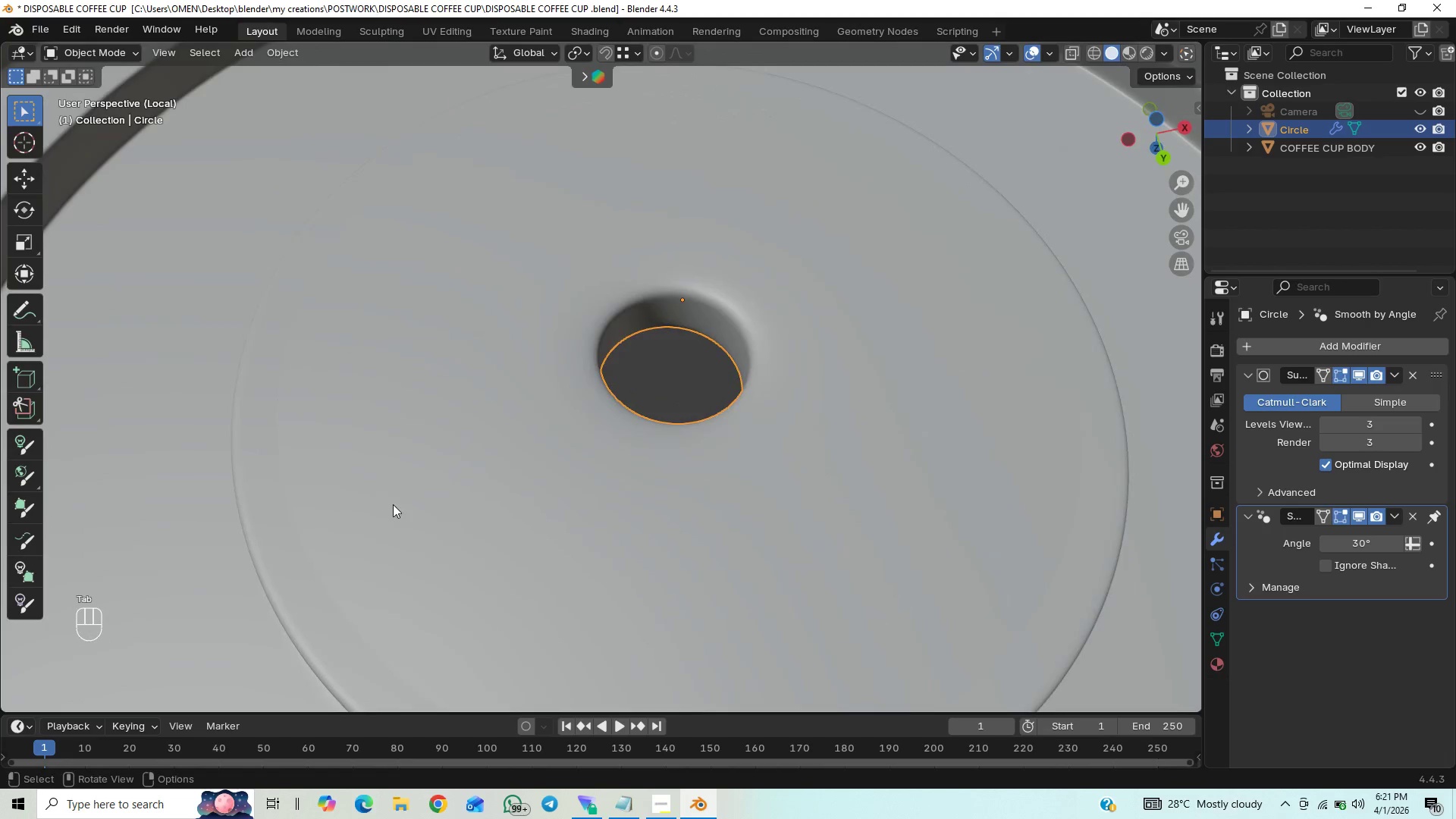 
hold_key(key=ShiftLeft, duration=0.47)
 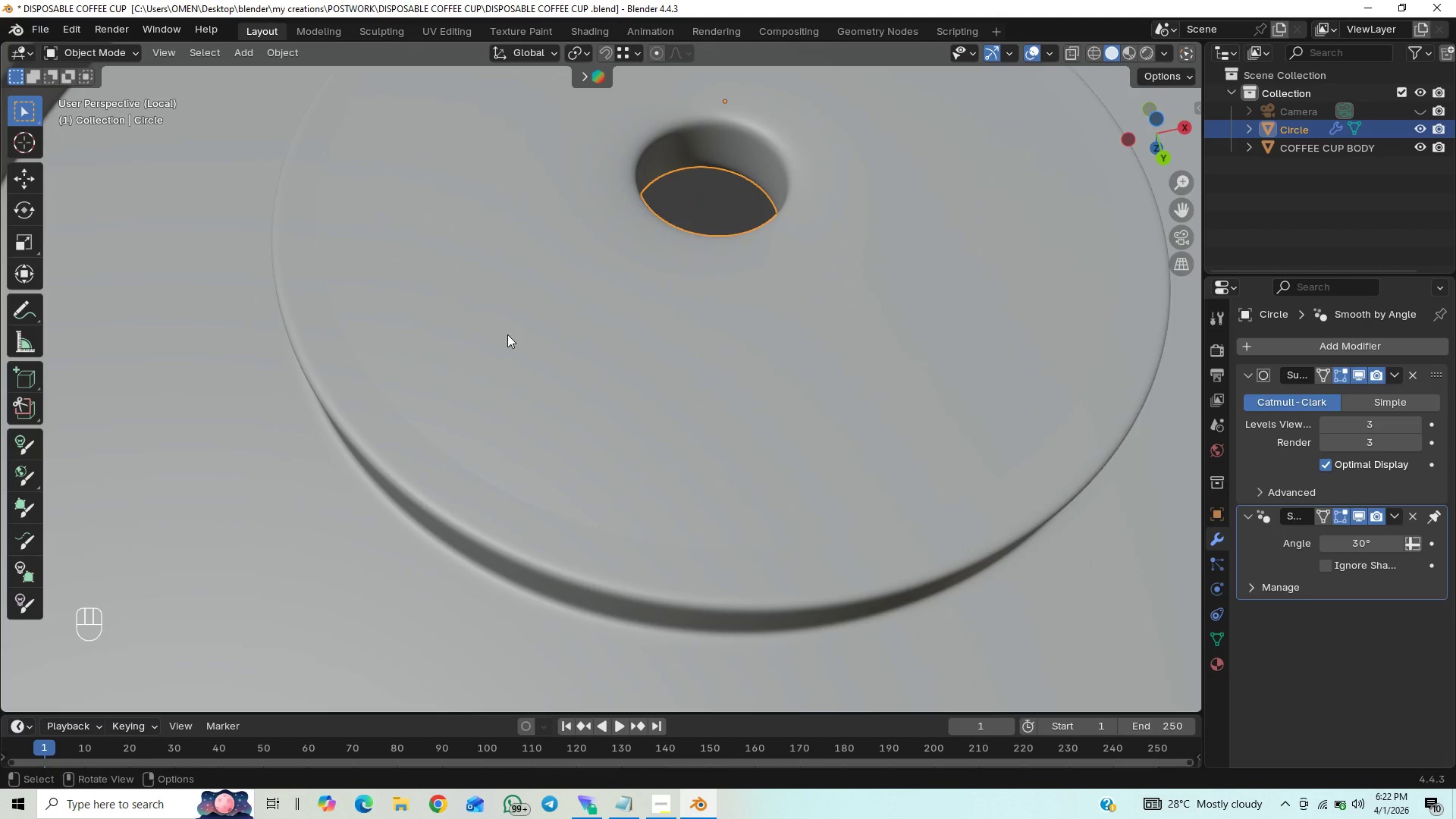 
middle_click([507, 334])
 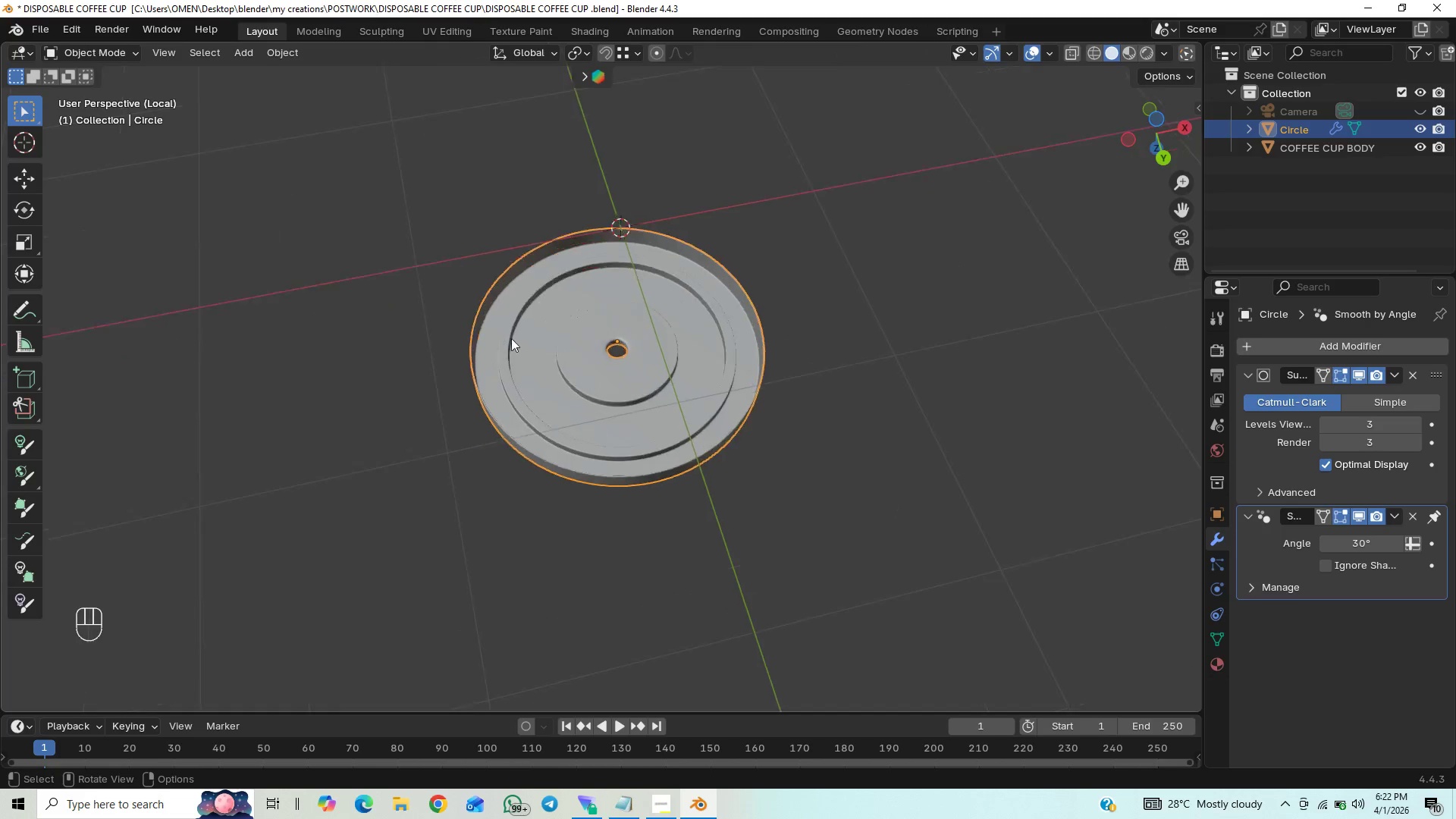 
scroll: coordinate [507, 334], scroll_direction: down, amount: 11.0
 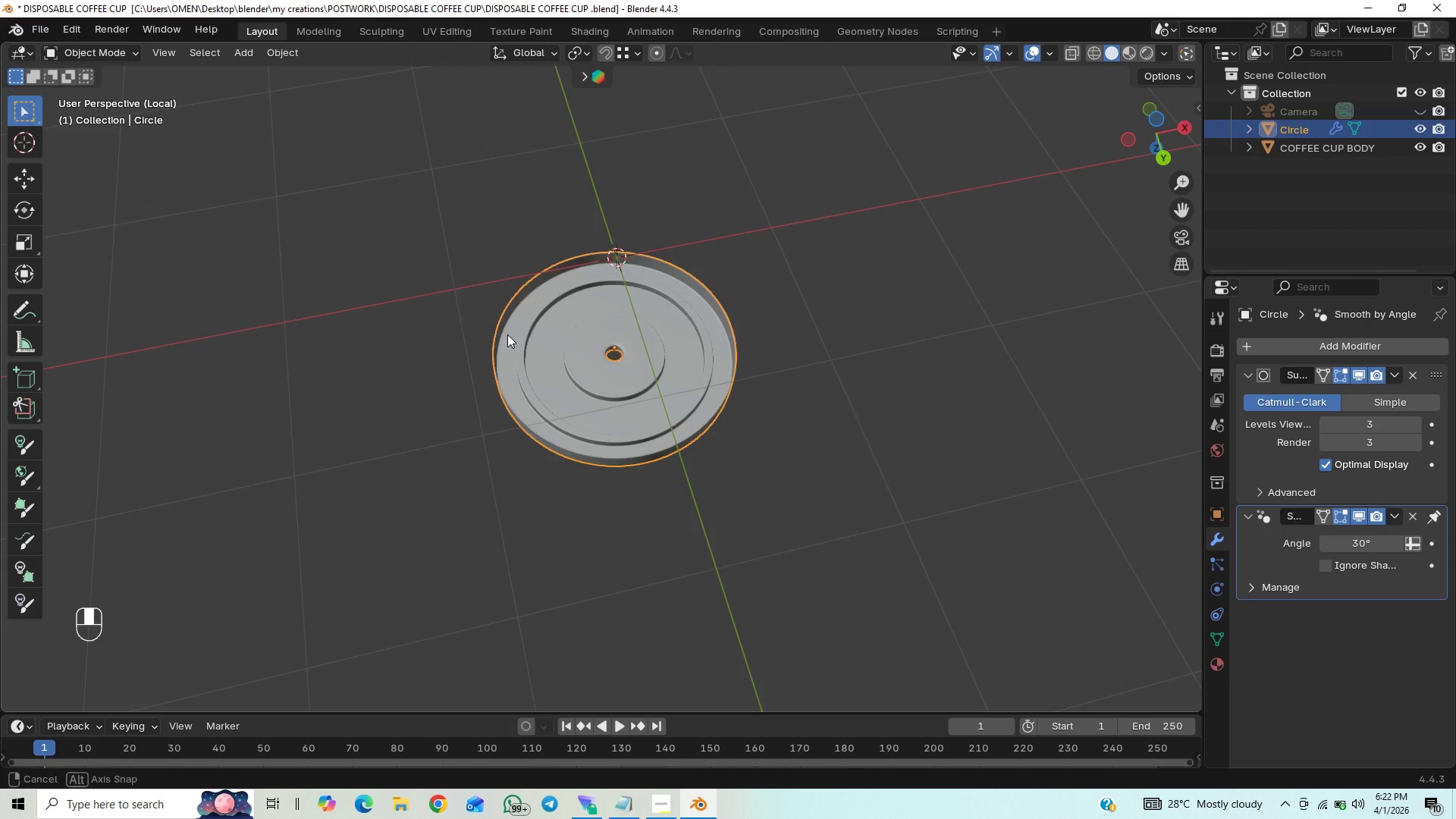 
scroll: coordinate [511, 338], scroll_direction: up, amount: 10.0
 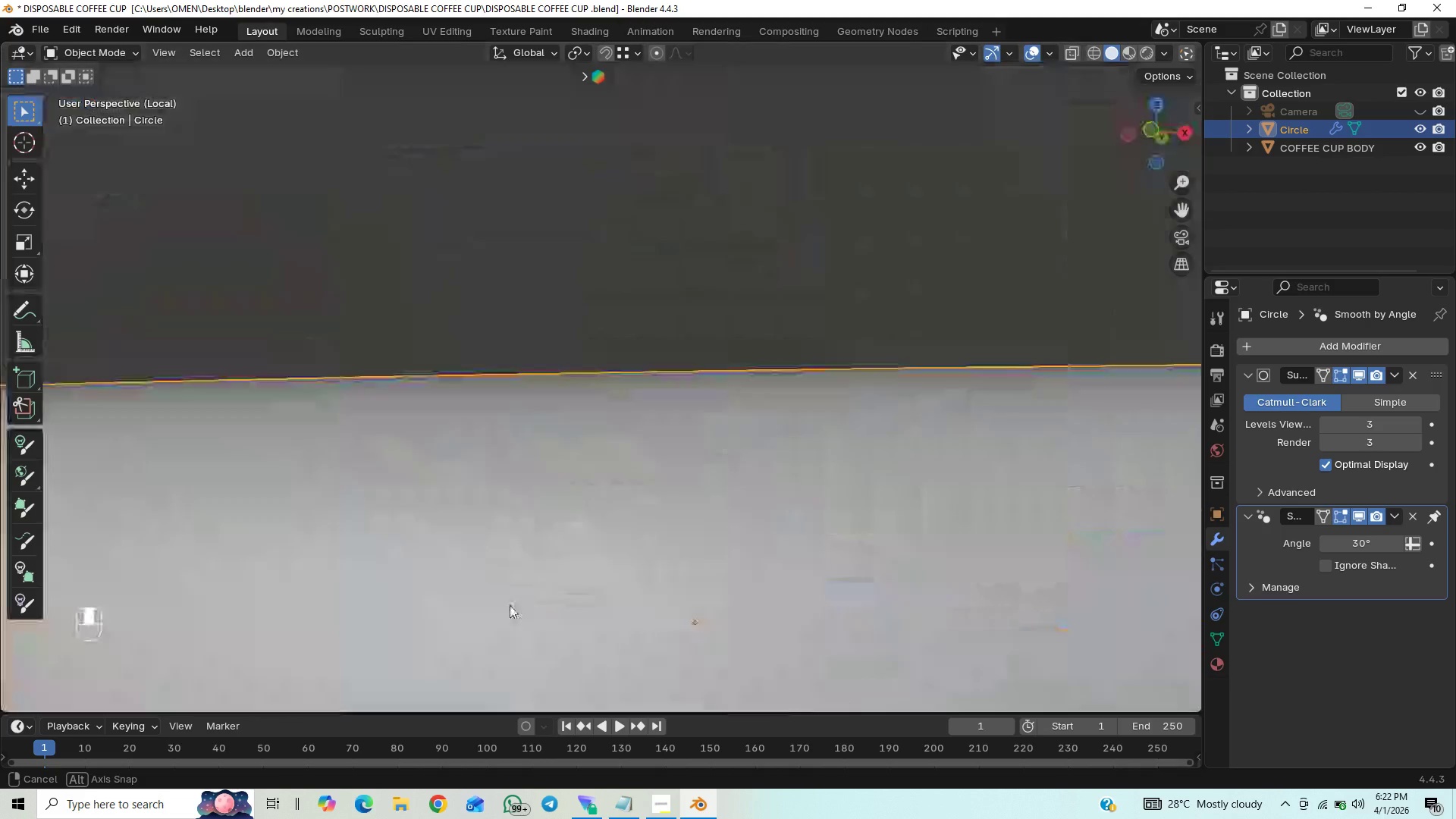 
scroll: coordinate [563, 610], scroll_direction: down, amount: 3.0
 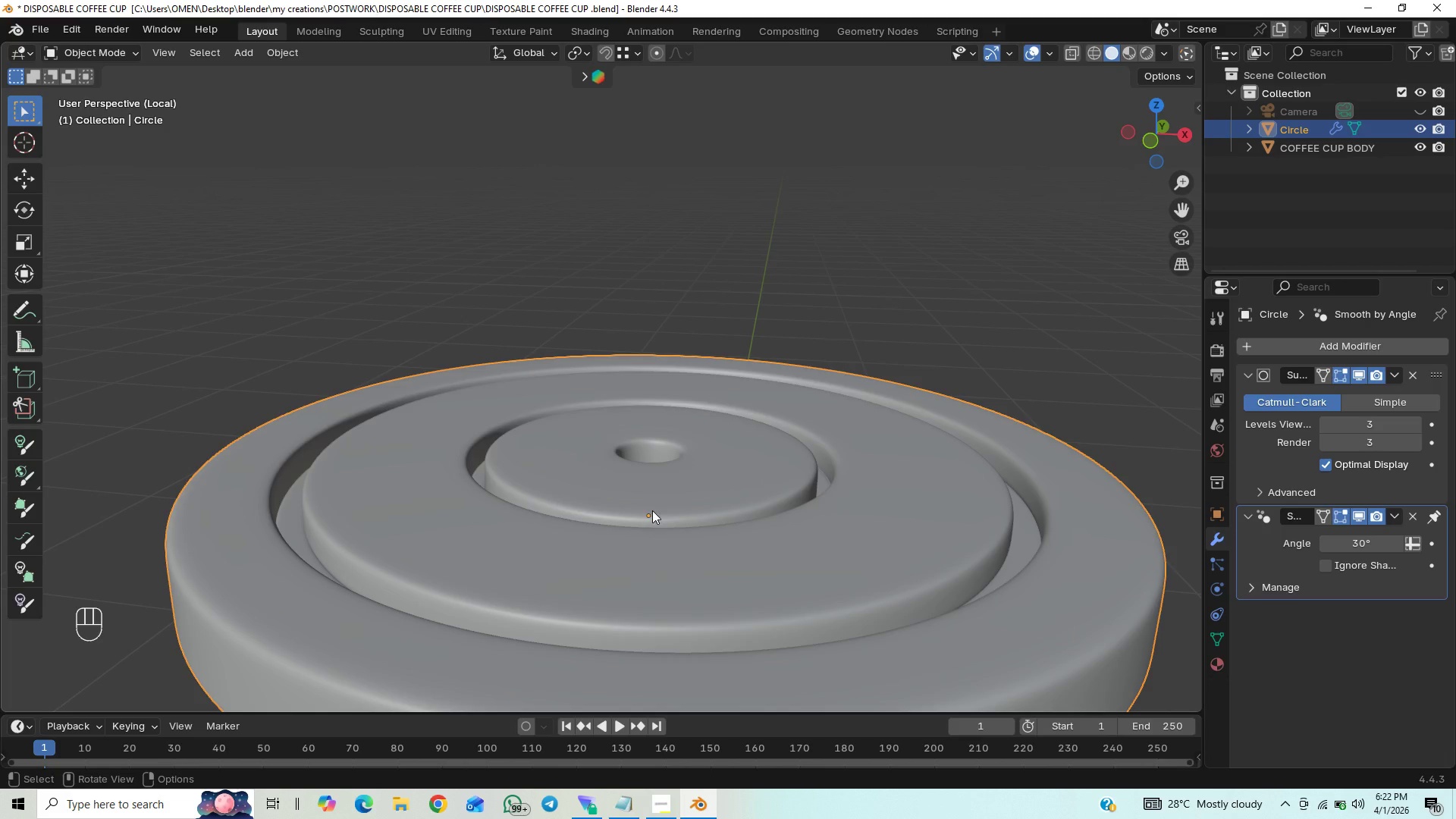 
key(Tab)
 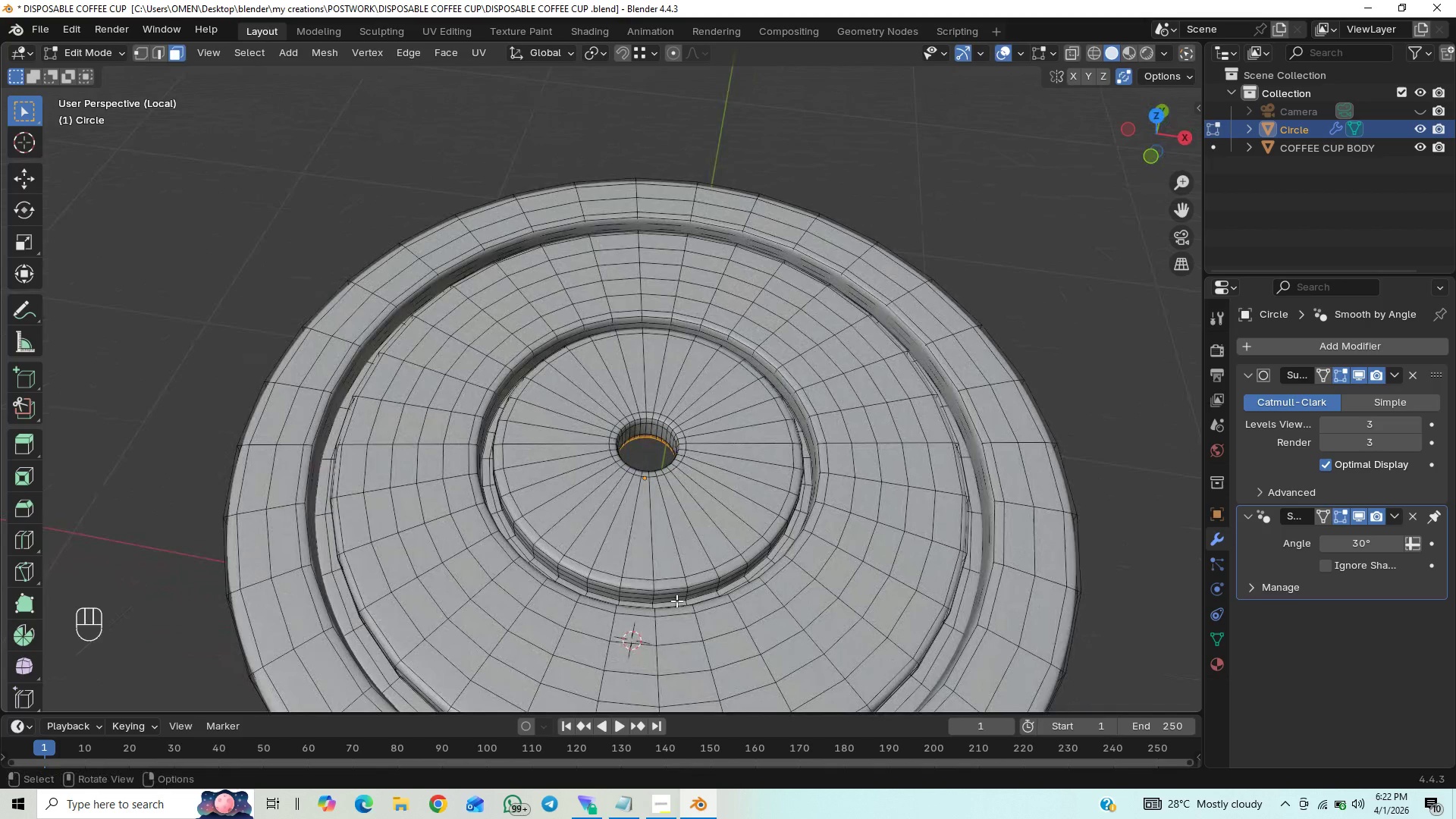 
key(Tab)
 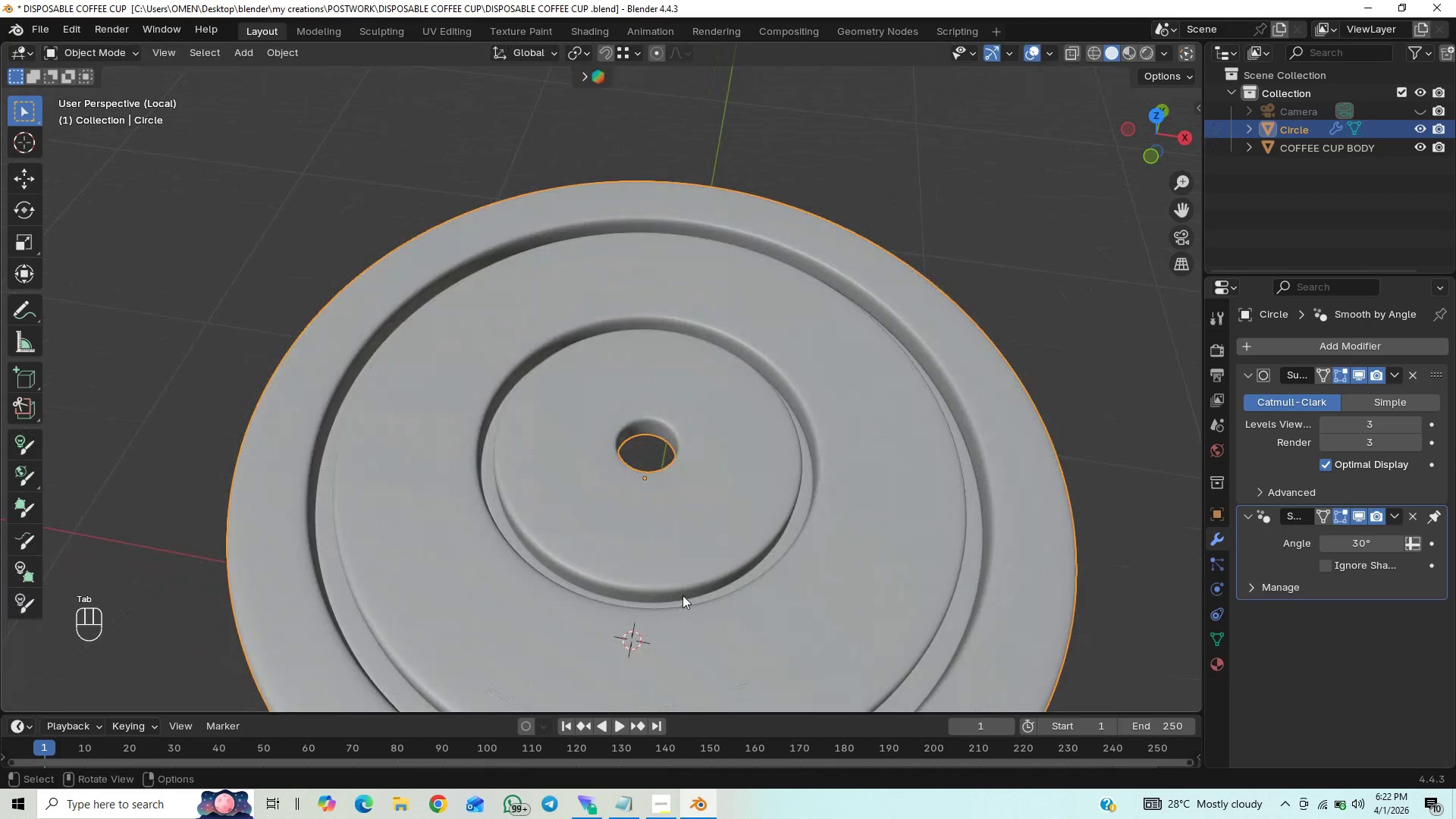 
hold_key(key=ControlLeft, duration=0.5)
 